 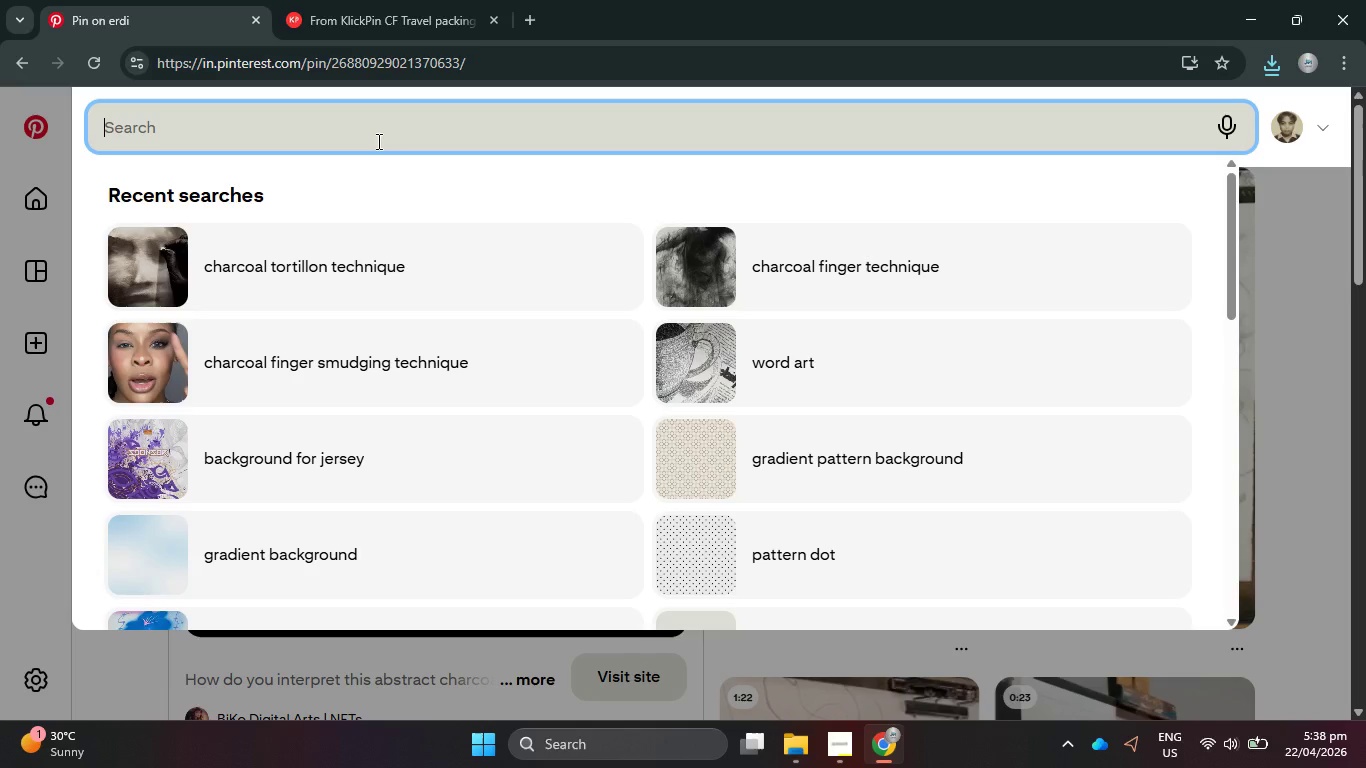 
key(Control+V)
 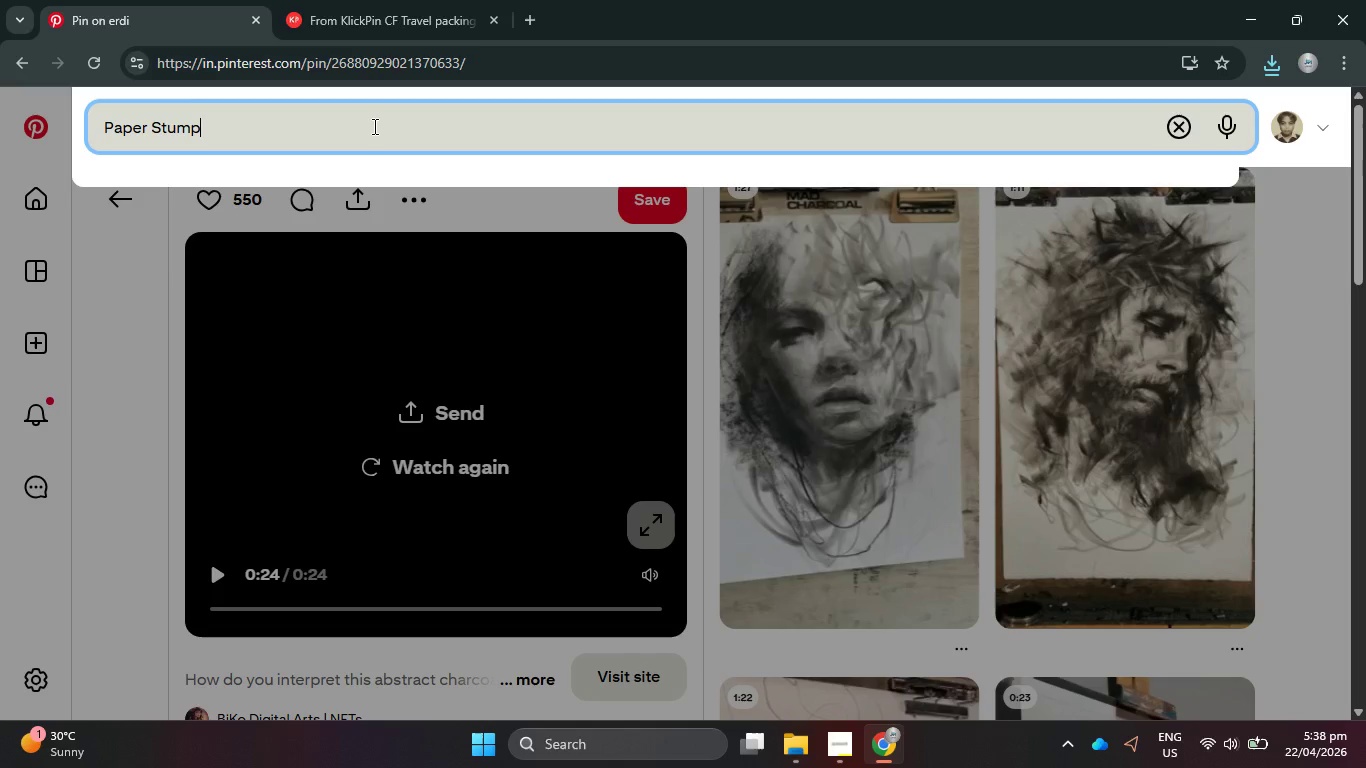 
type( chrcoal)
 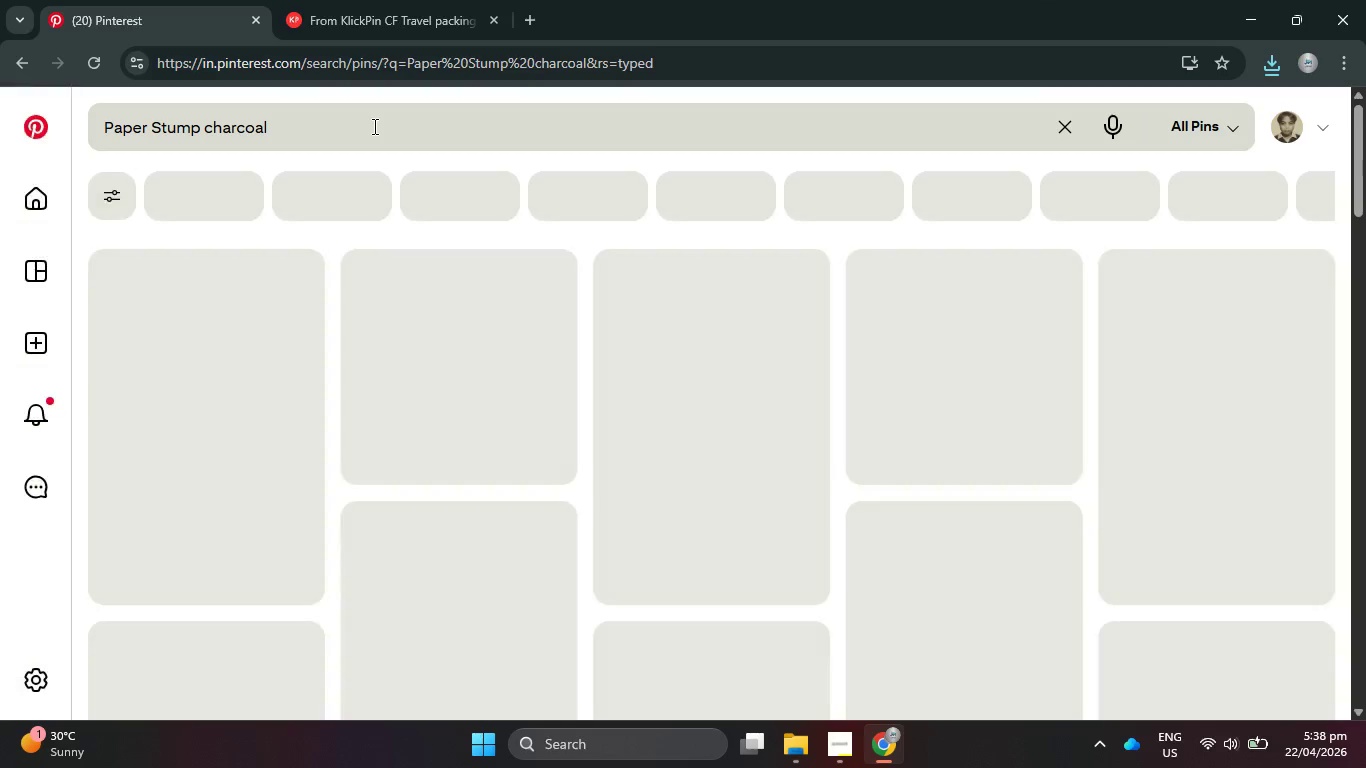 
key(Enter)
 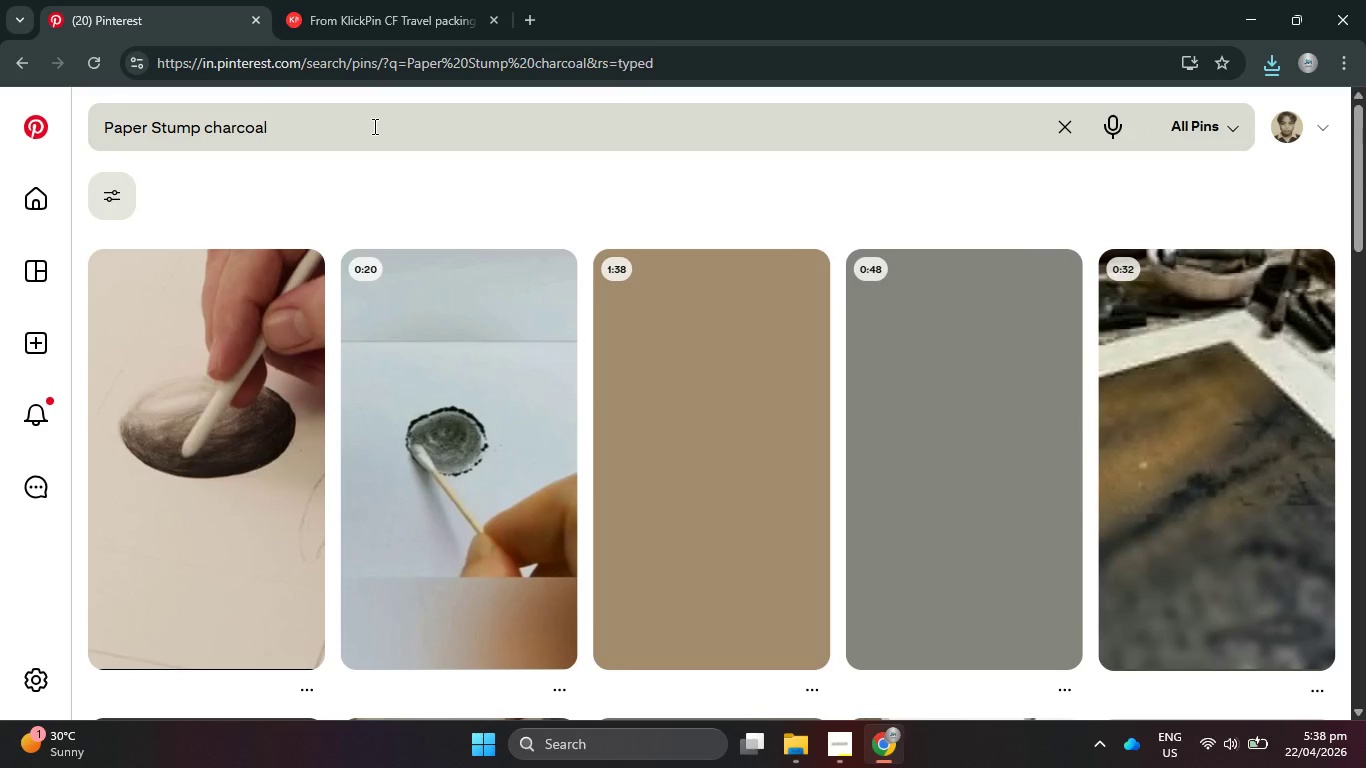 
wait(15.66)
 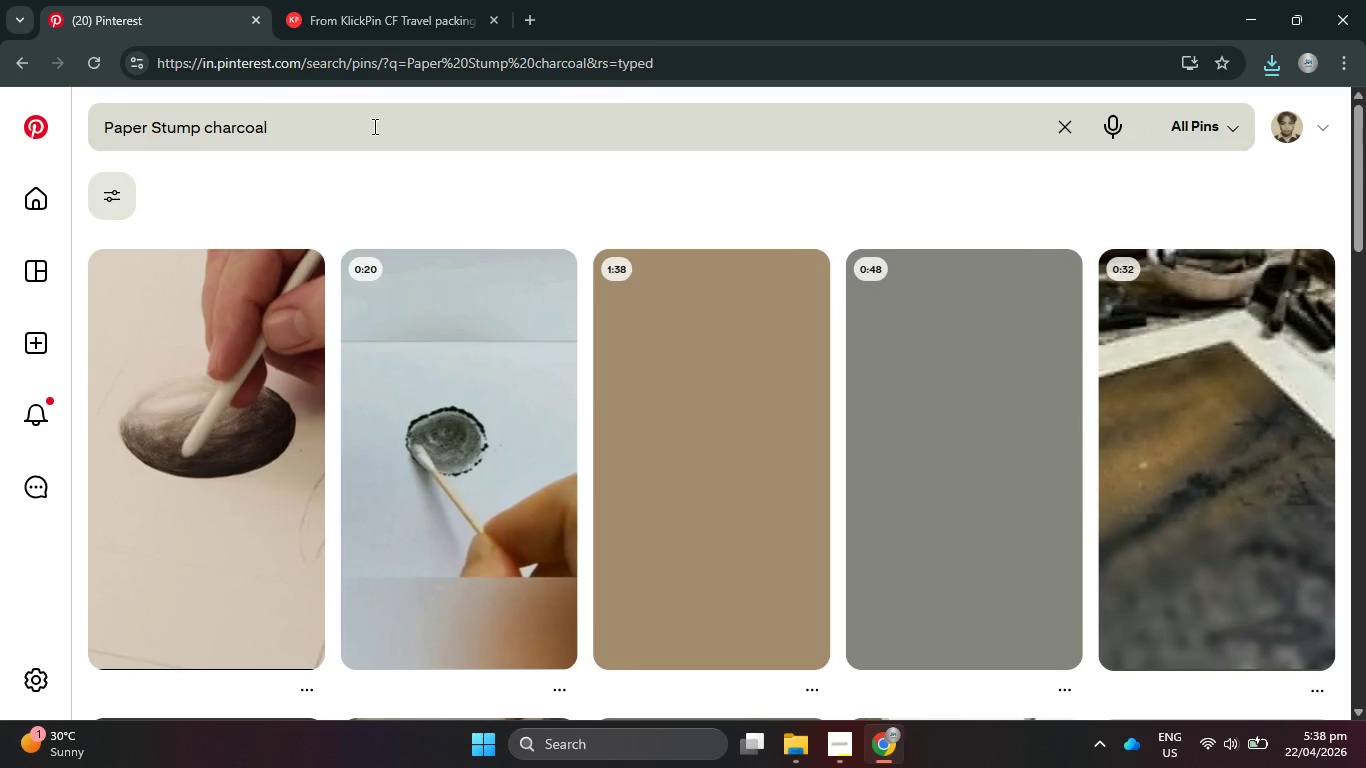 
left_click([185, 436])
 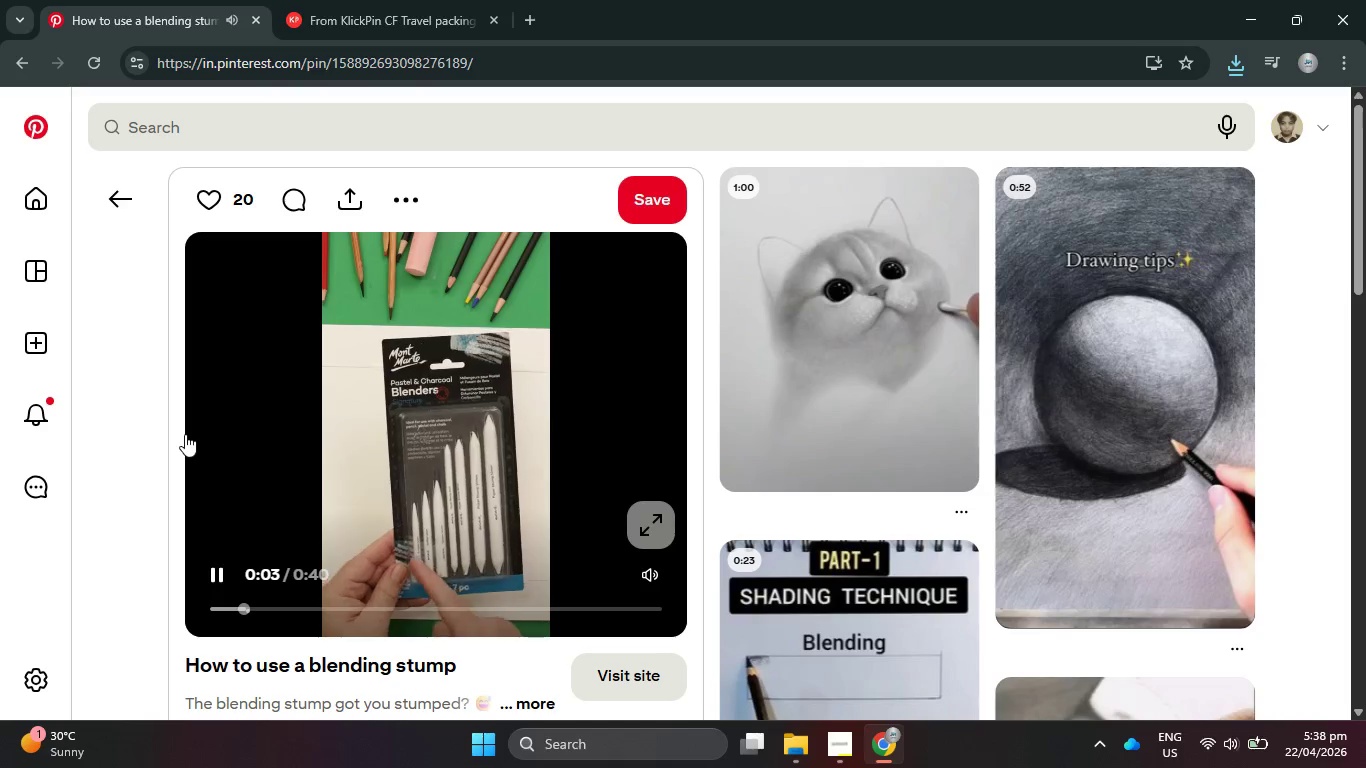 
wait(13.91)
 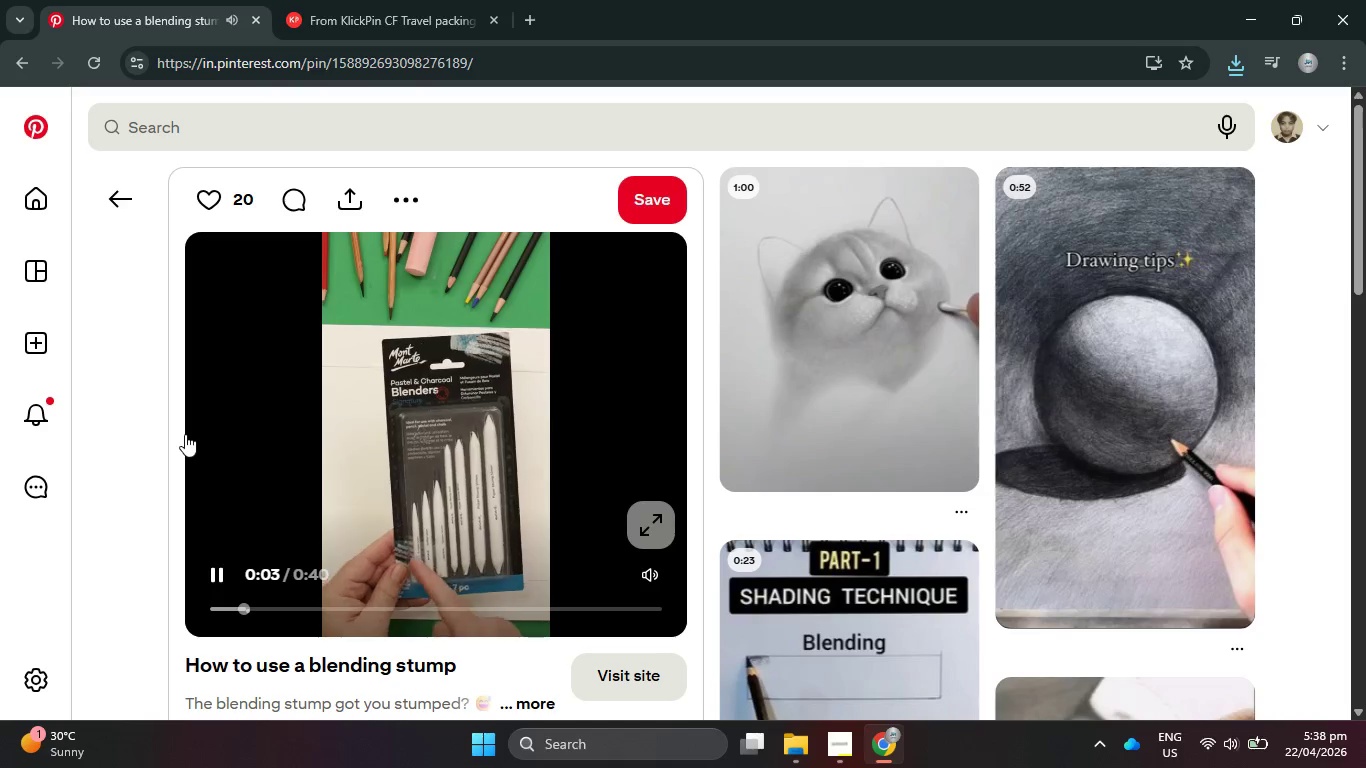 
left_click([354, 206])
 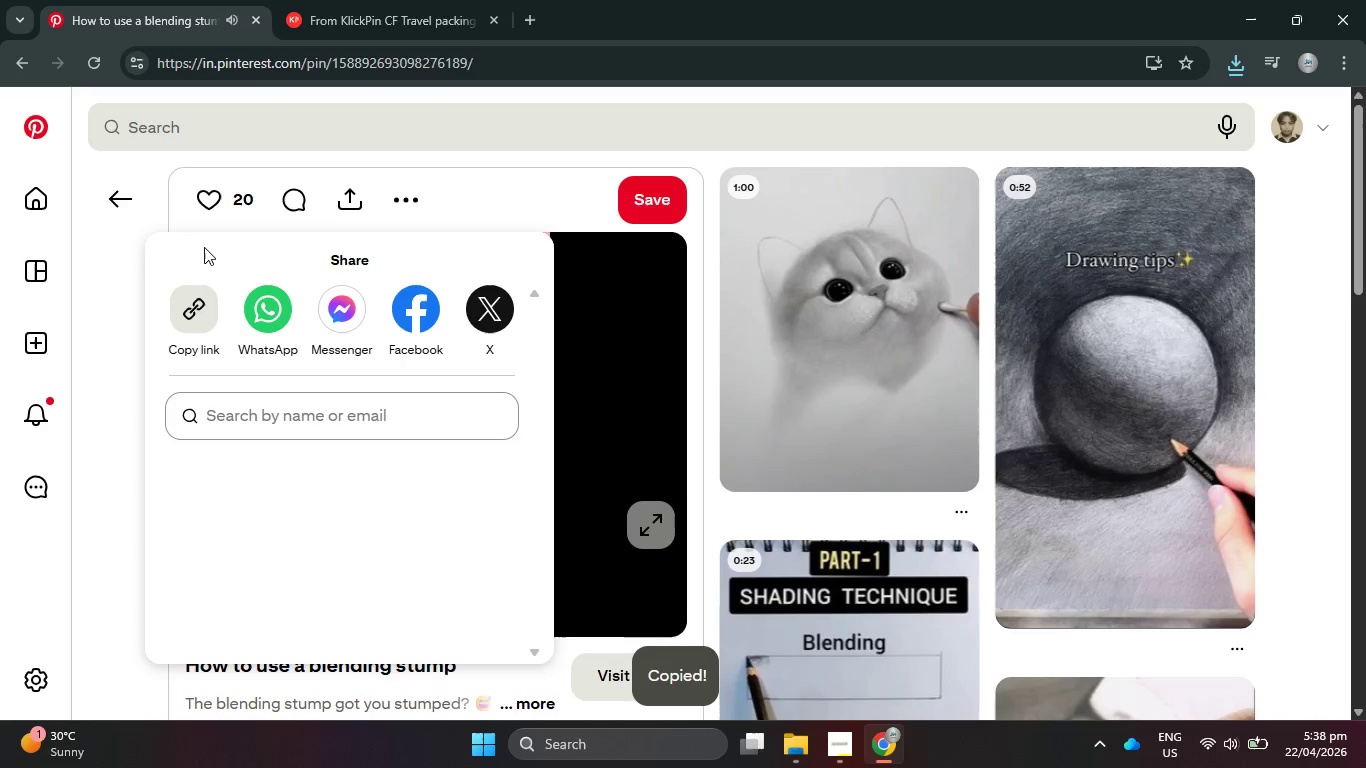 
wait(6.66)
 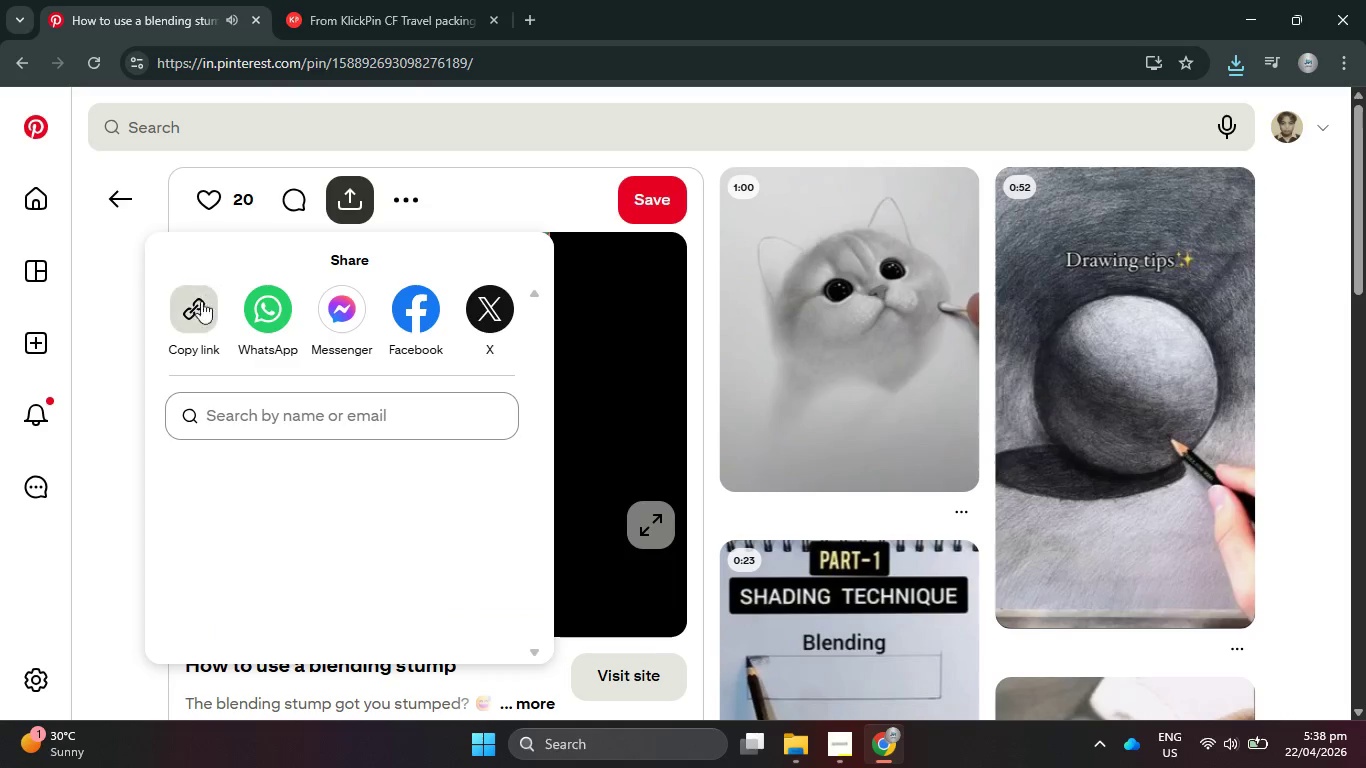 
left_click([376, 2])
 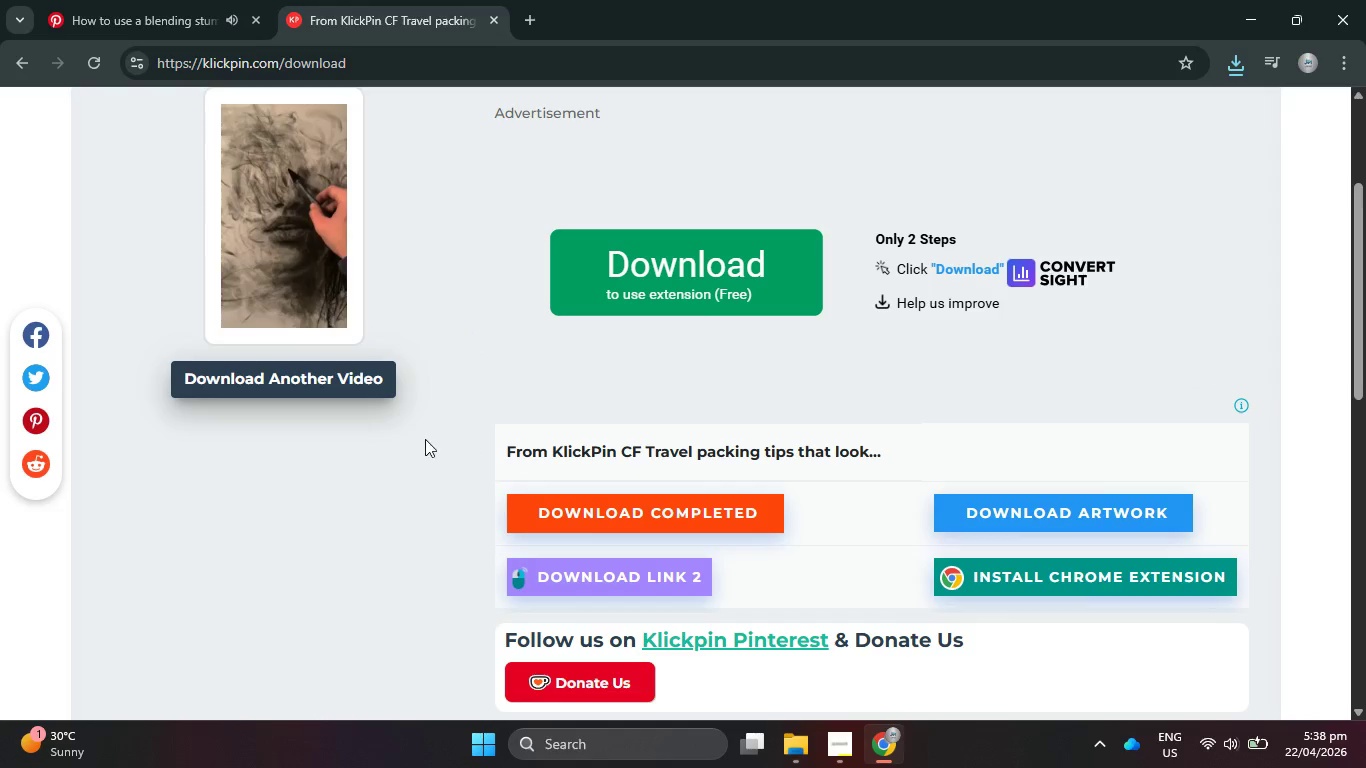 
left_click([331, 377])
 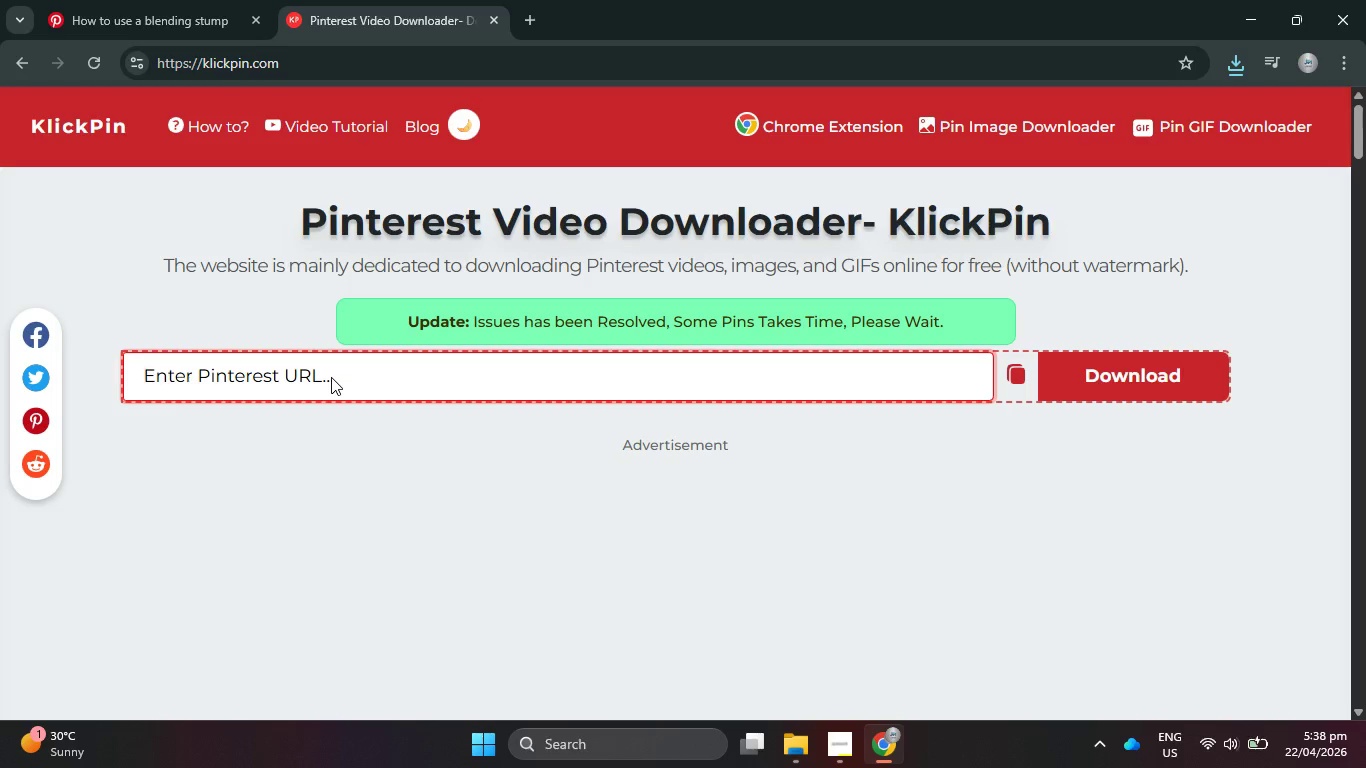 
key(Control+V)
 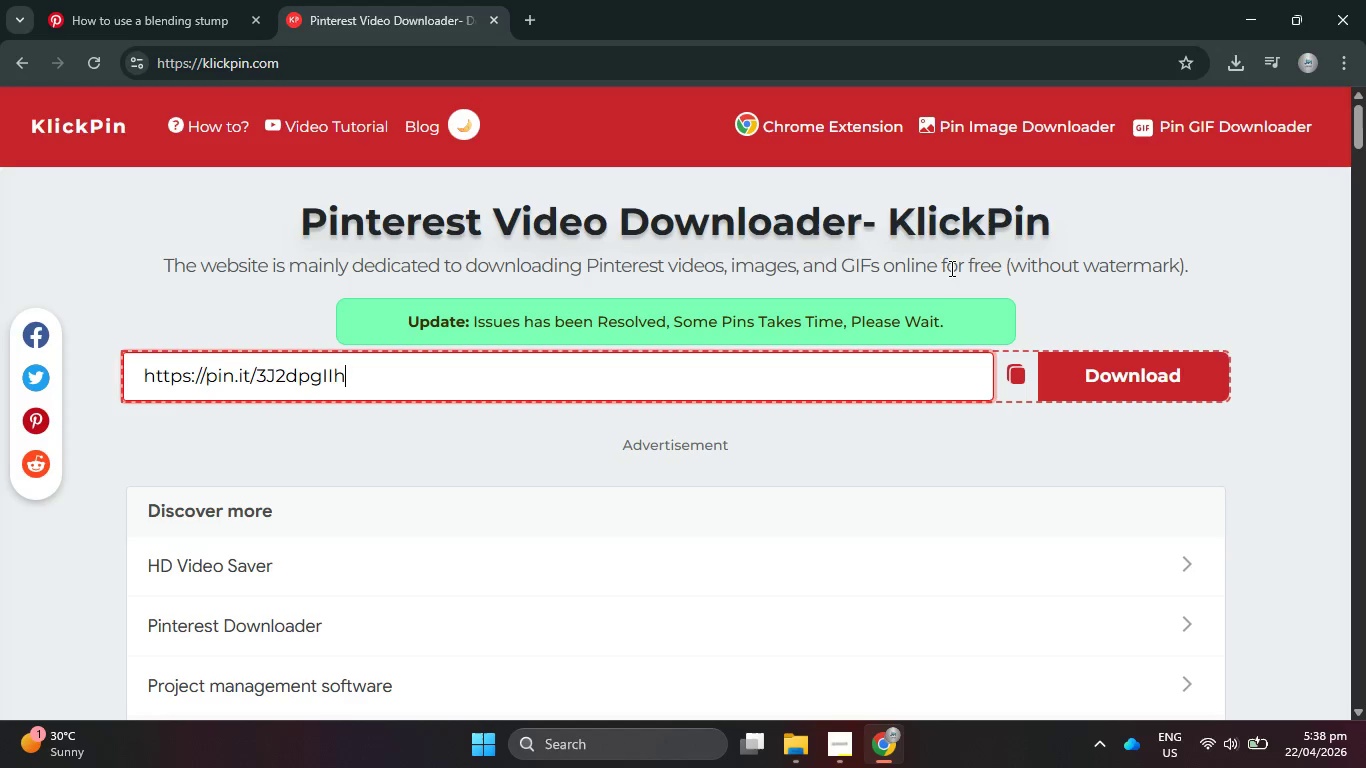 
left_click([1157, 388])
 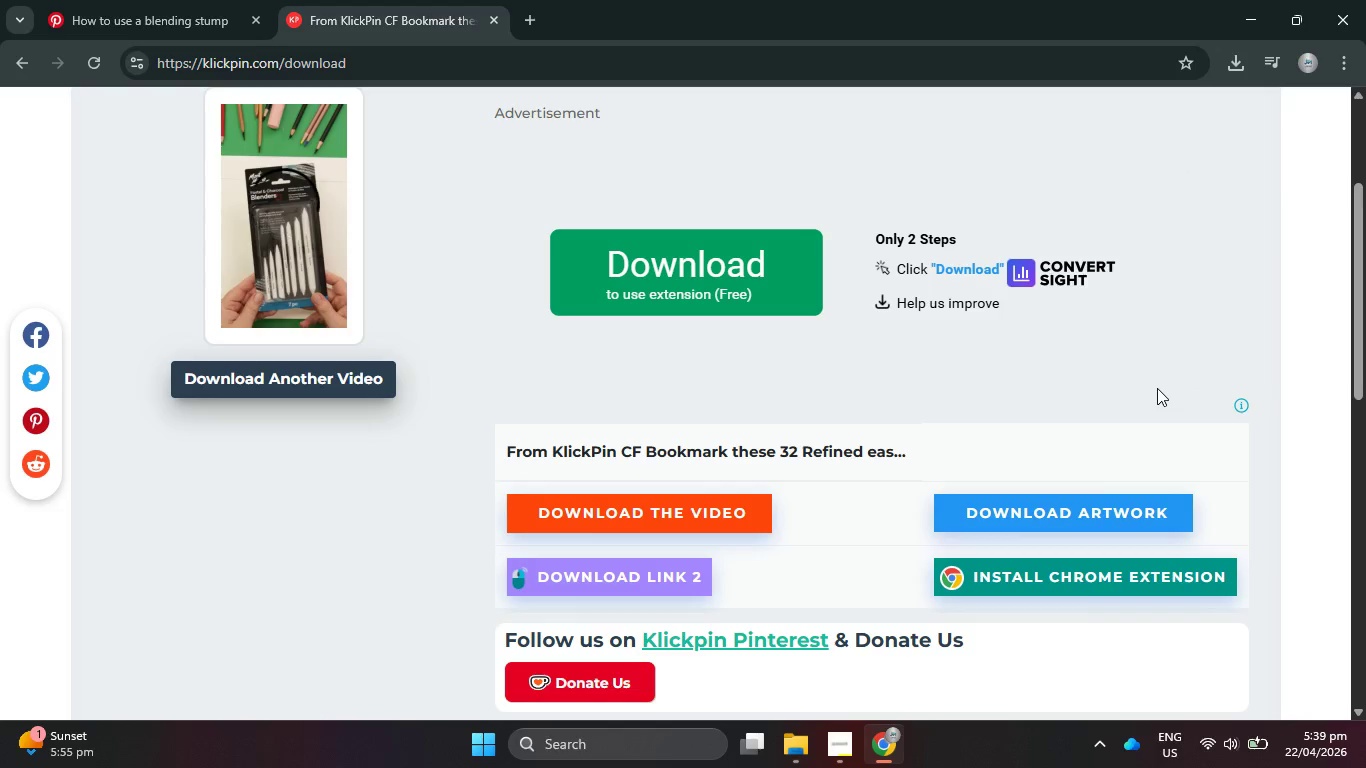 
wait(26.82)
 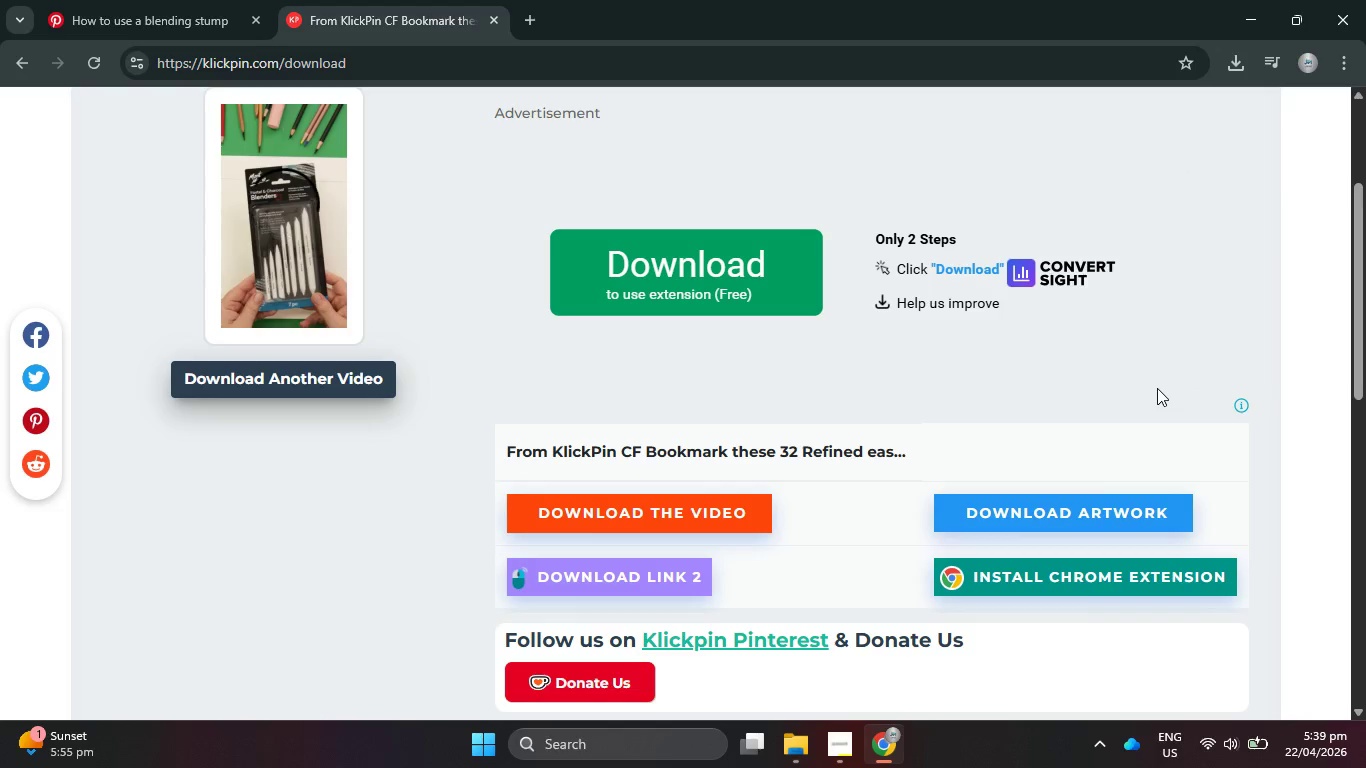 
mouse_move([1172, 515])
 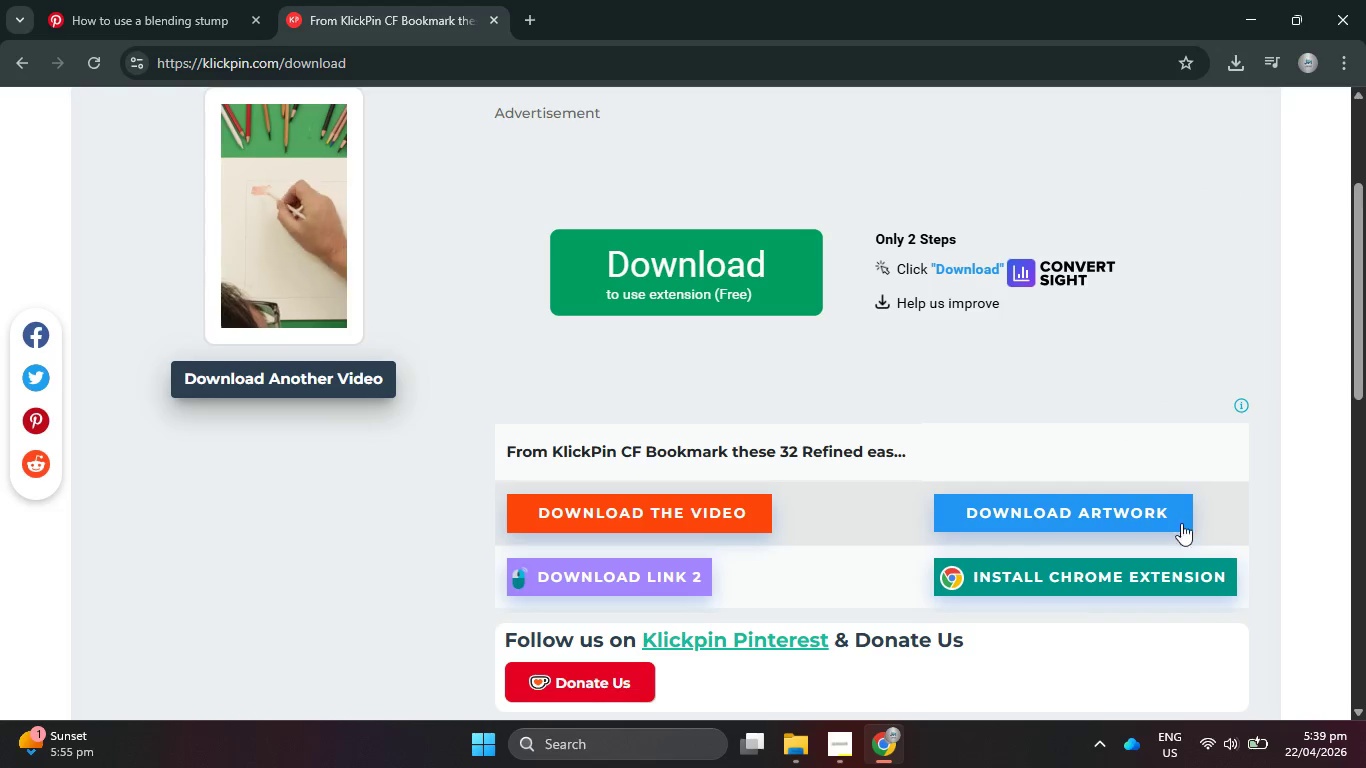 
mouse_move([1166, 547])
 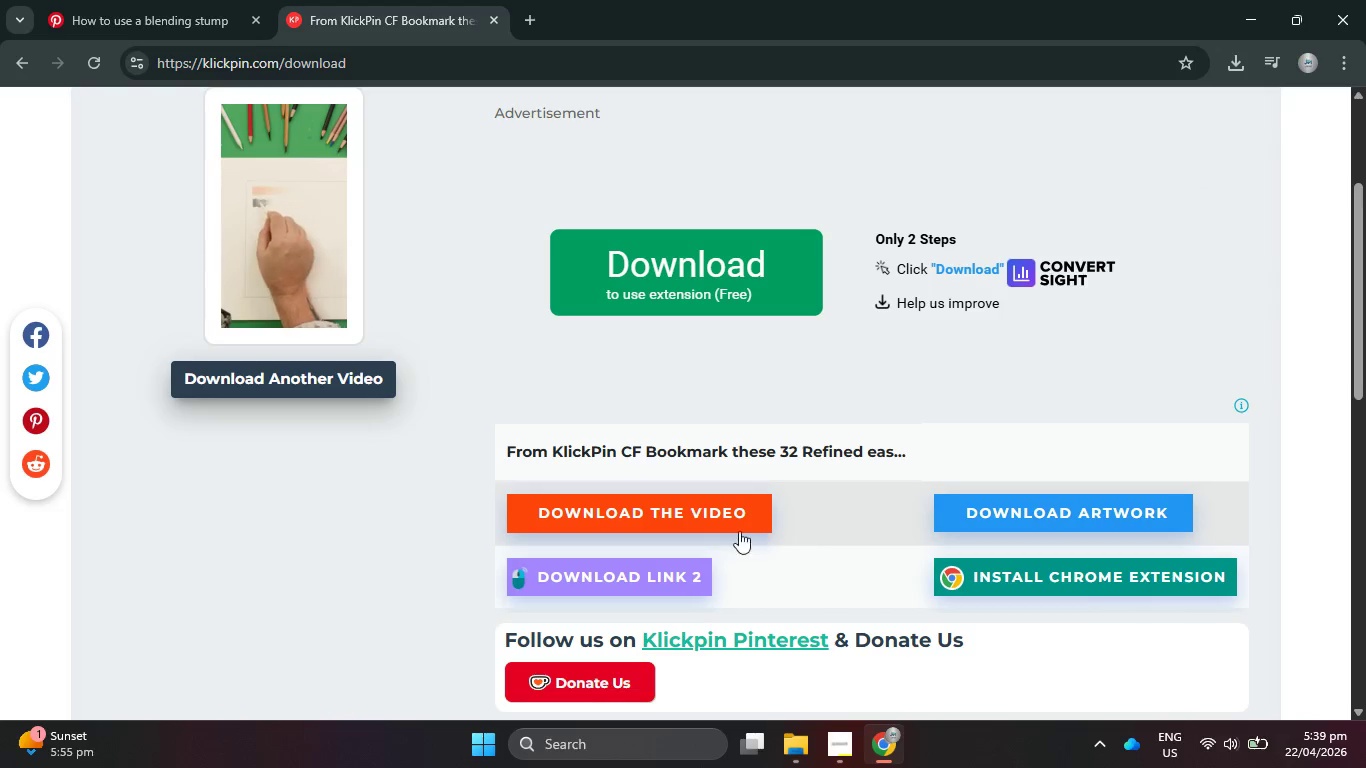 
left_click_drag(start_coordinate=[737, 509], to_coordinate=[736, 499])
 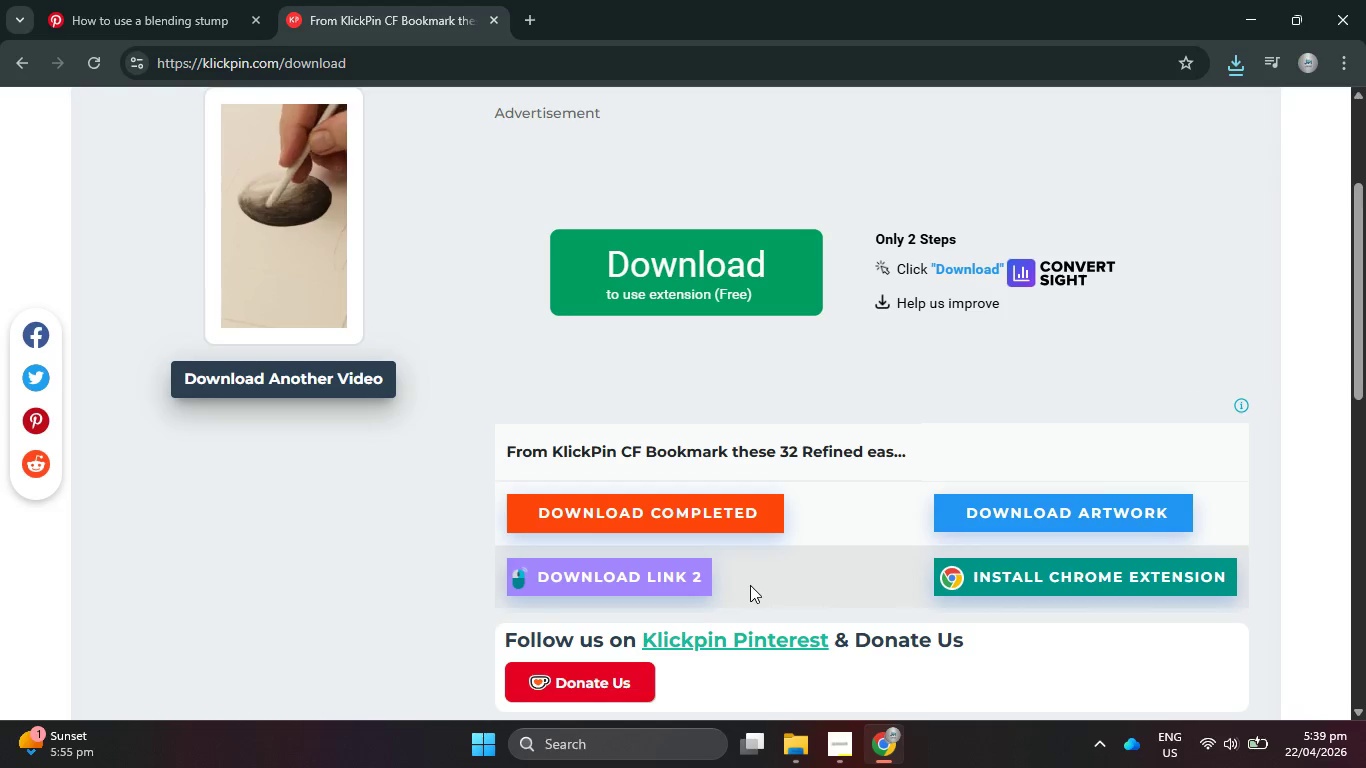 
wait(19.67)
 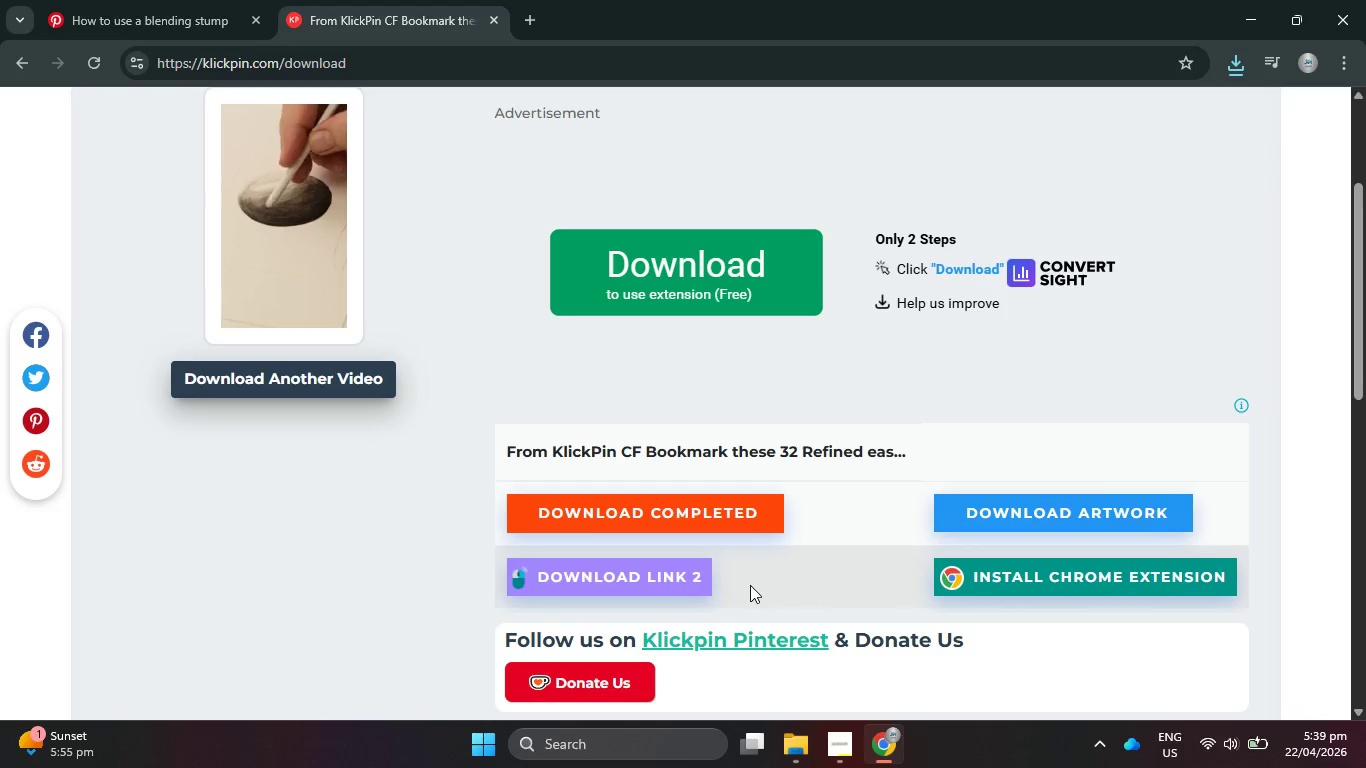 
left_click([1229, 56])
 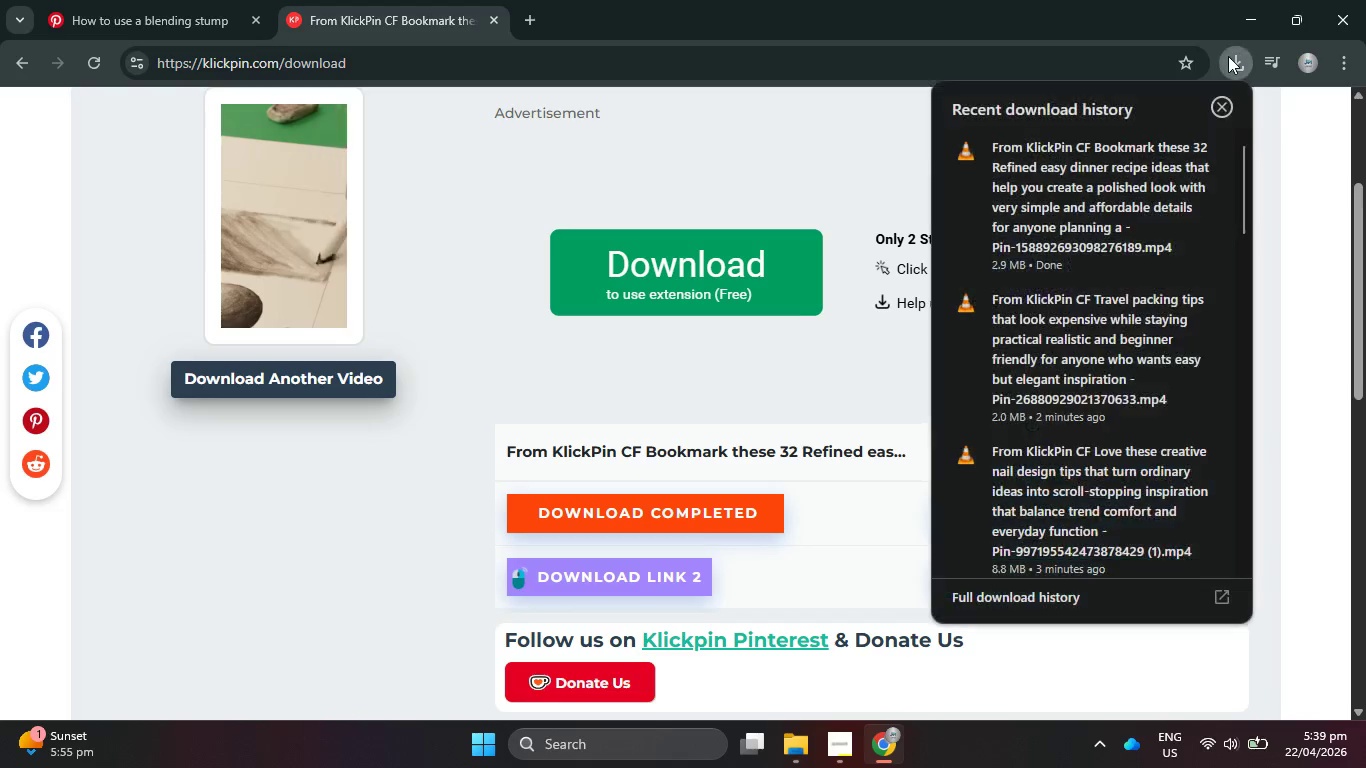 
left_click([1228, 56])
 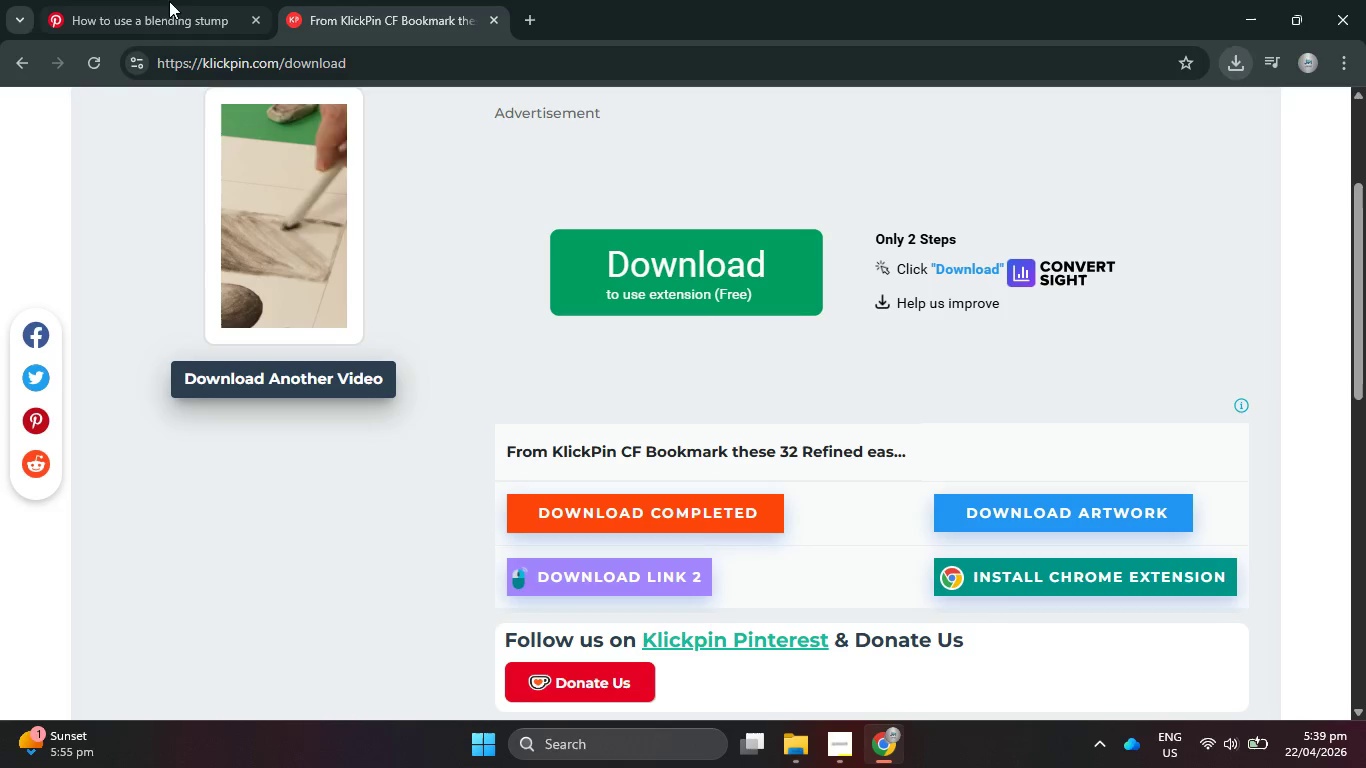 
left_click([183, 1])
 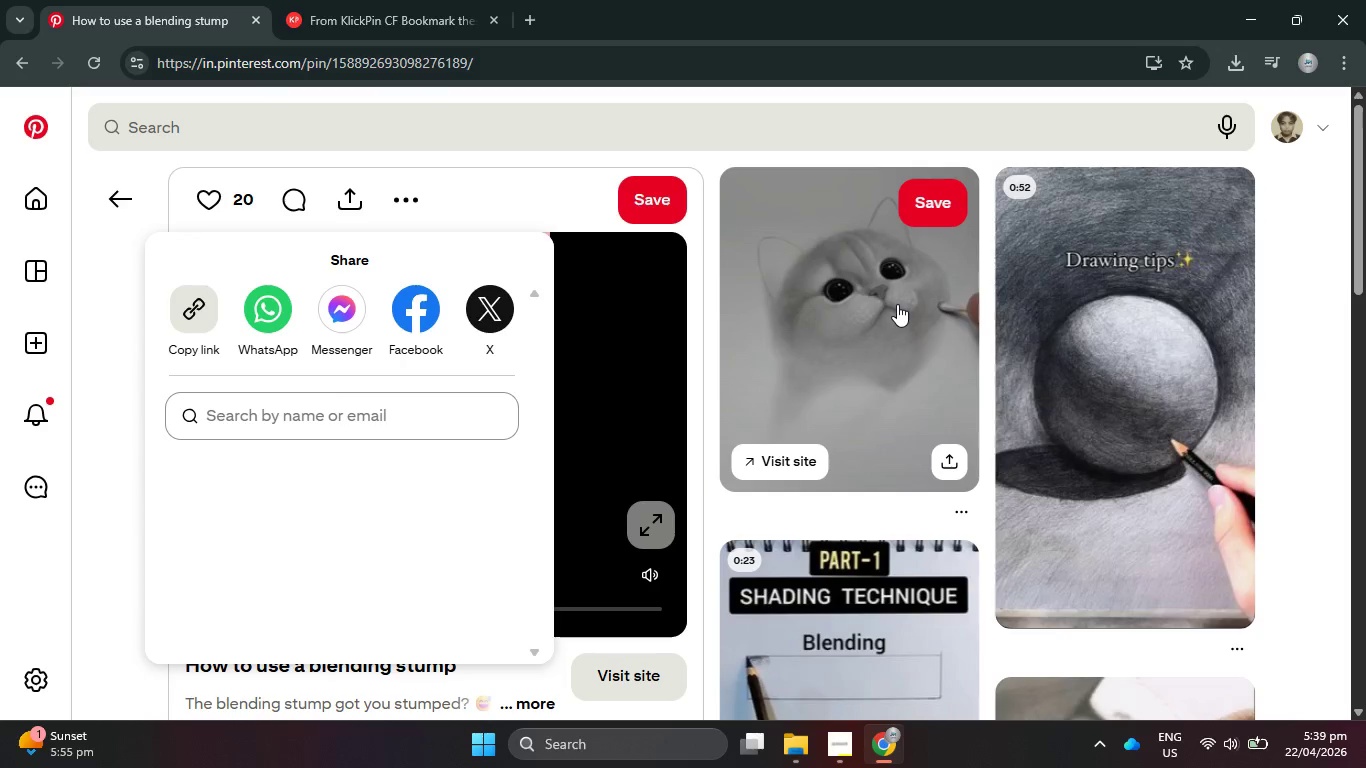 
scroll: coordinate [1011, 520], scroll_direction: down, amount: 19.0
 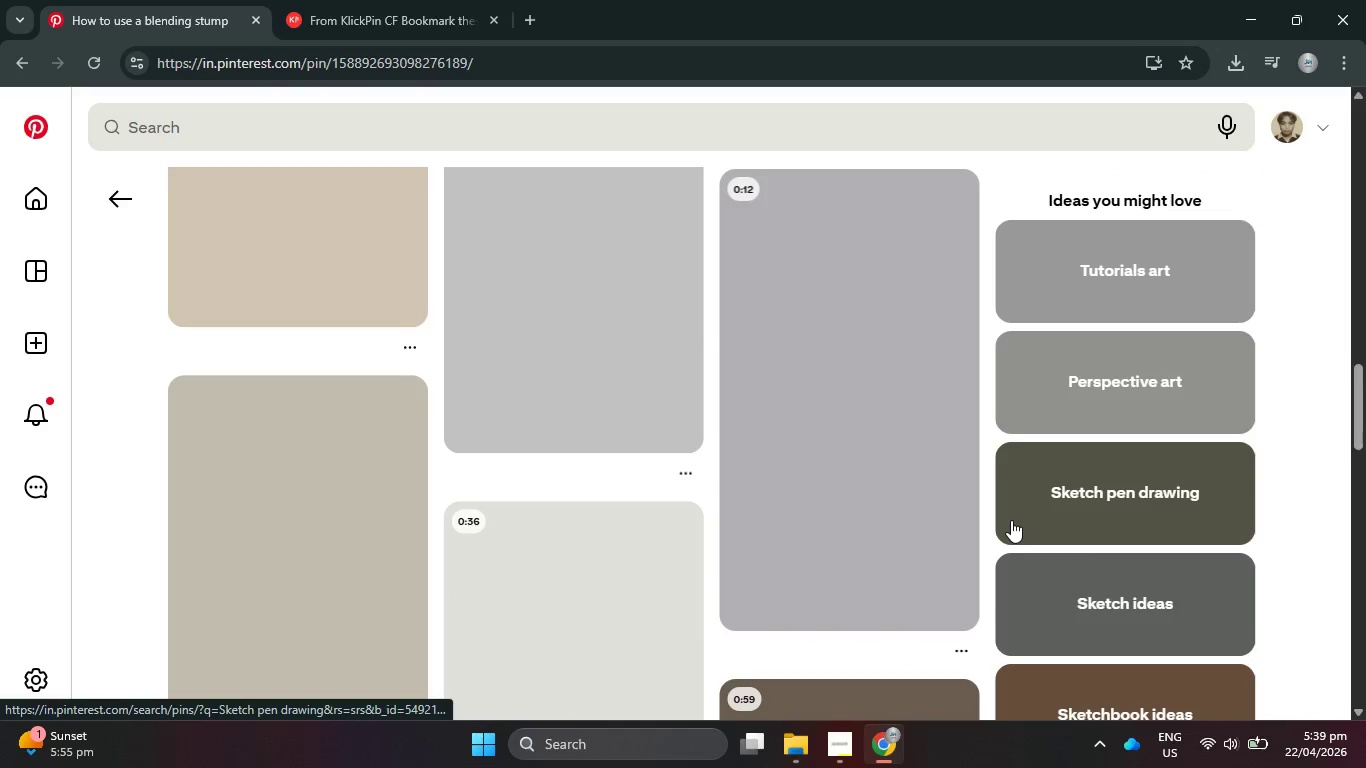 
scroll: coordinate [532, 525], scroll_direction: up, amount: 13.0
 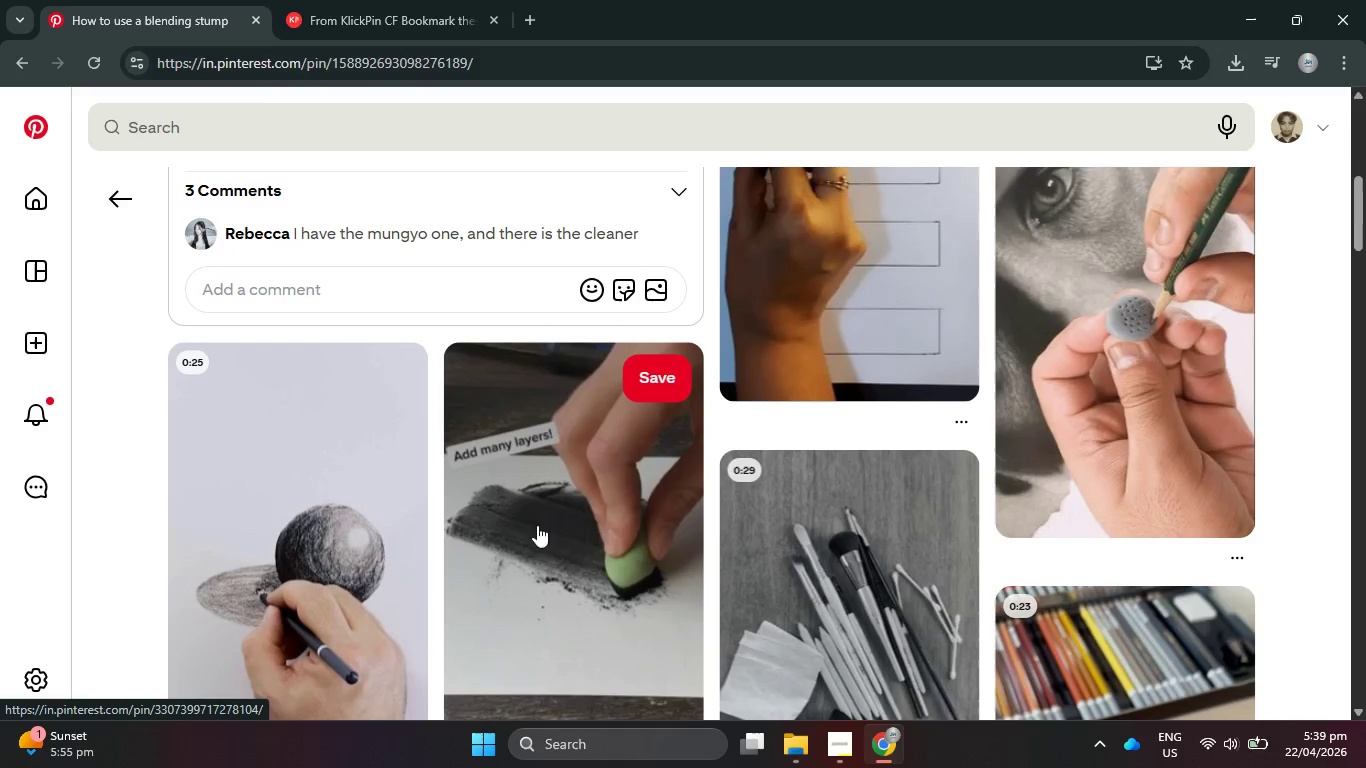 
scroll: coordinate [579, 548], scroll_direction: down, amount: 2.0
 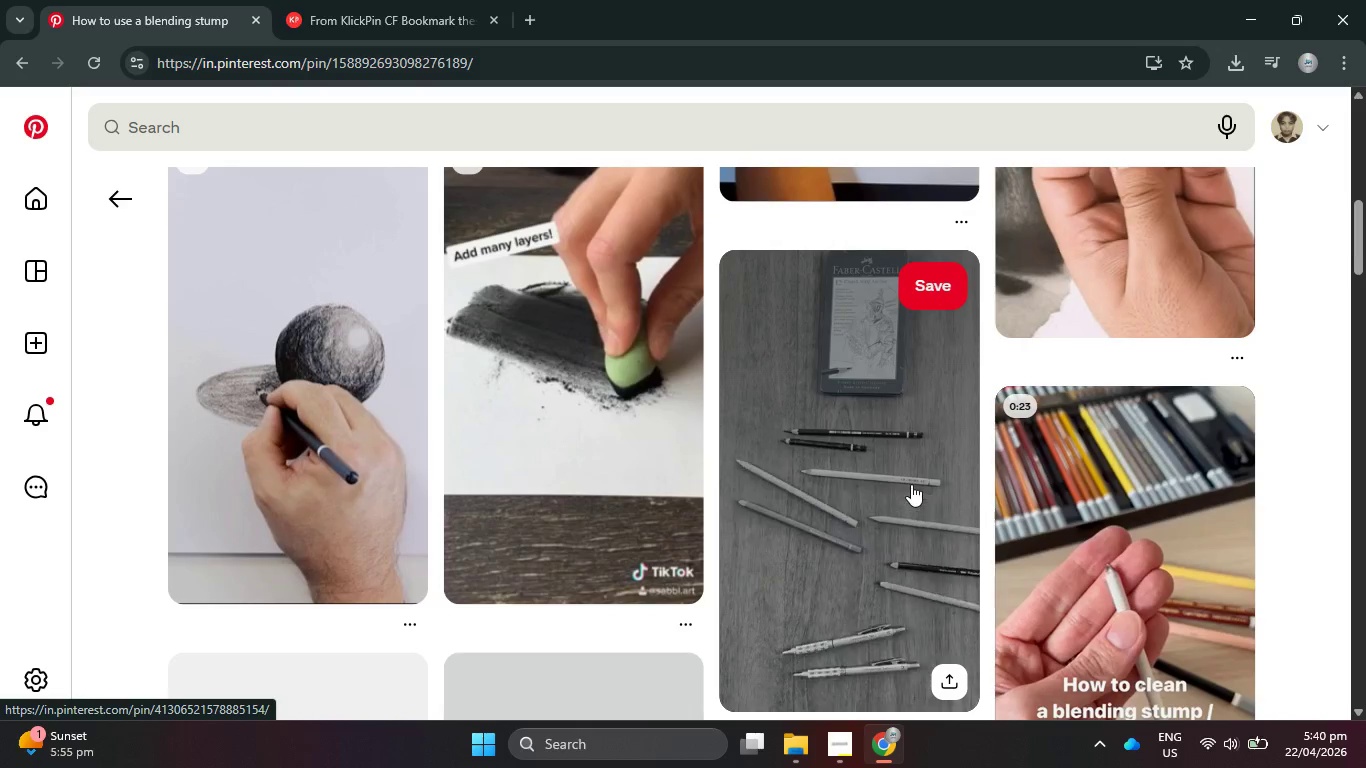 
wait(5.02)
 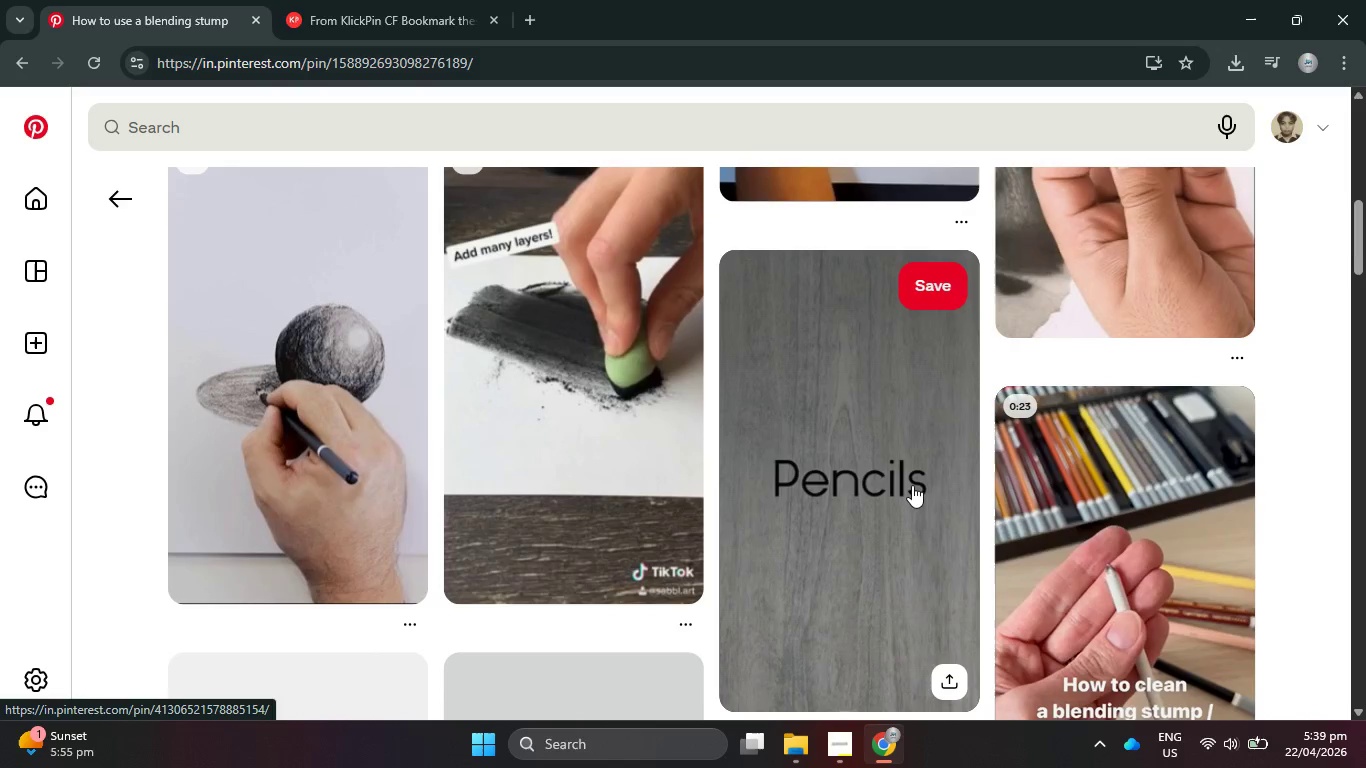 
scroll: coordinate [888, 482], scroll_direction: down, amount: 11.0
 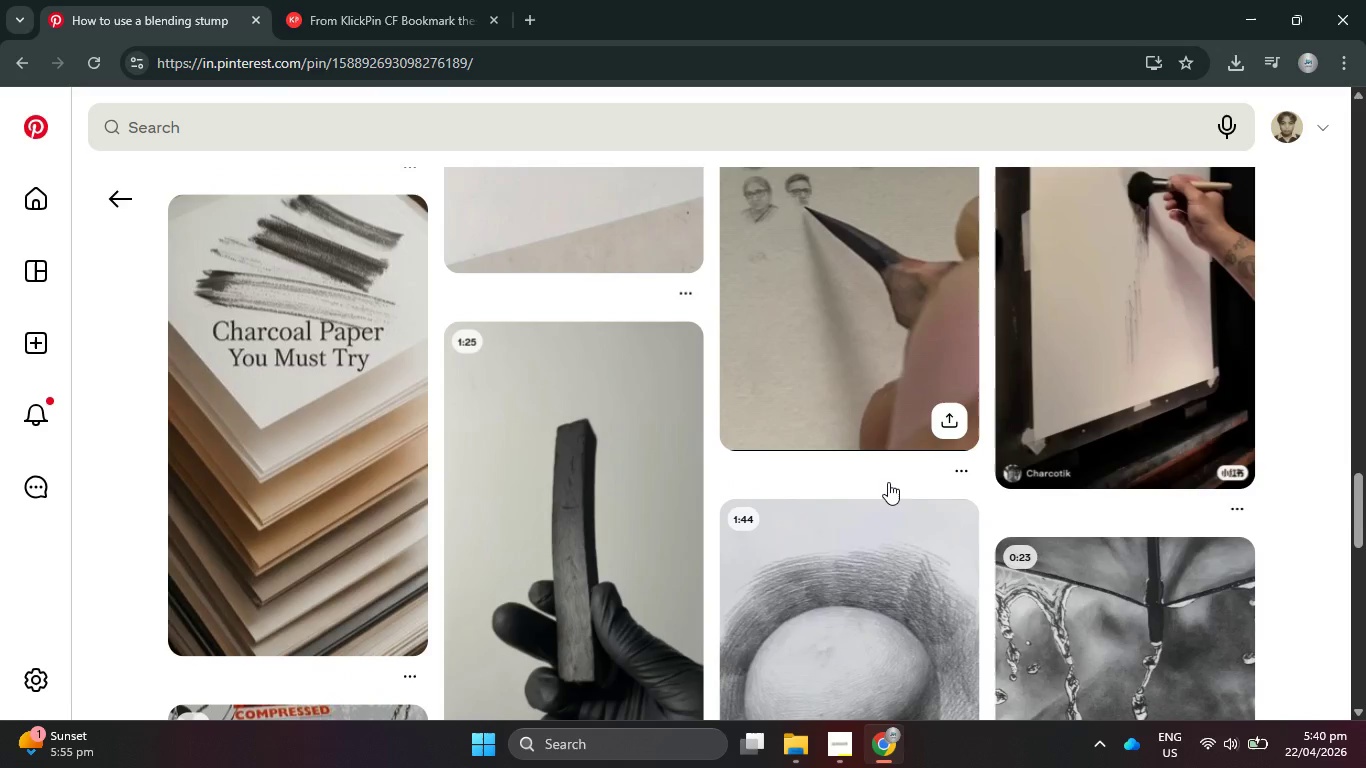 
scroll: coordinate [795, 466], scroll_direction: down, amount: 13.0
 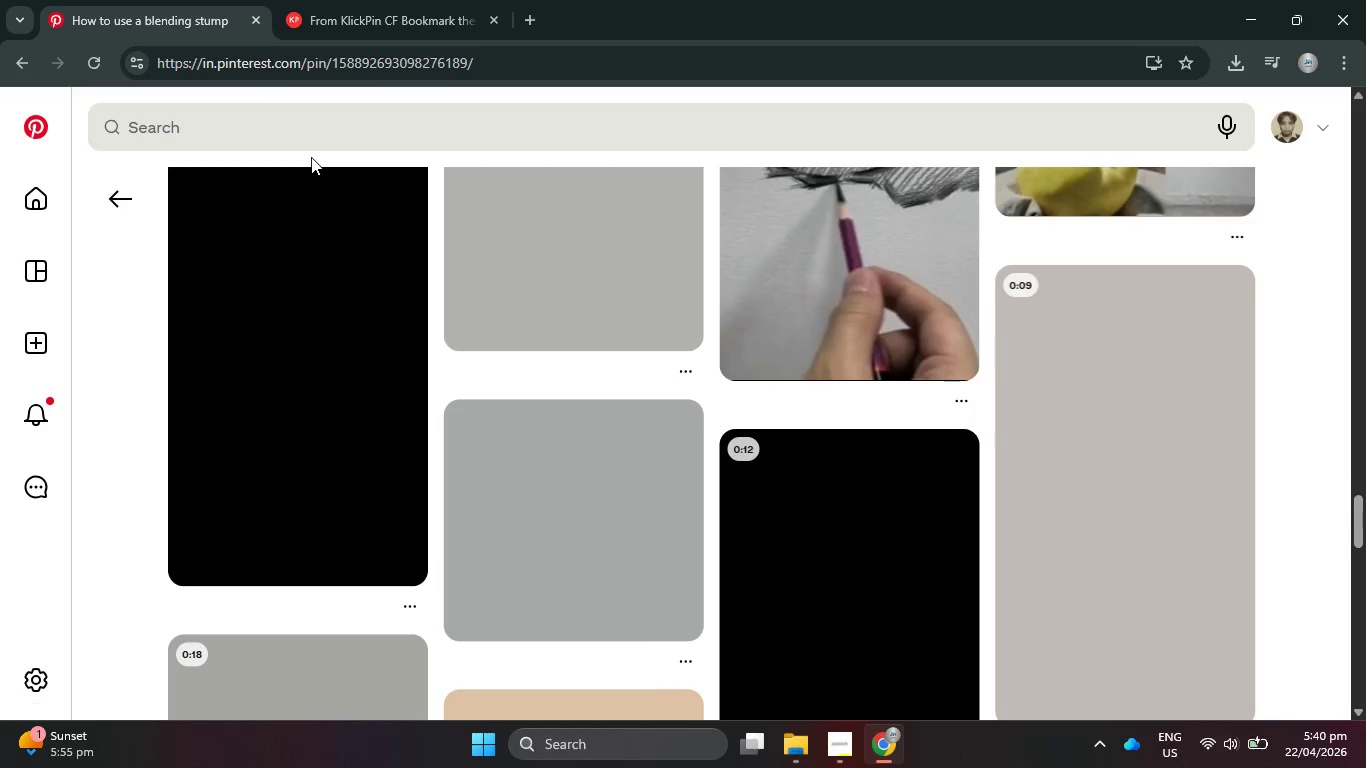 
left_click([291, 132])
 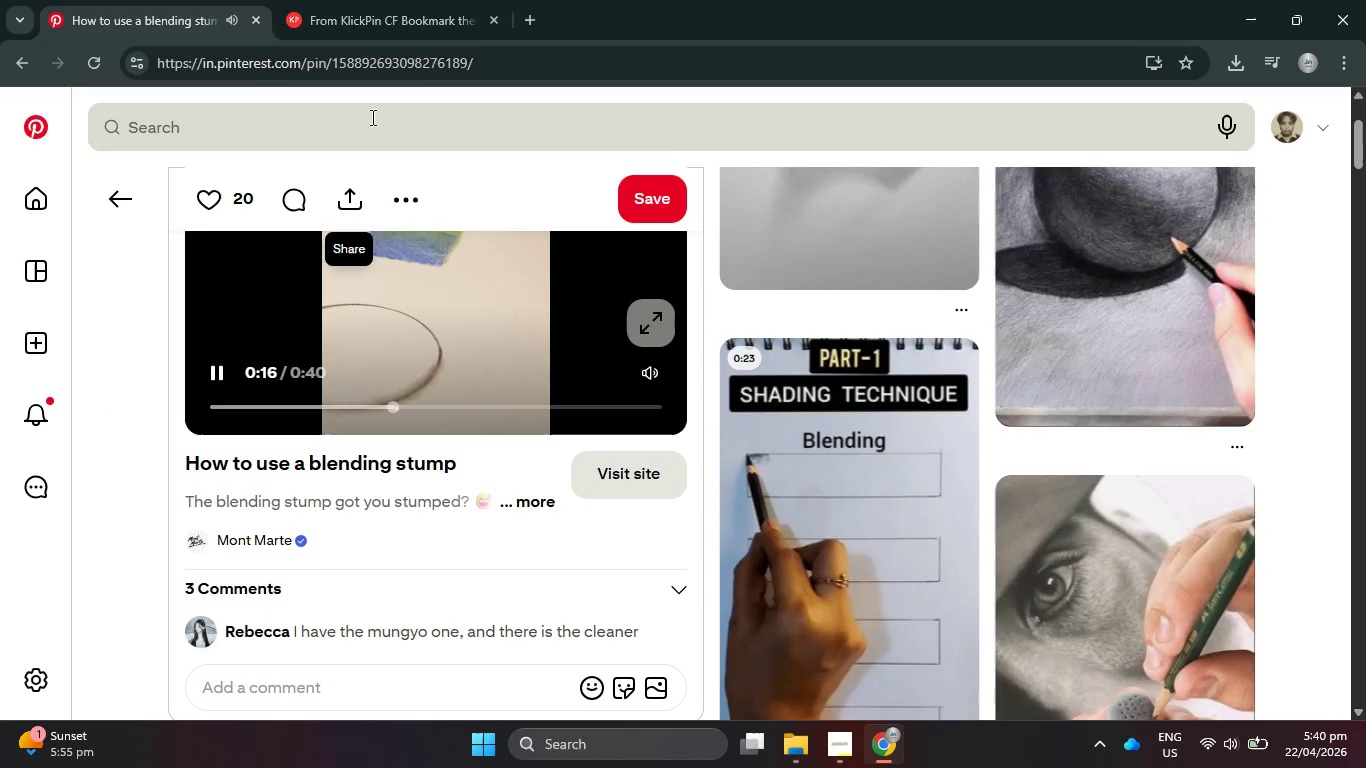 
scroll: coordinate [674, 450], scroll_direction: up, amount: 7.0
 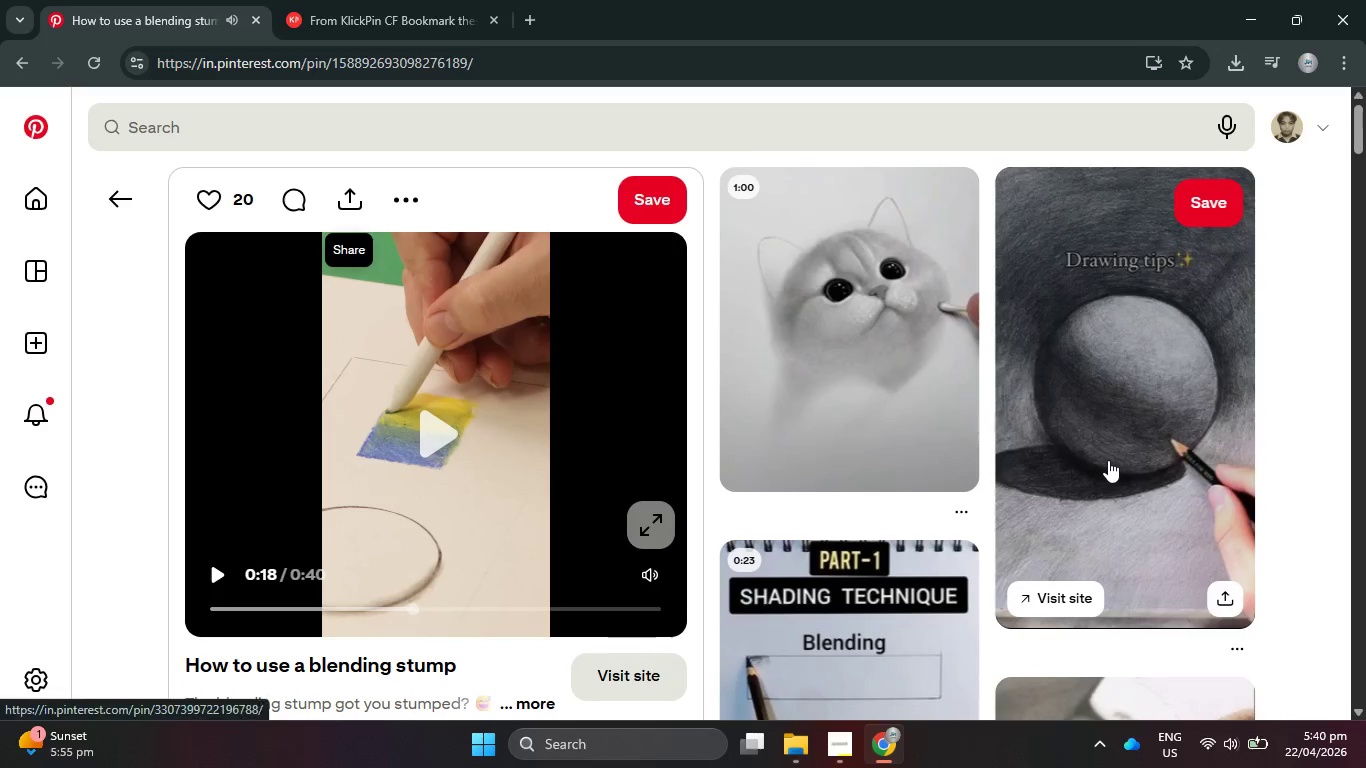 
scroll: coordinate [1108, 460], scroll_direction: down, amount: 3.0
 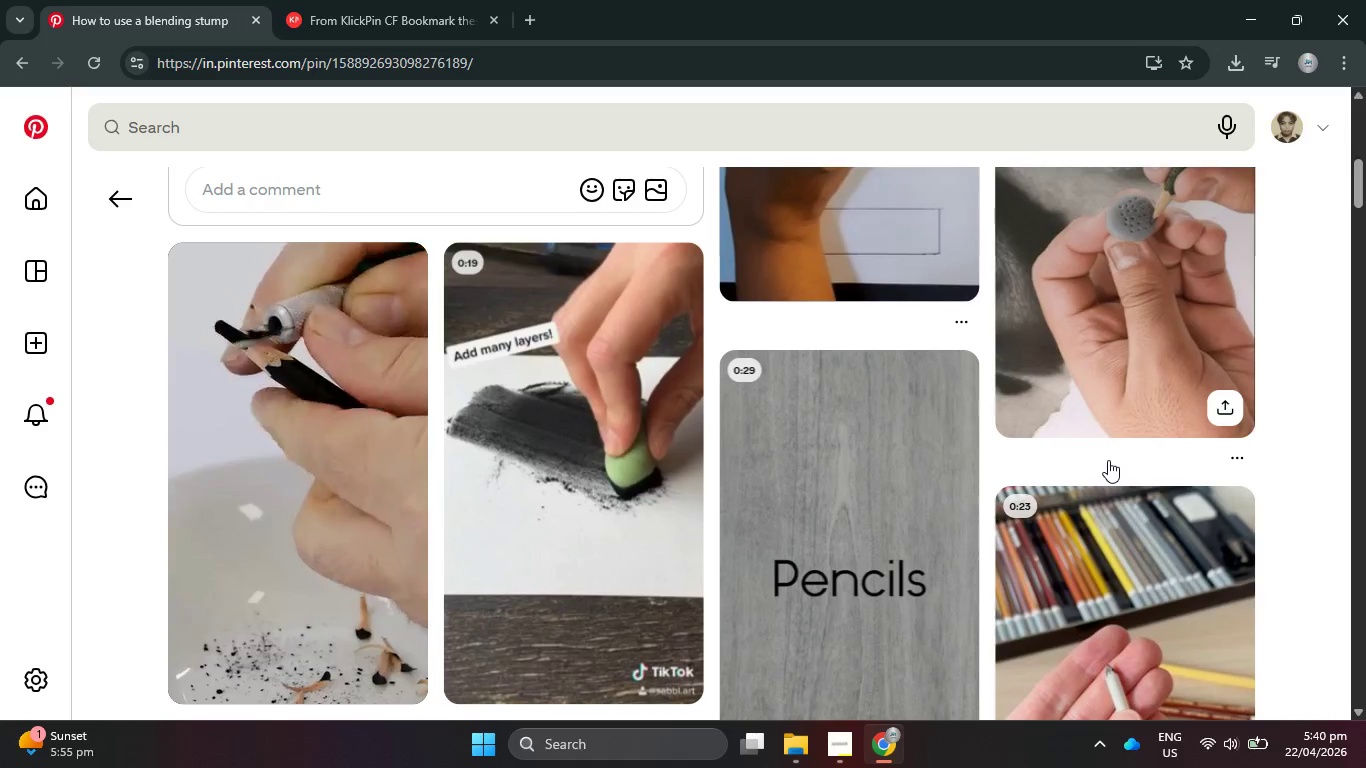 
wait(8.34)
 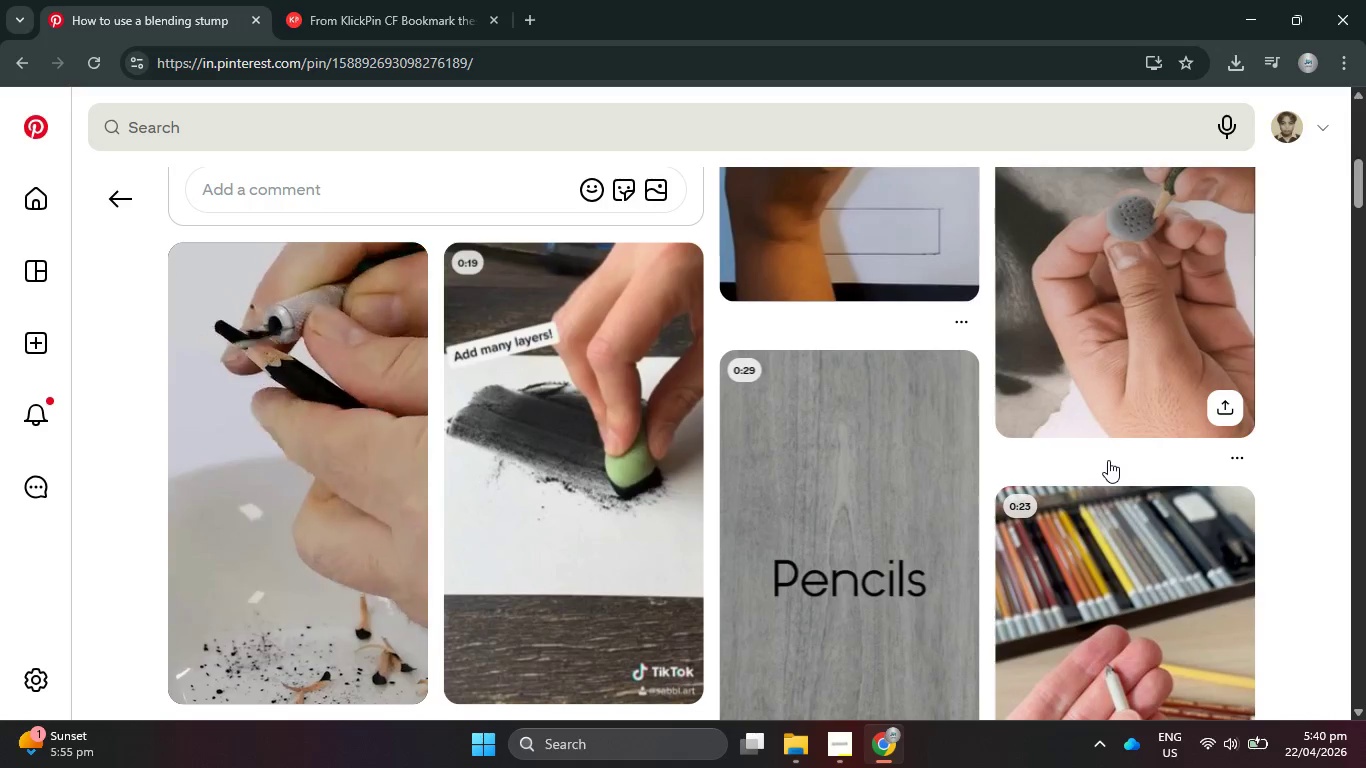 
scroll: coordinate [590, 542], scroll_direction: down, amount: 3.0
 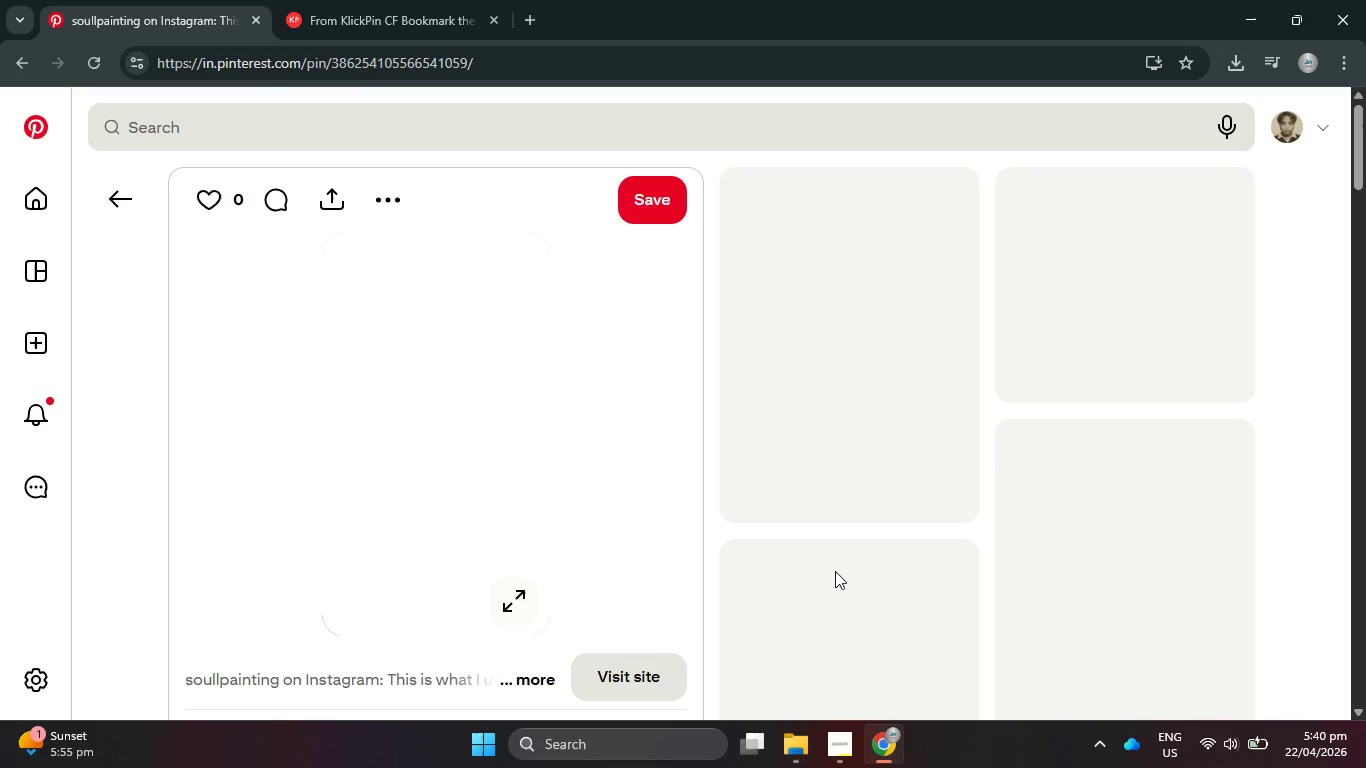 
wait(7.51)
 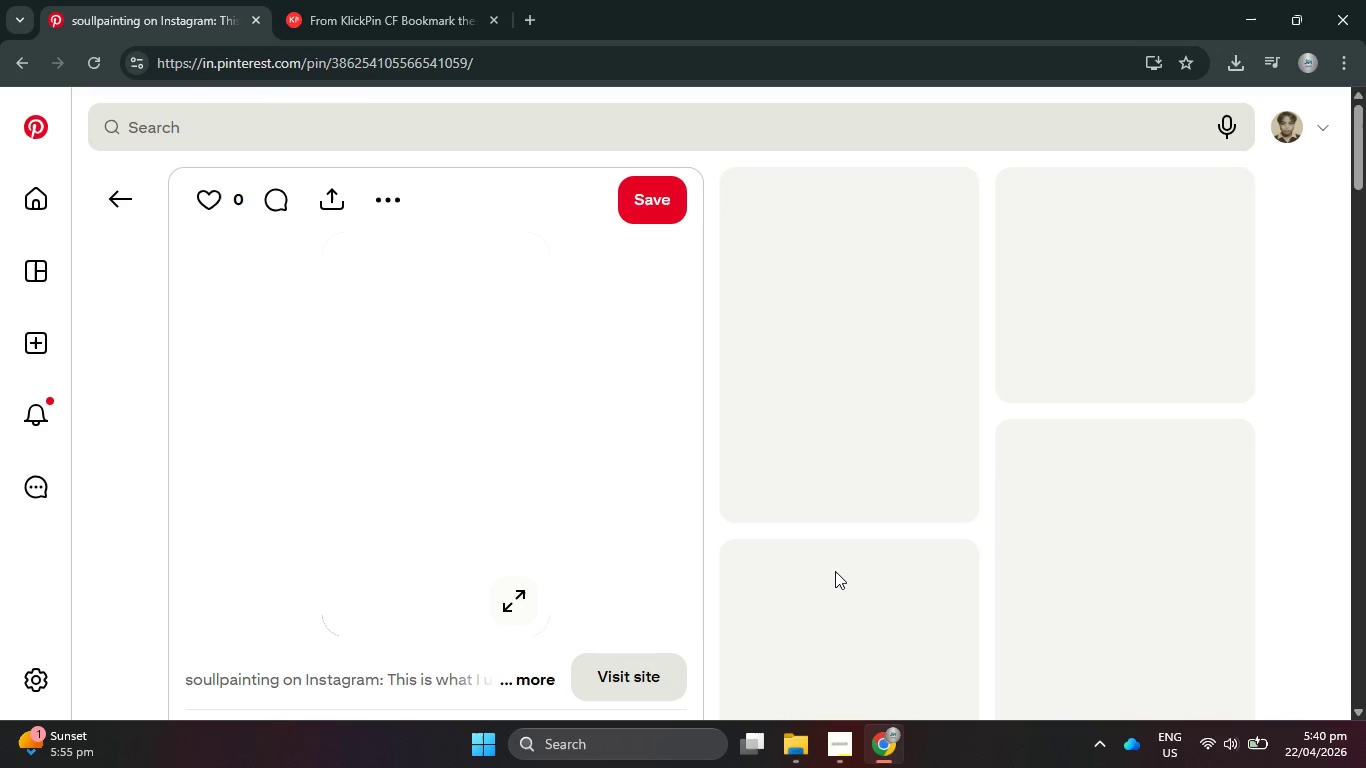 
scroll: coordinate [990, 558], scroll_direction: down, amount: 3.0
 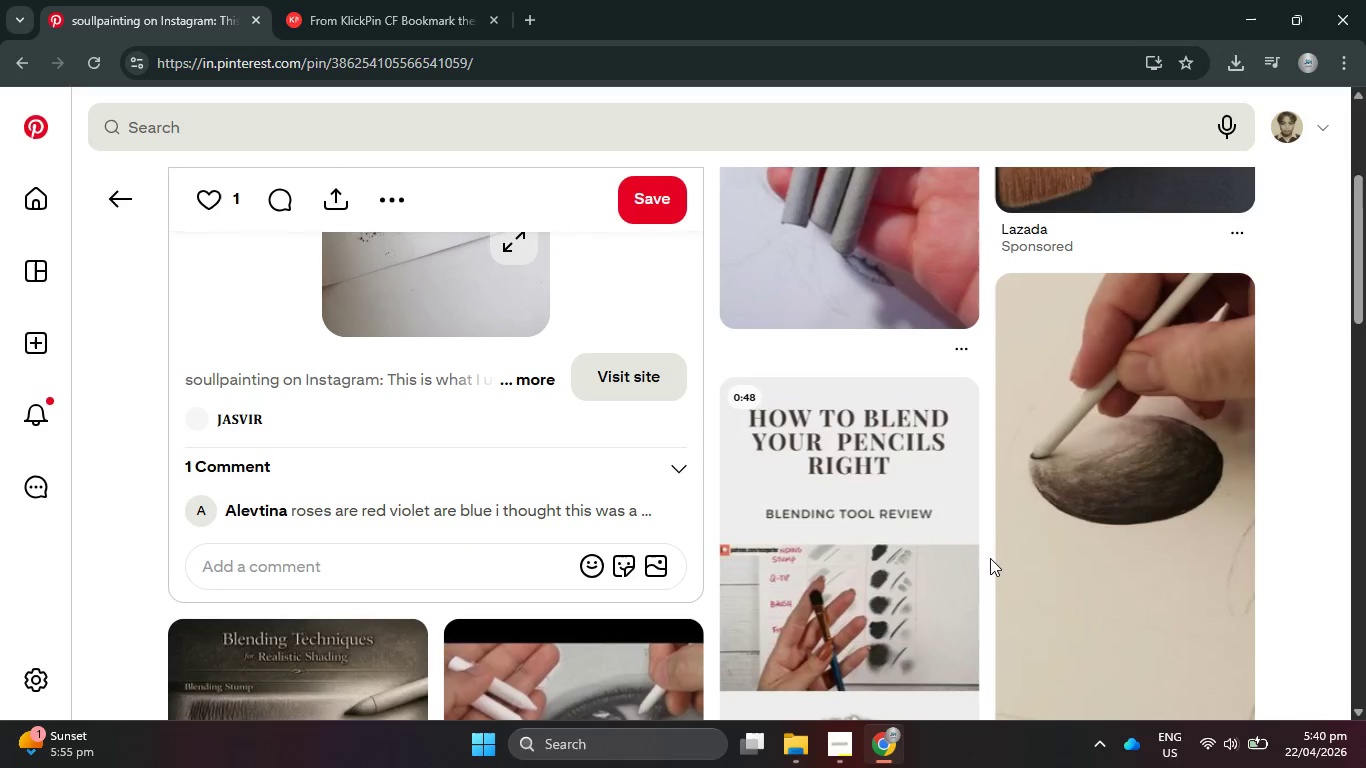 
scroll: coordinate [990, 558], scroll_direction: up, amount: 3.0
 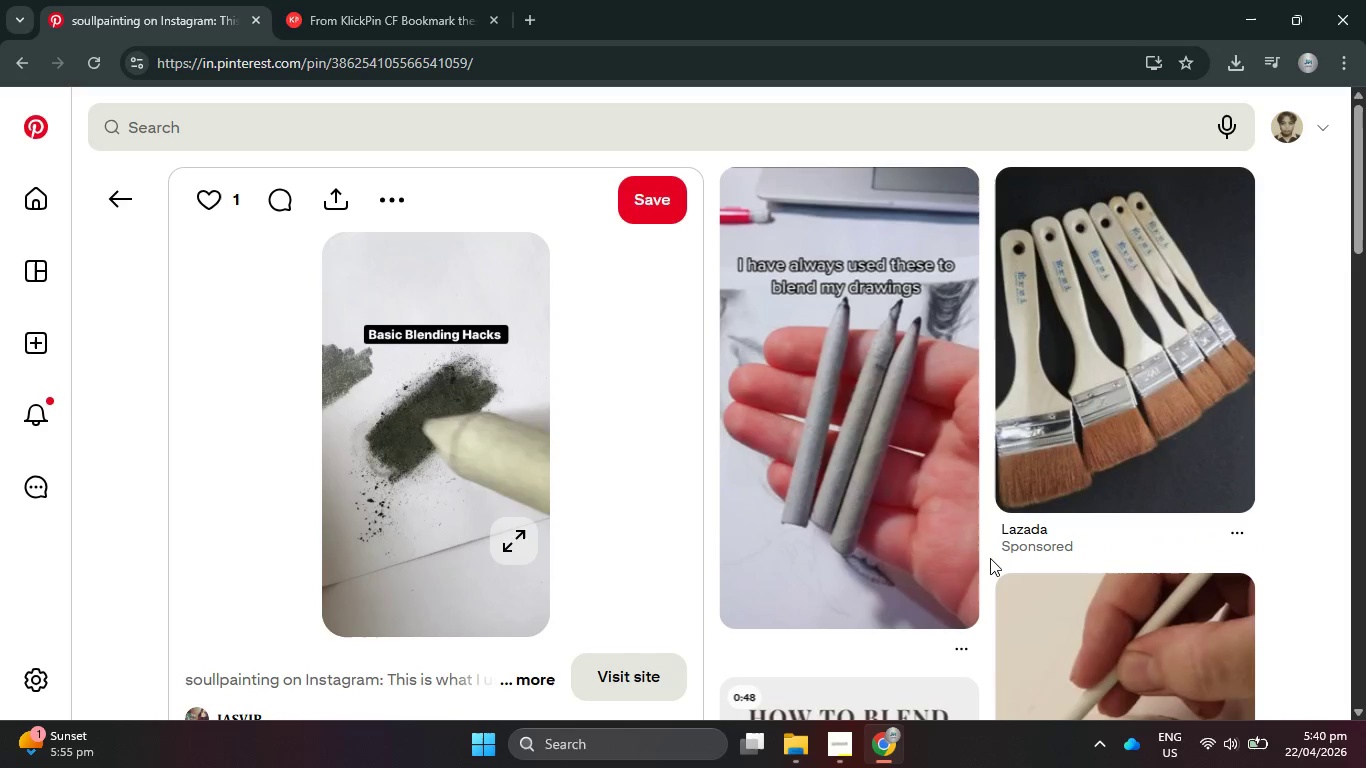 
scroll: coordinate [990, 565], scroll_direction: down, amount: 9.0
 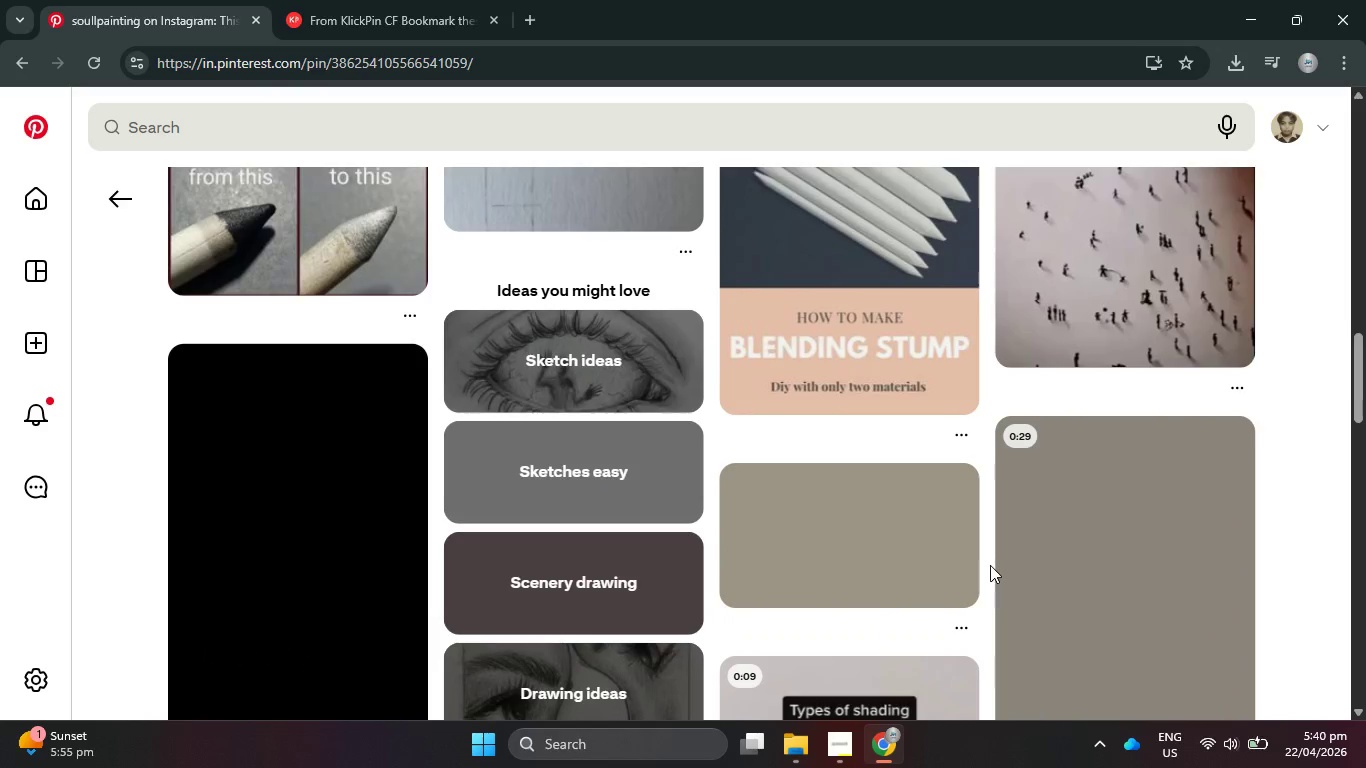 
scroll: coordinate [991, 562], scroll_direction: up, amount: 11.0
 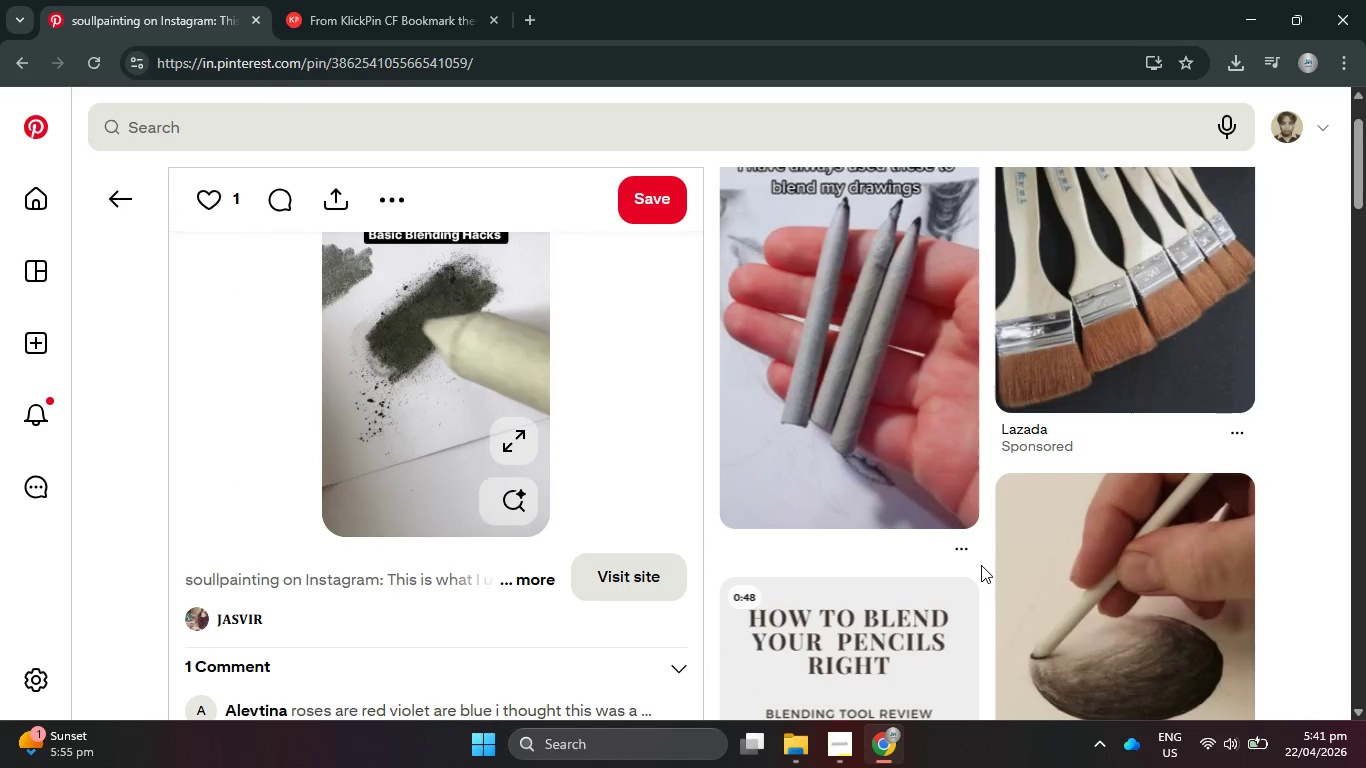 
scroll: coordinate [980, 564], scroll_direction: down, amount: 1.0
 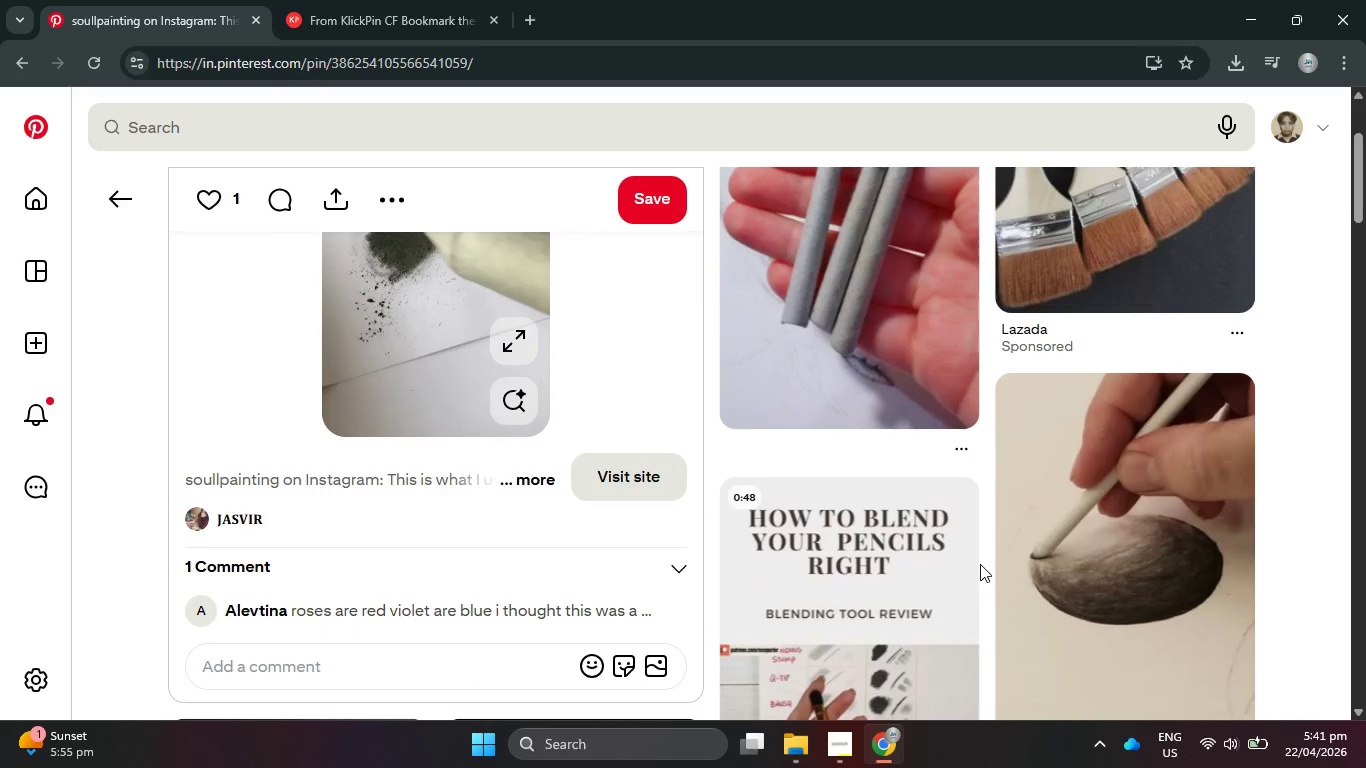 
scroll: coordinate [980, 564], scroll_direction: up, amount: 2.0
 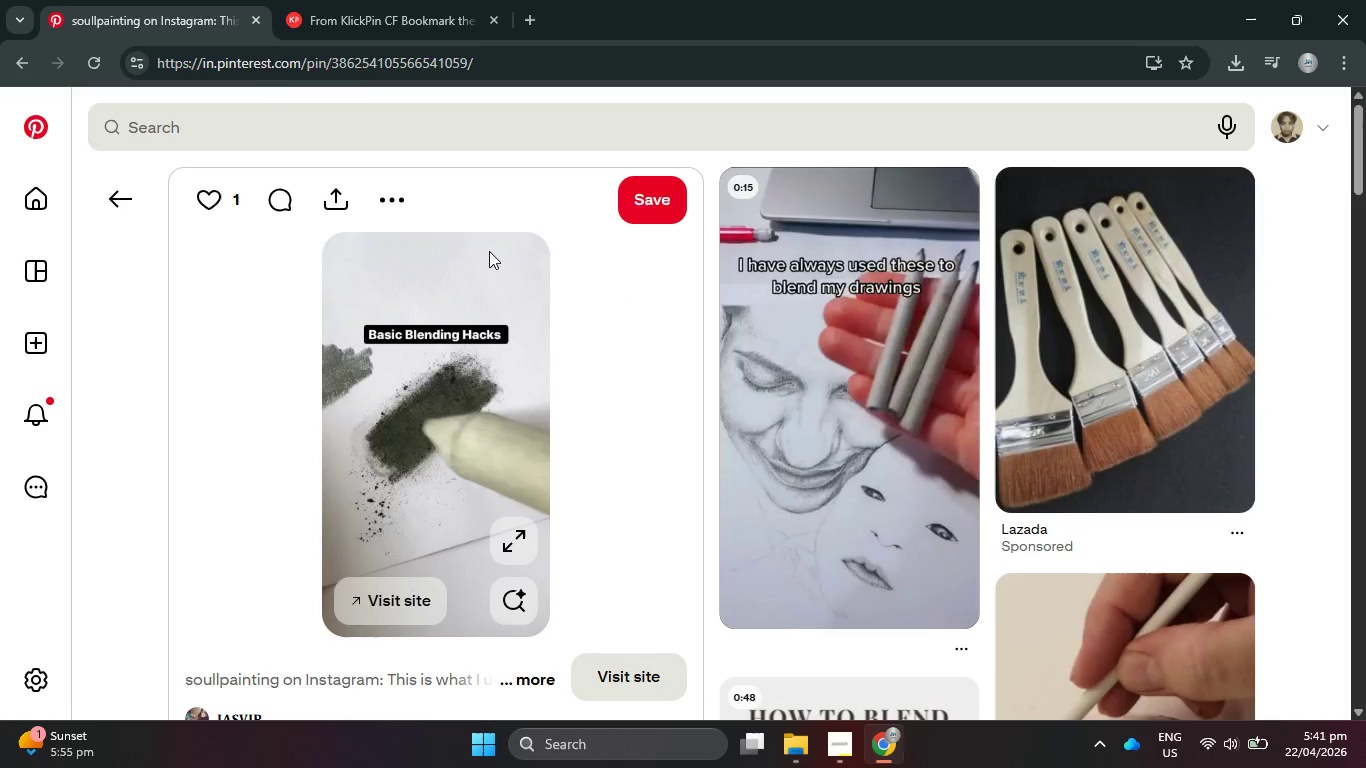 
left_click([844, 317])
 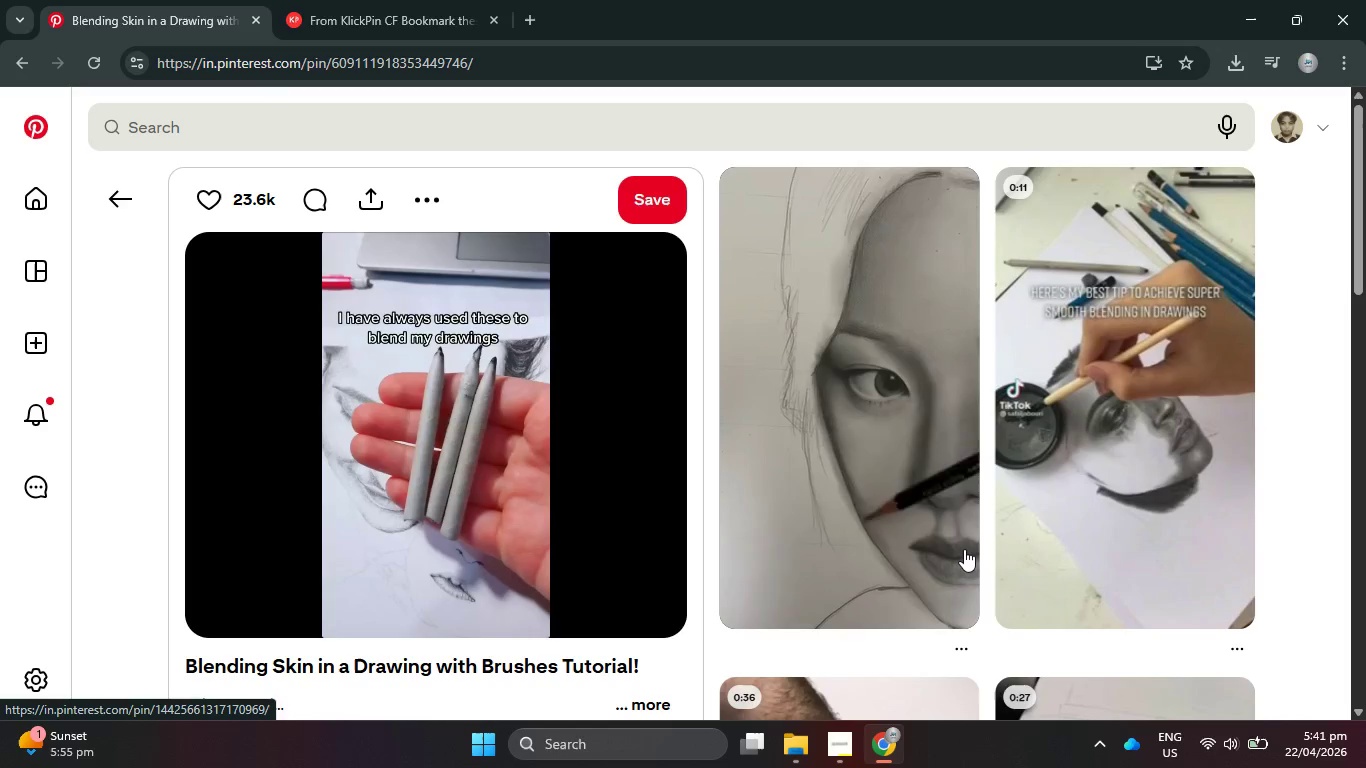 
wait(18.11)
 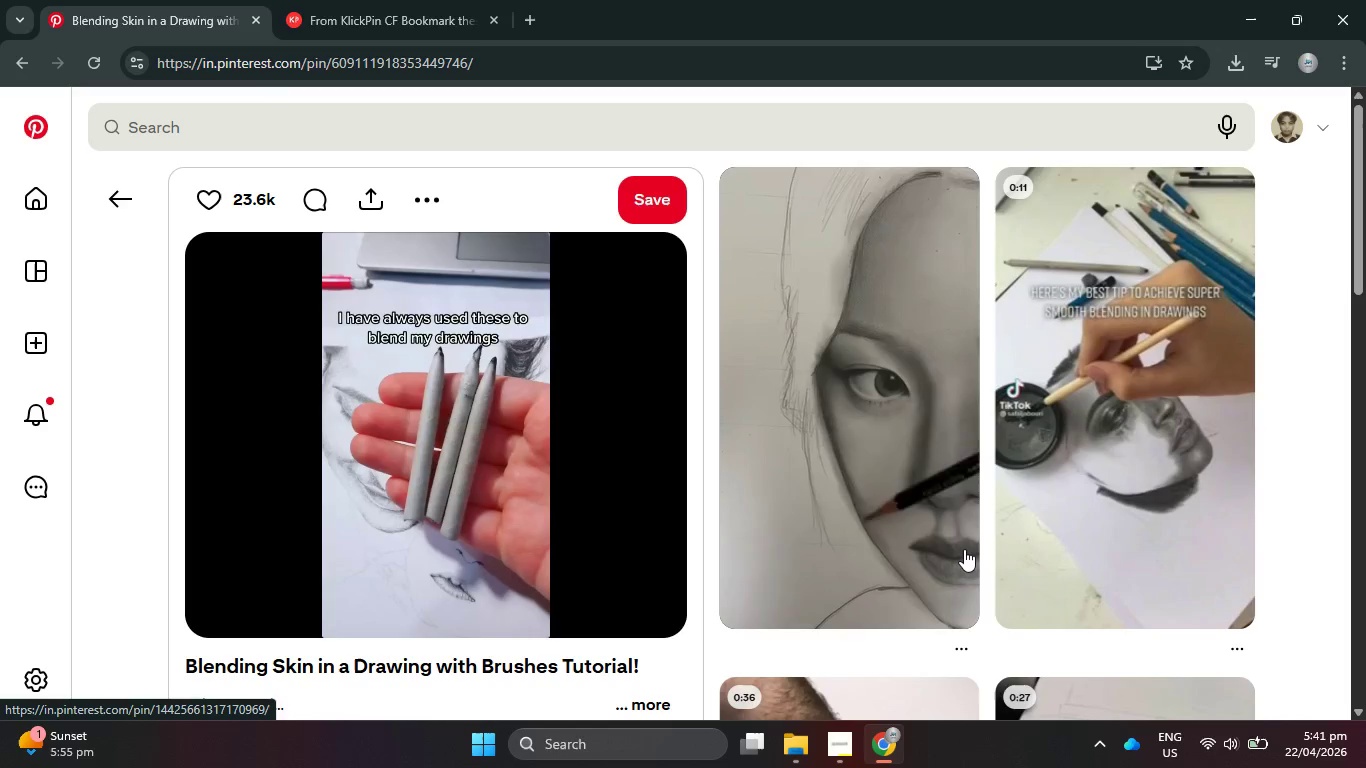 
scroll: coordinate [862, 464], scroll_direction: down, amount: 12.0
 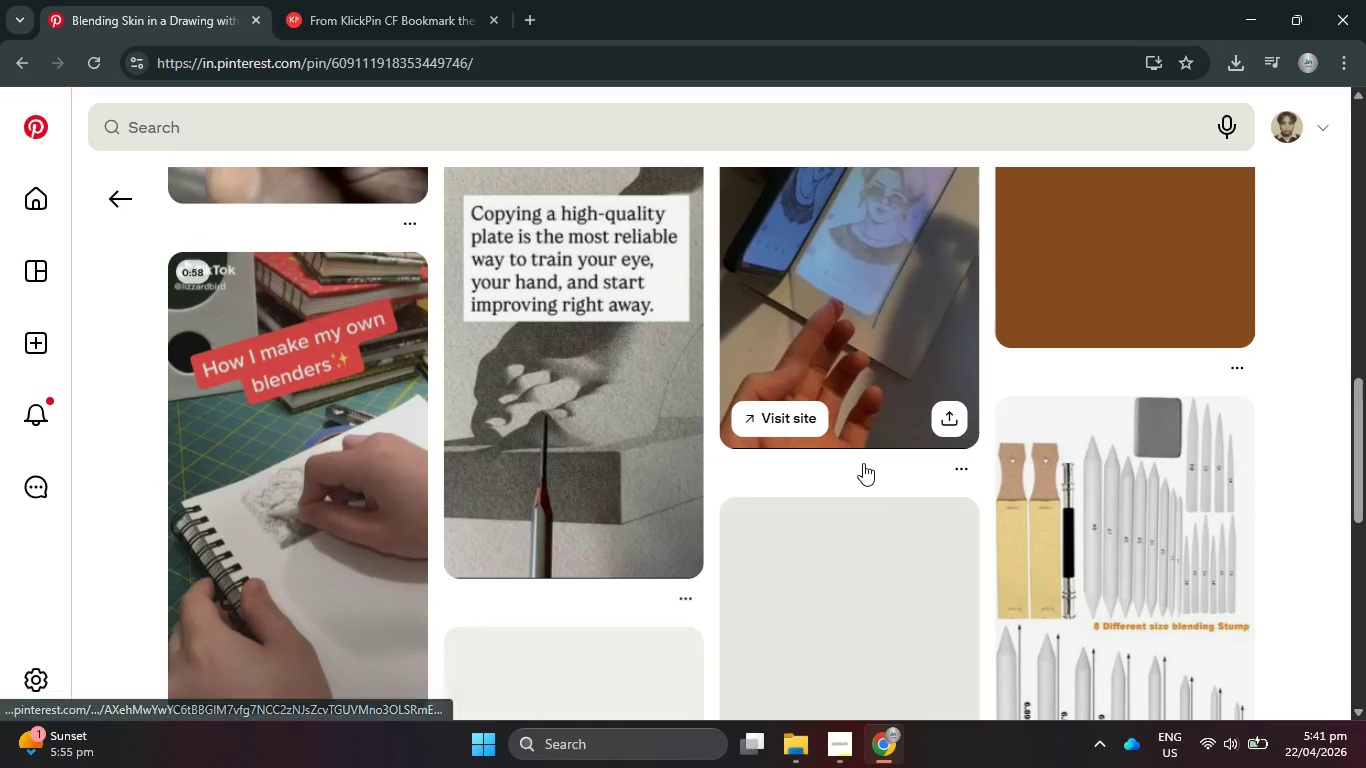 
scroll: coordinate [863, 463], scroll_direction: up, amount: 2.0
 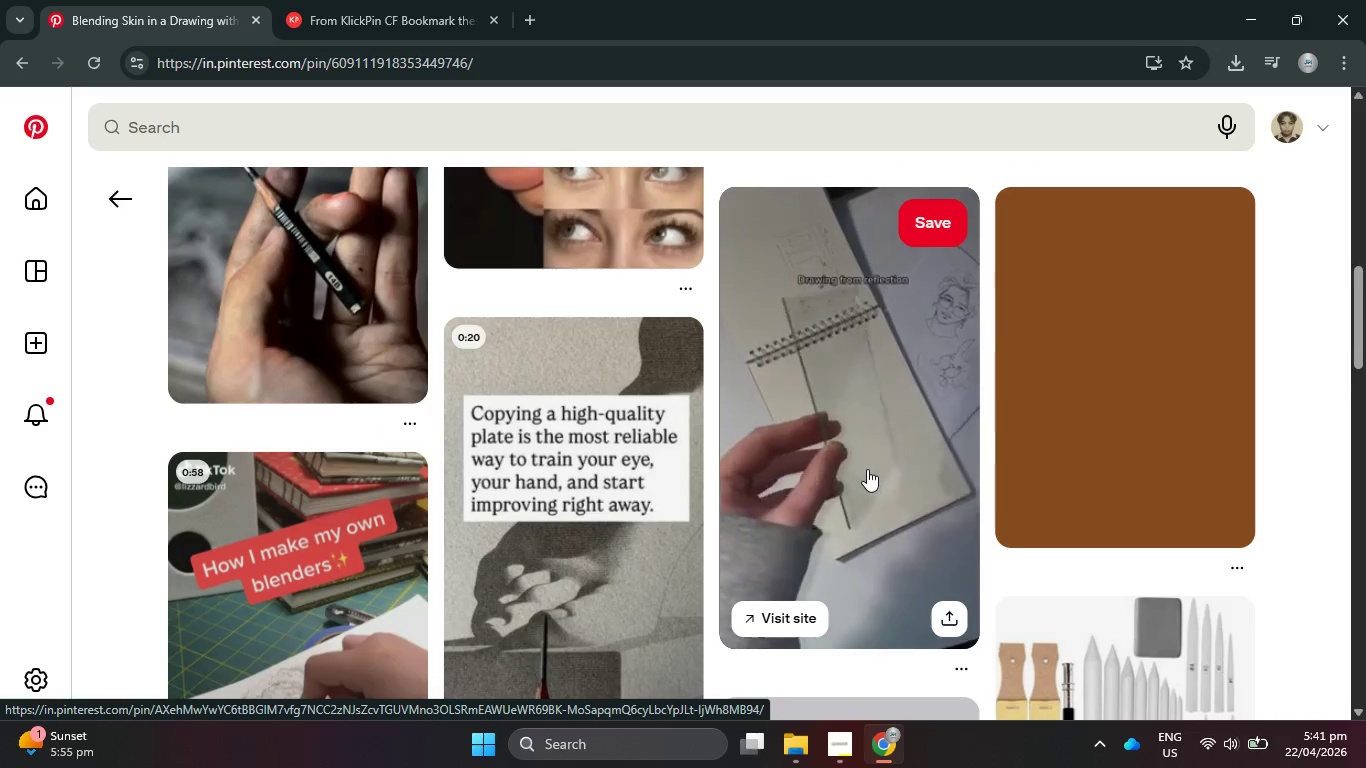 
scroll: coordinate [867, 469], scroll_direction: down, amount: 1.0
 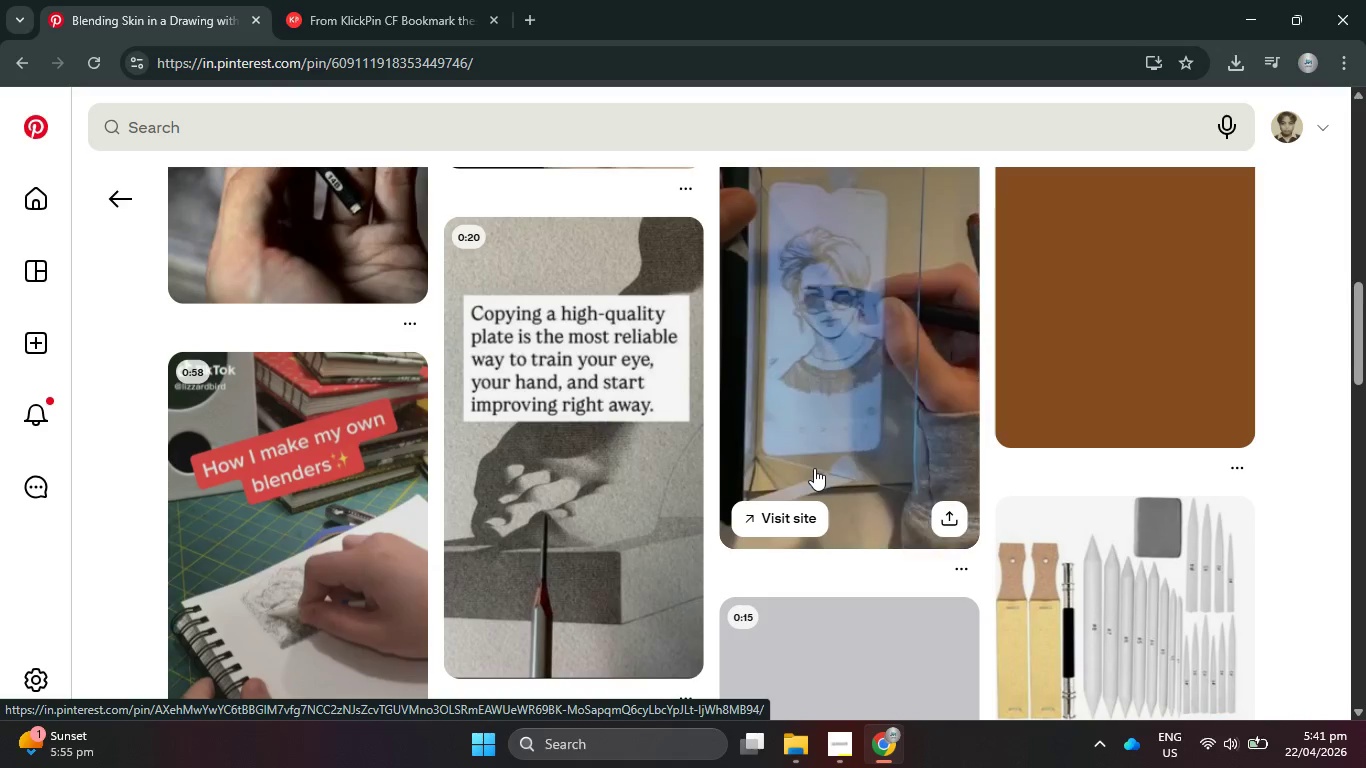 
wait(11.12)
 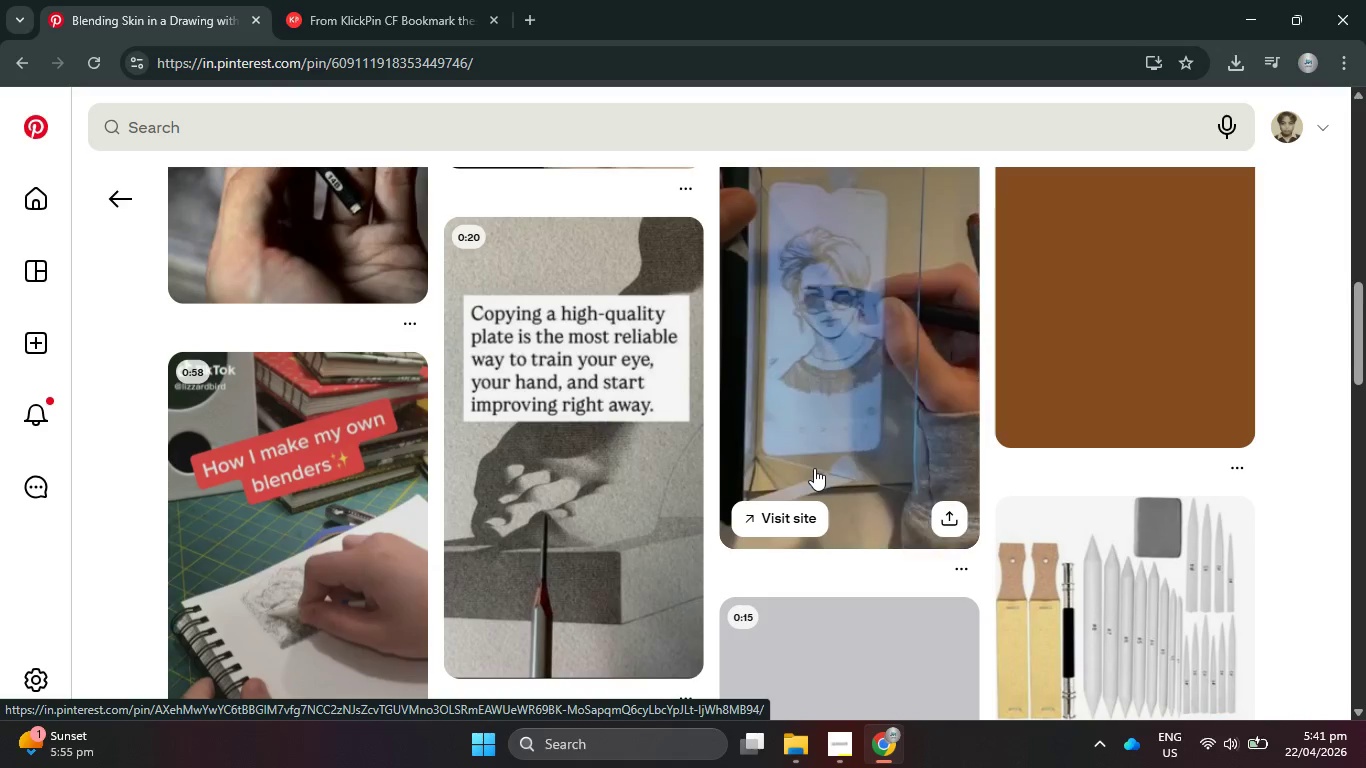 
scroll: coordinate [730, 405], scroll_direction: down, amount: 7.0
 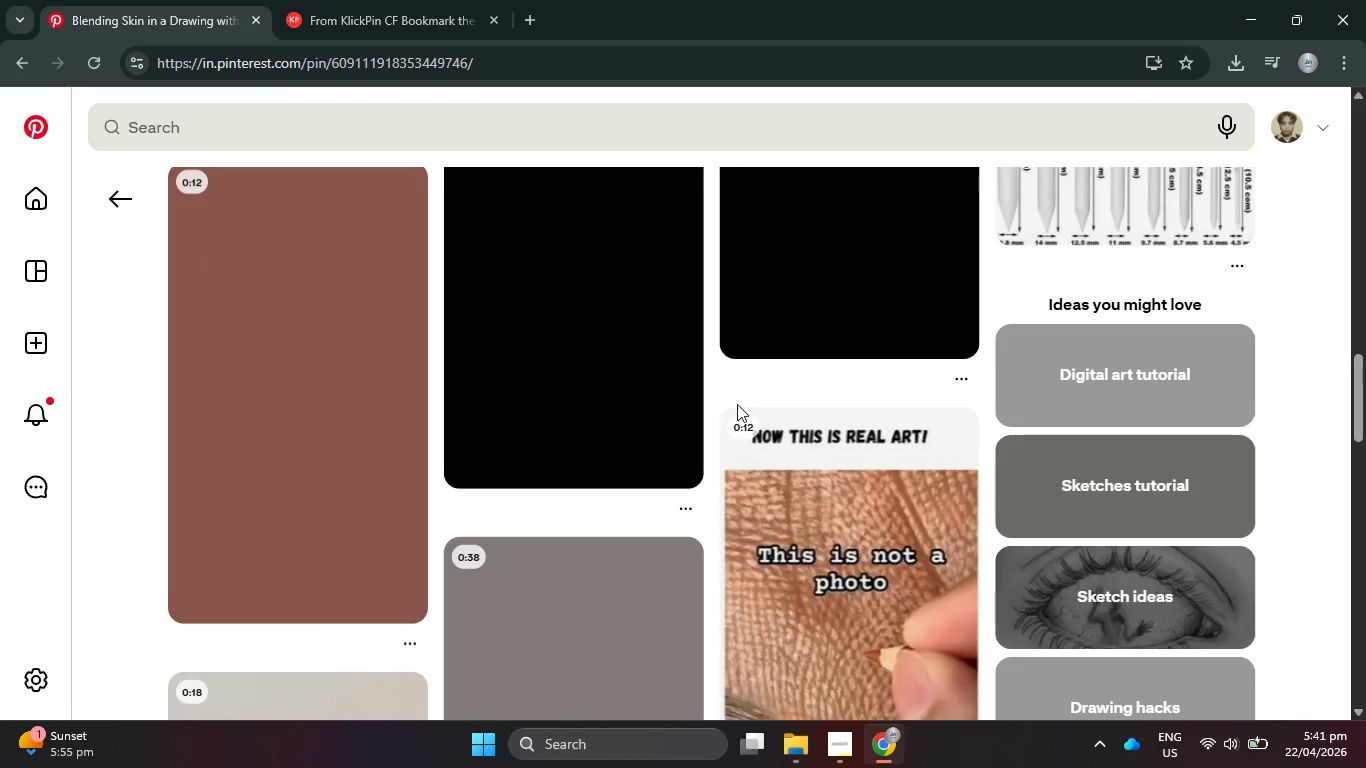 
scroll: coordinate [737, 404], scroll_direction: up, amount: 6.0
 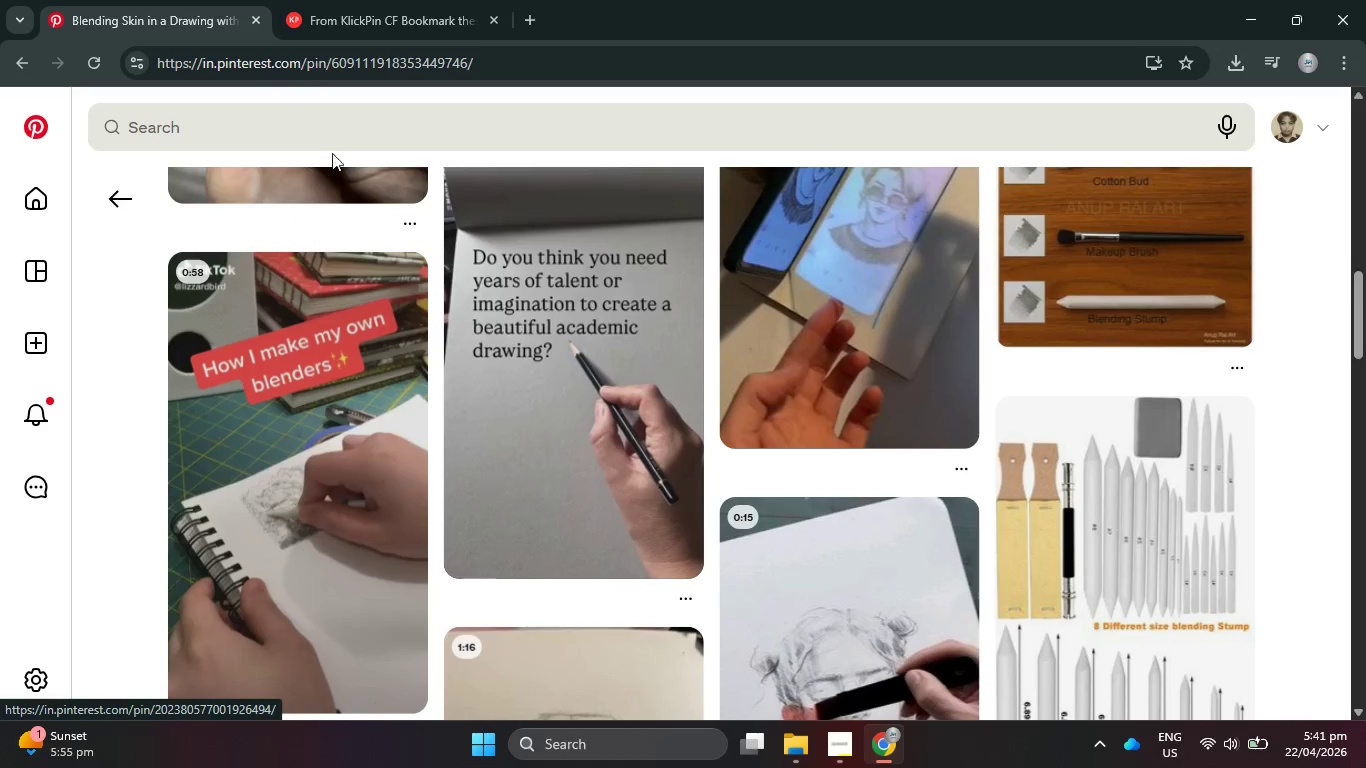 
left_click([329, 145])
 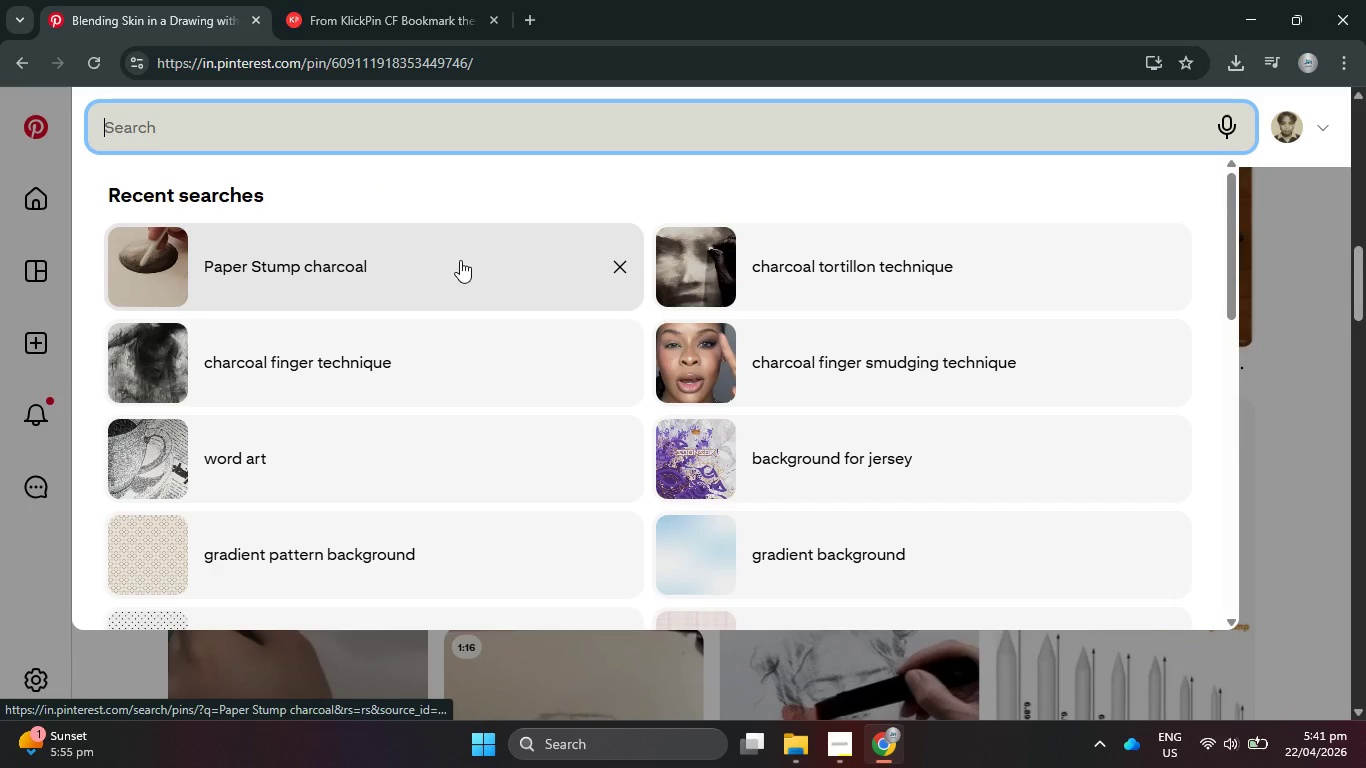 
left_click_drag(start_coordinate=[460, 260], to_coordinate=[401, 122])
 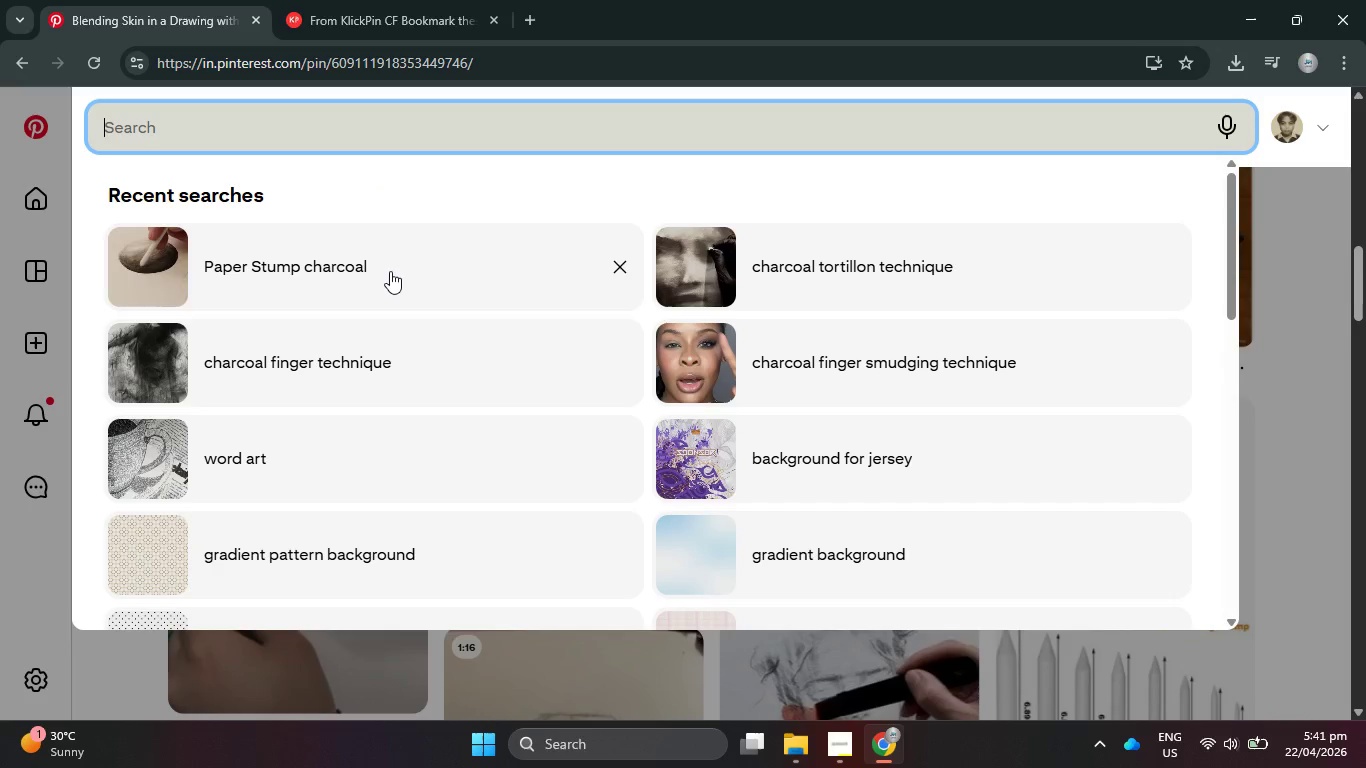 
left_click([388, 272])
 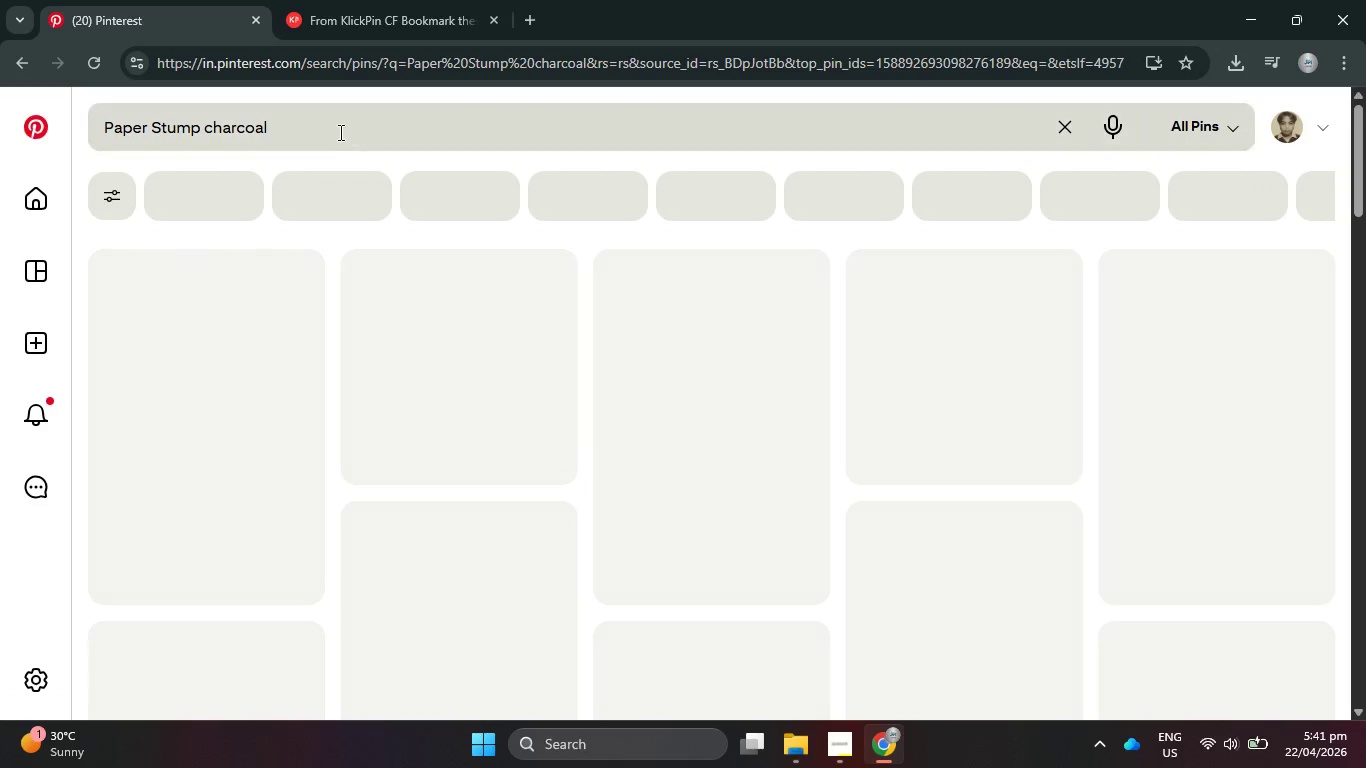 
left_click([338, 131])
 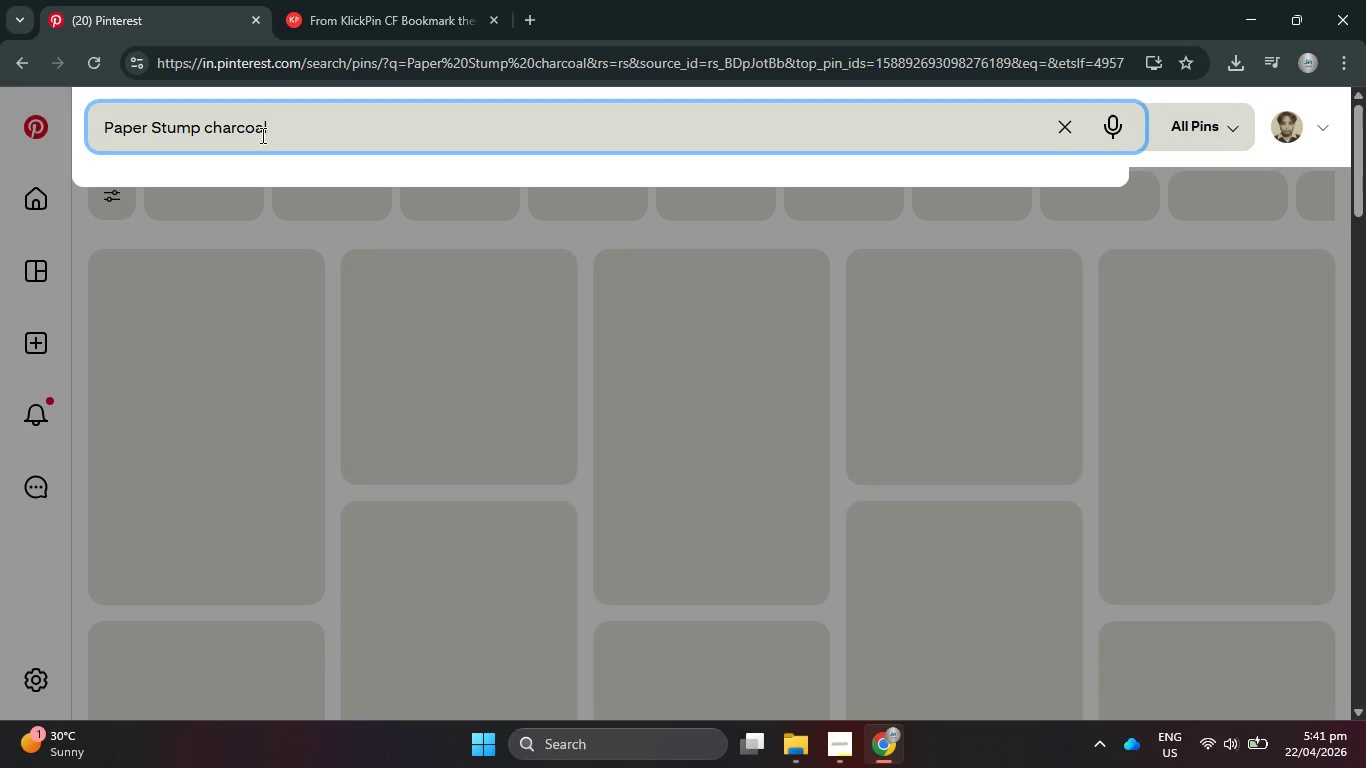 
key(Space)
 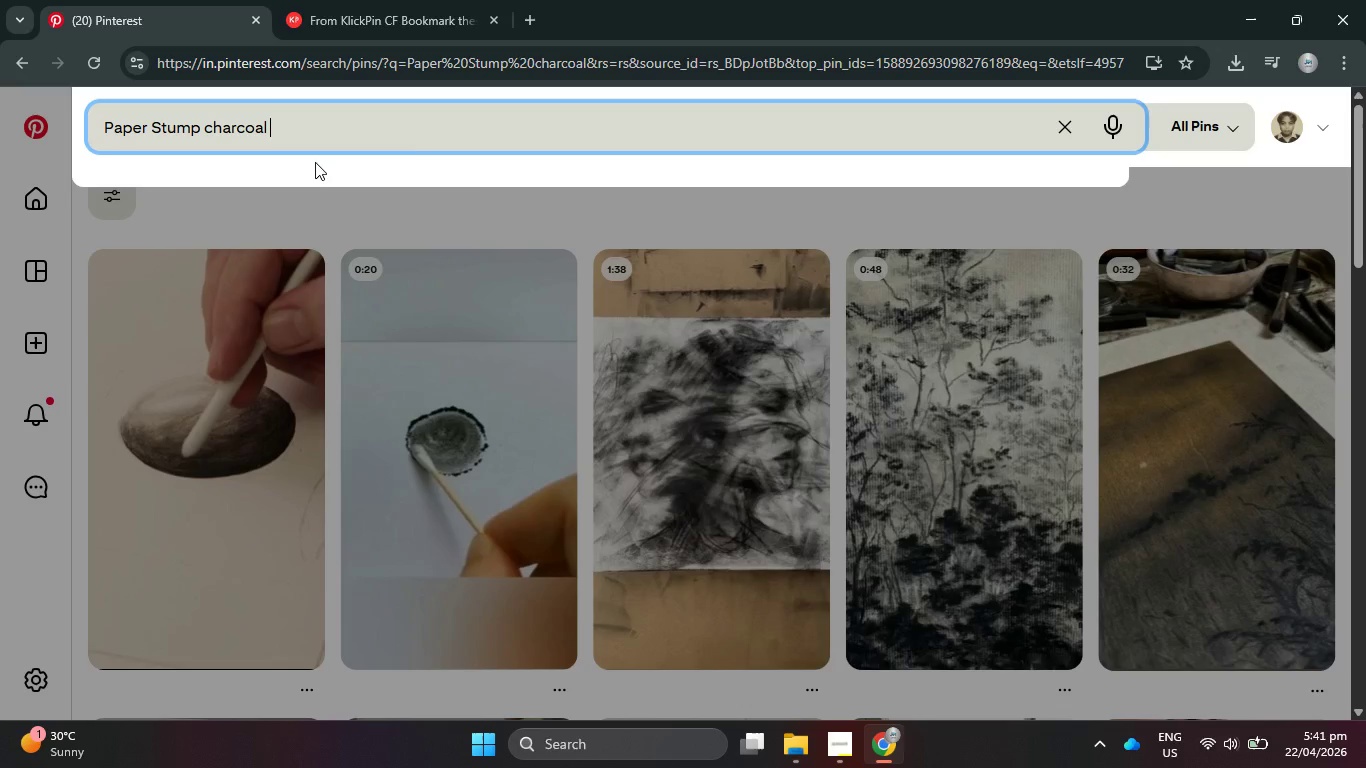 
scroll: coordinate [888, 472], scroll_direction: down, amount: 3.0
 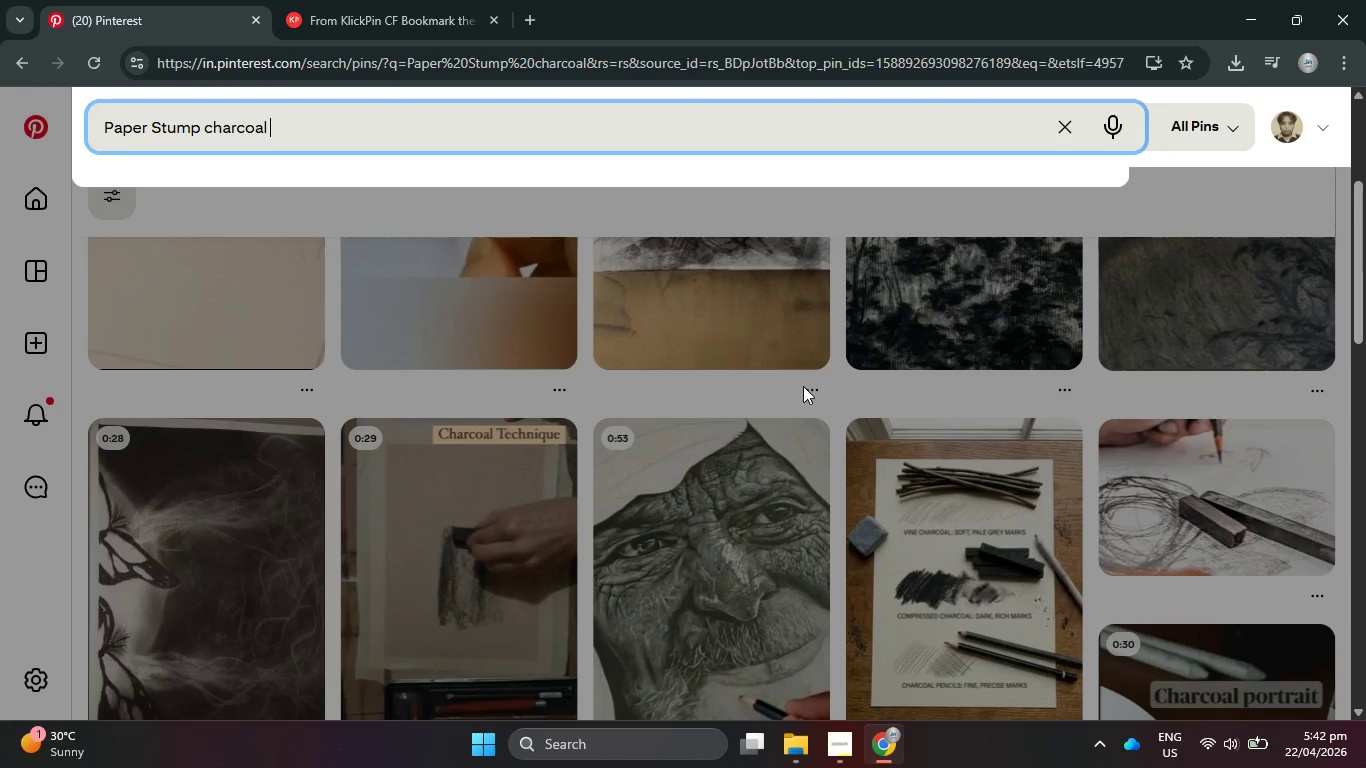 
left_click([801, 386])
 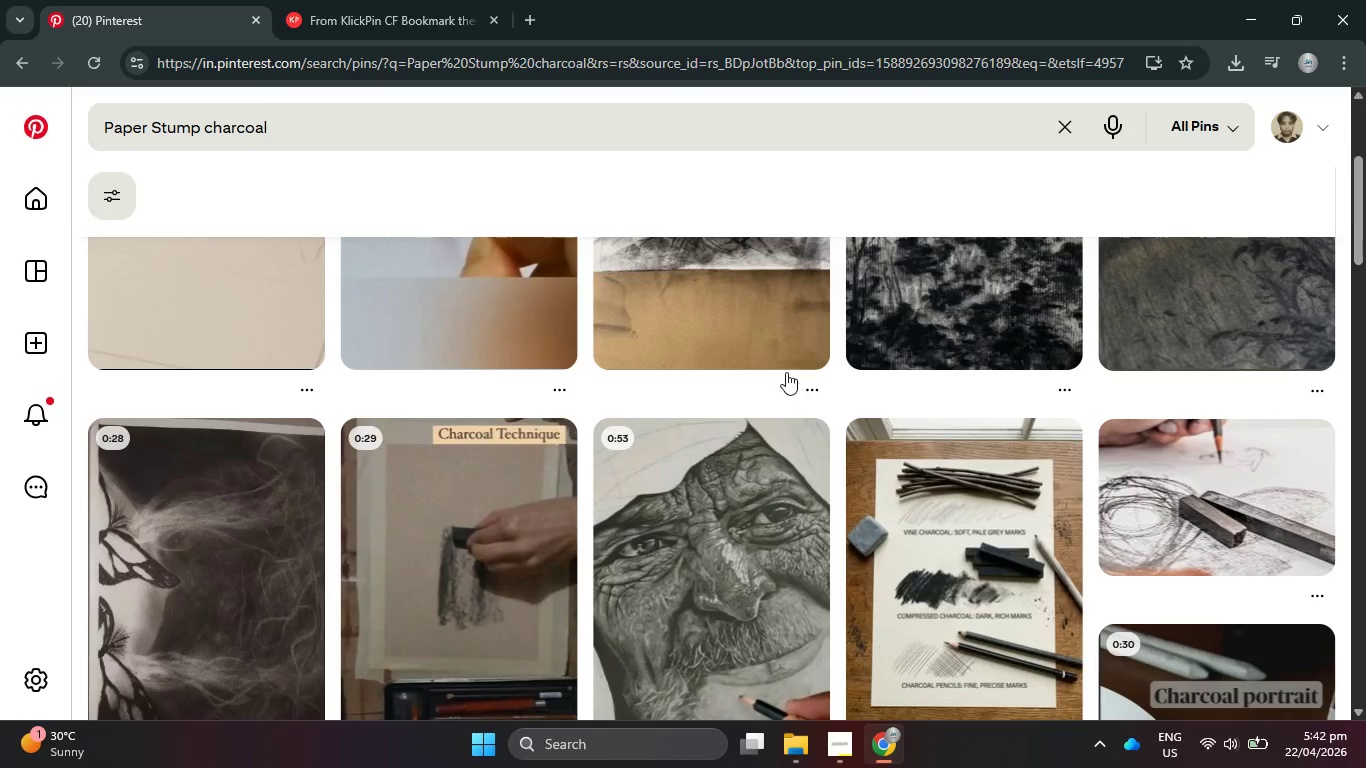 
scroll: coordinate [750, 337], scroll_direction: down, amount: 4.0
 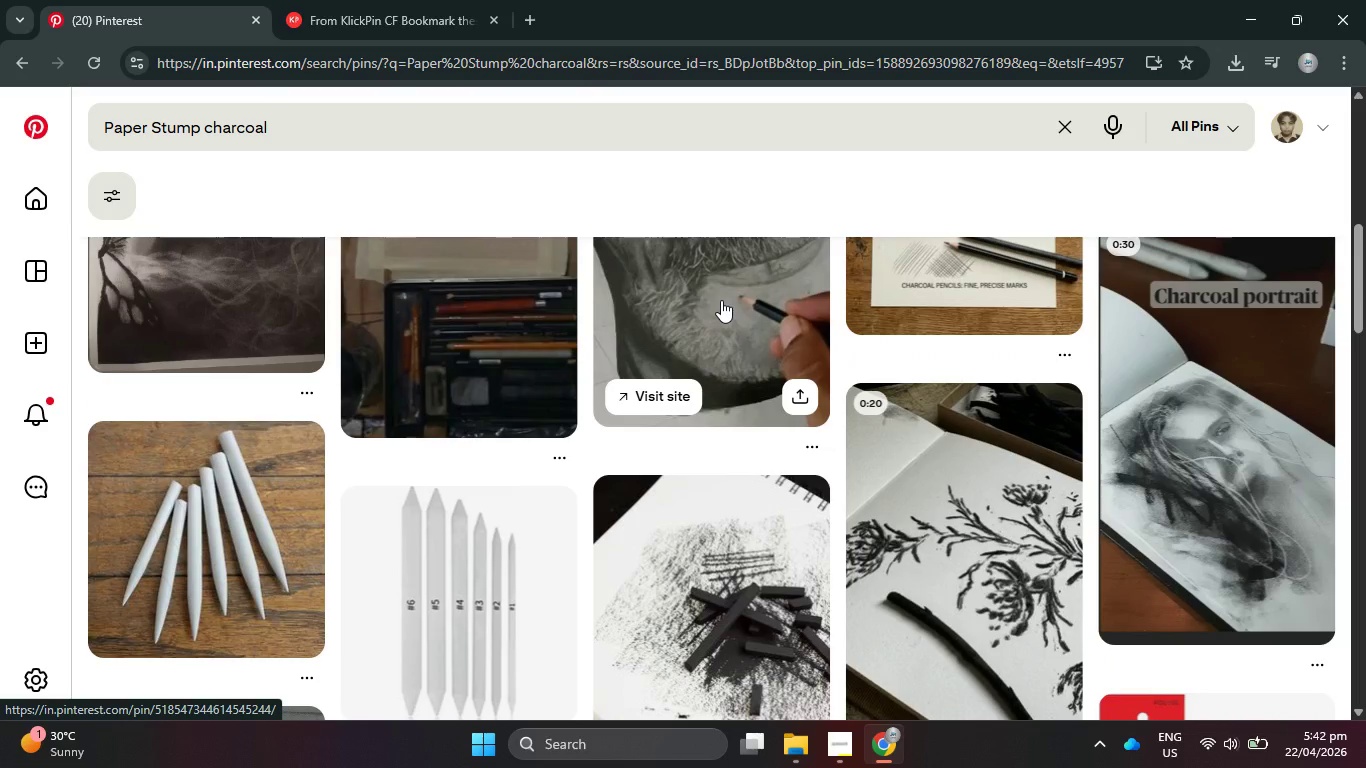 
scroll: coordinate [736, 447], scroll_direction: up, amount: 8.0
 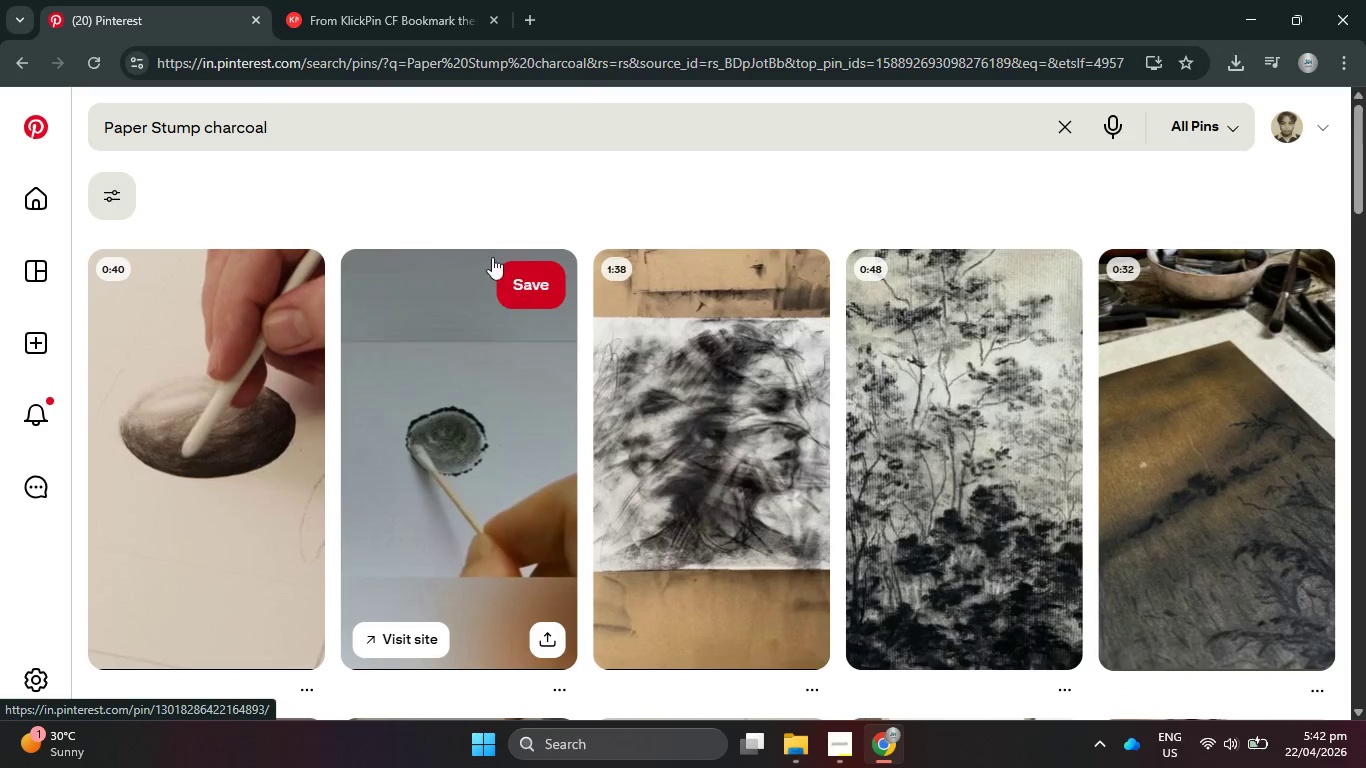 
left_click([344, 121])
 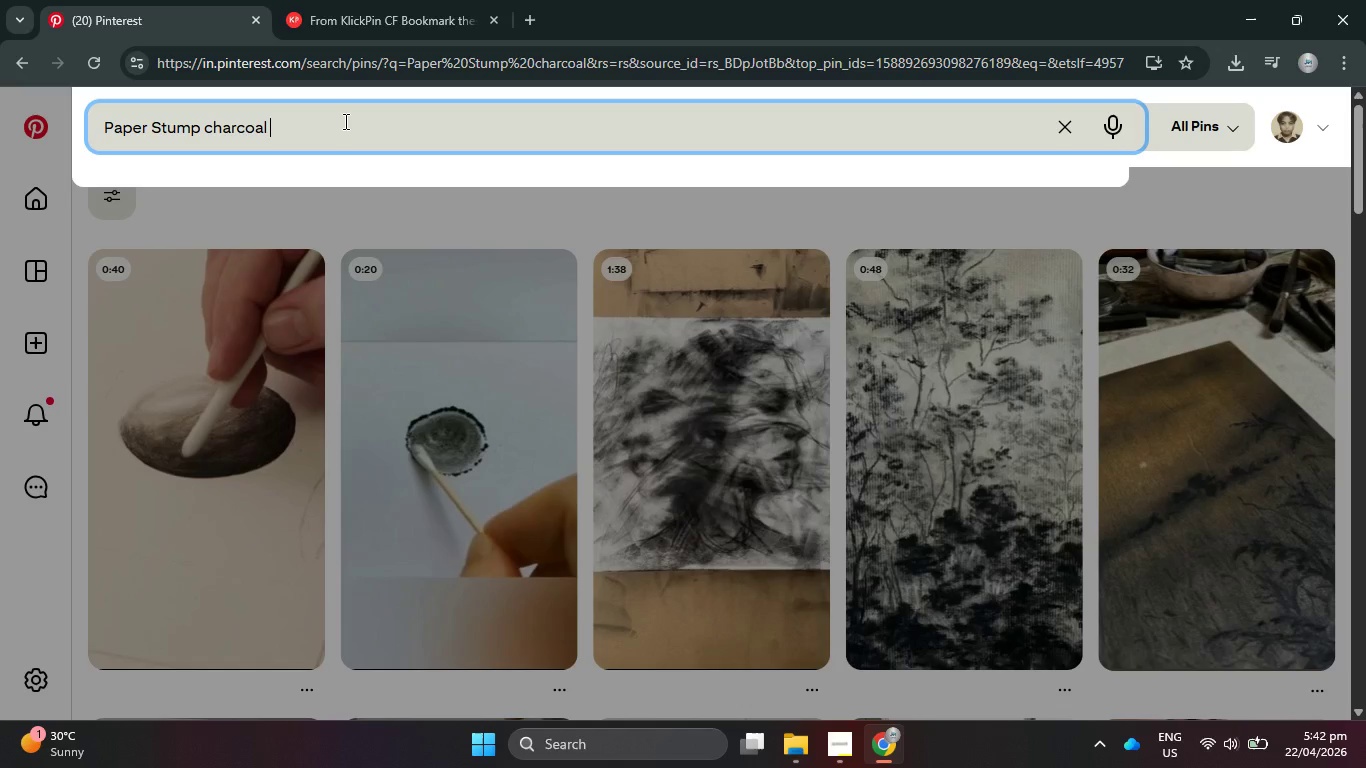 
type( tortillon)
 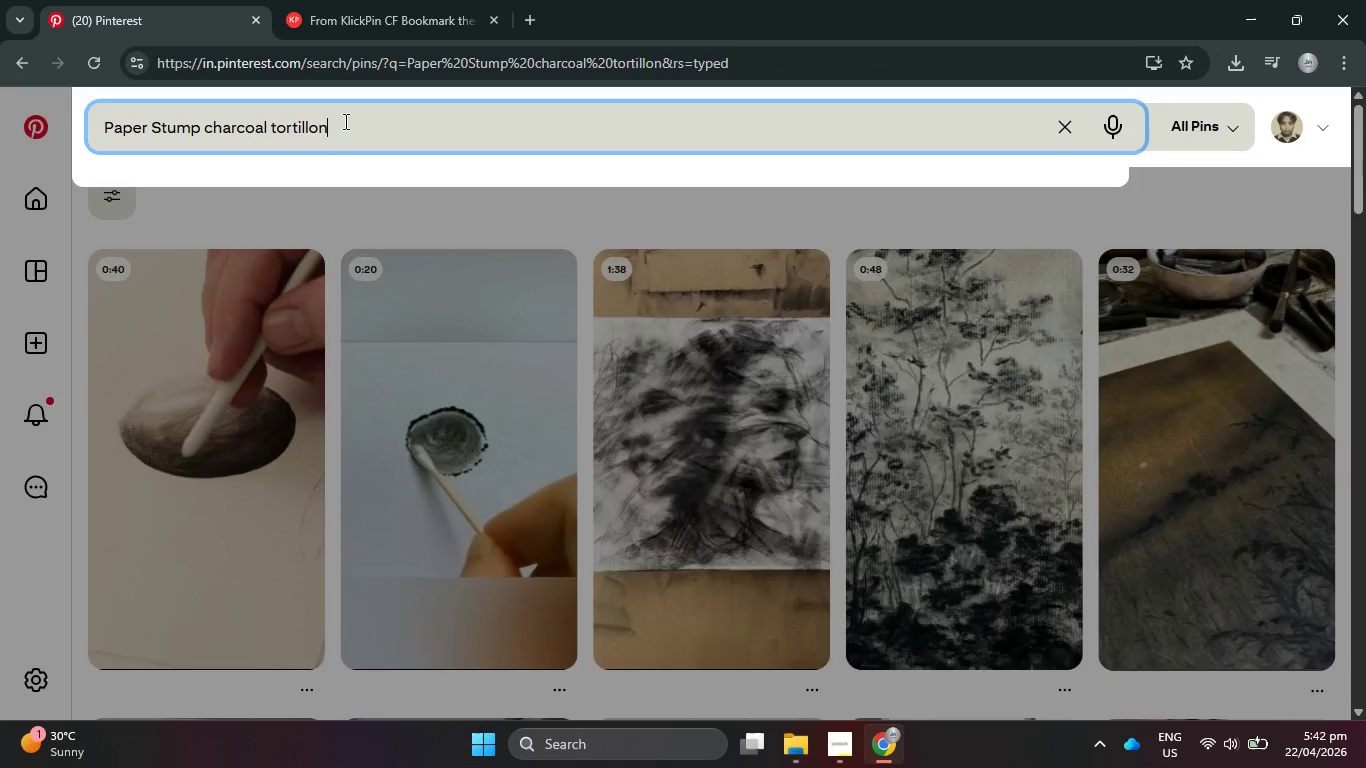 
key(Enter)
 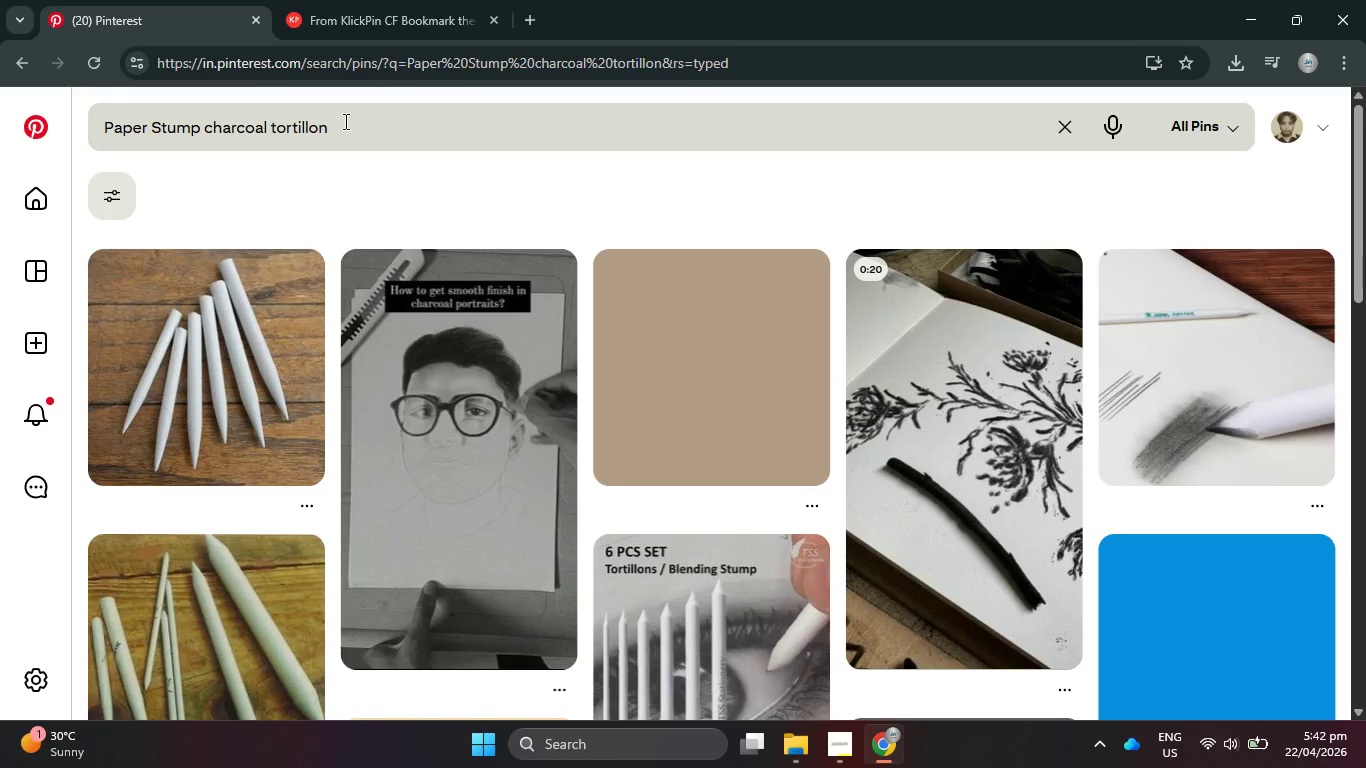 
wait(15.27)
 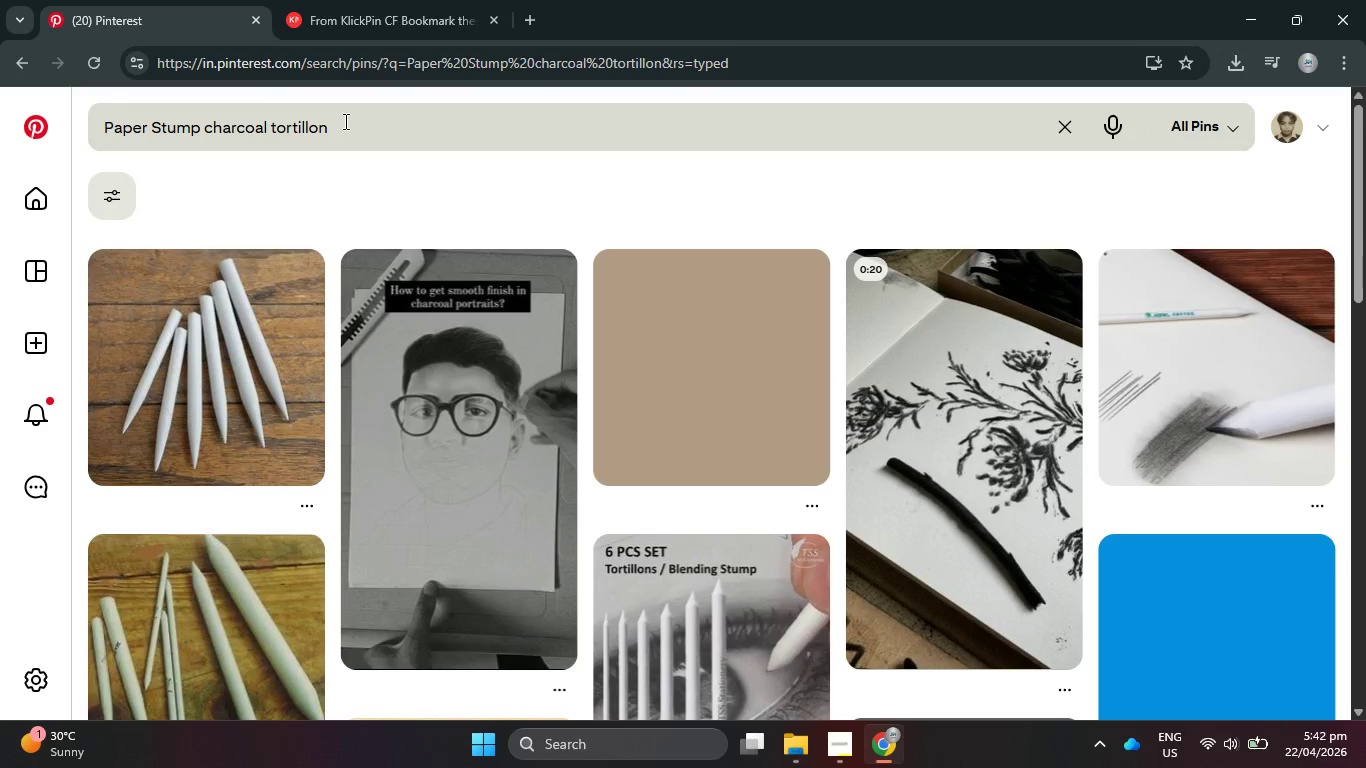 
scroll: coordinate [611, 399], scroll_direction: down, amount: 7.0
 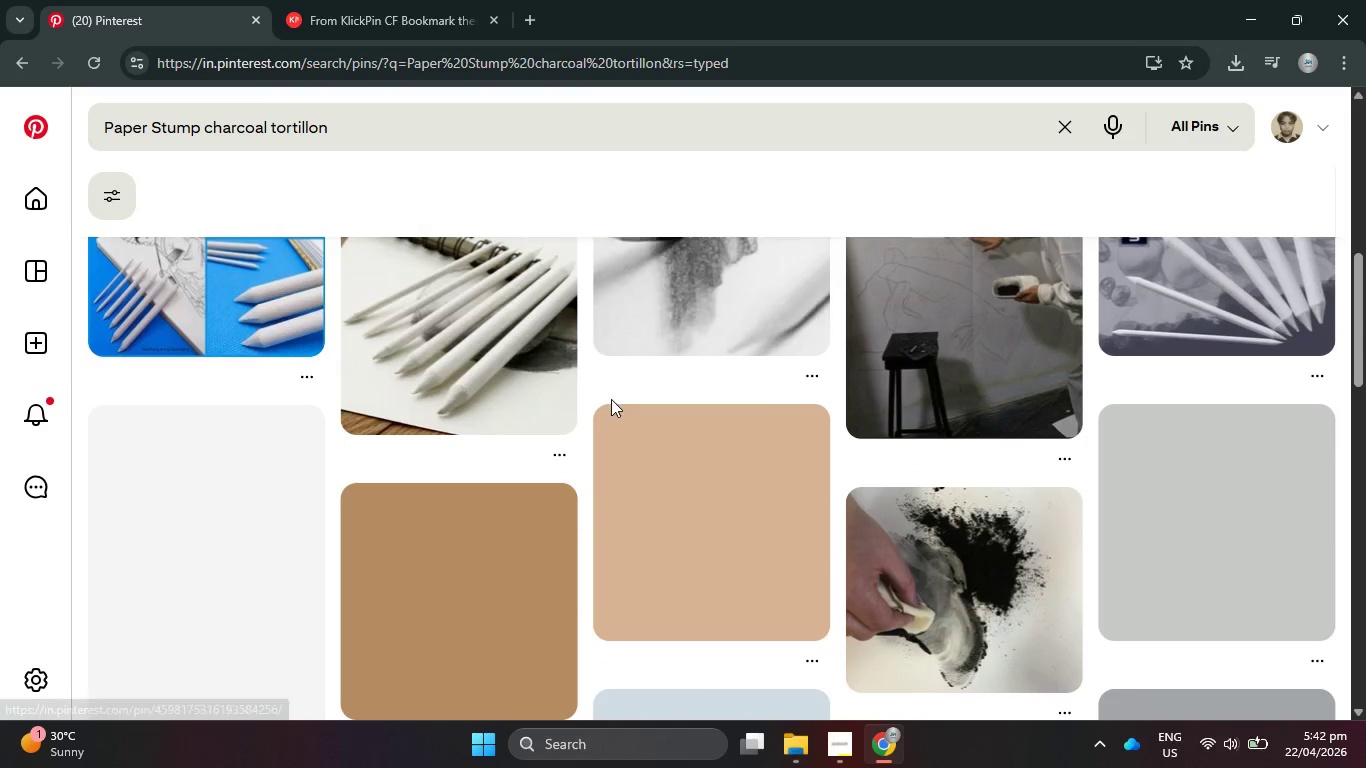 
scroll: coordinate [611, 399], scroll_direction: up, amount: 3.0
 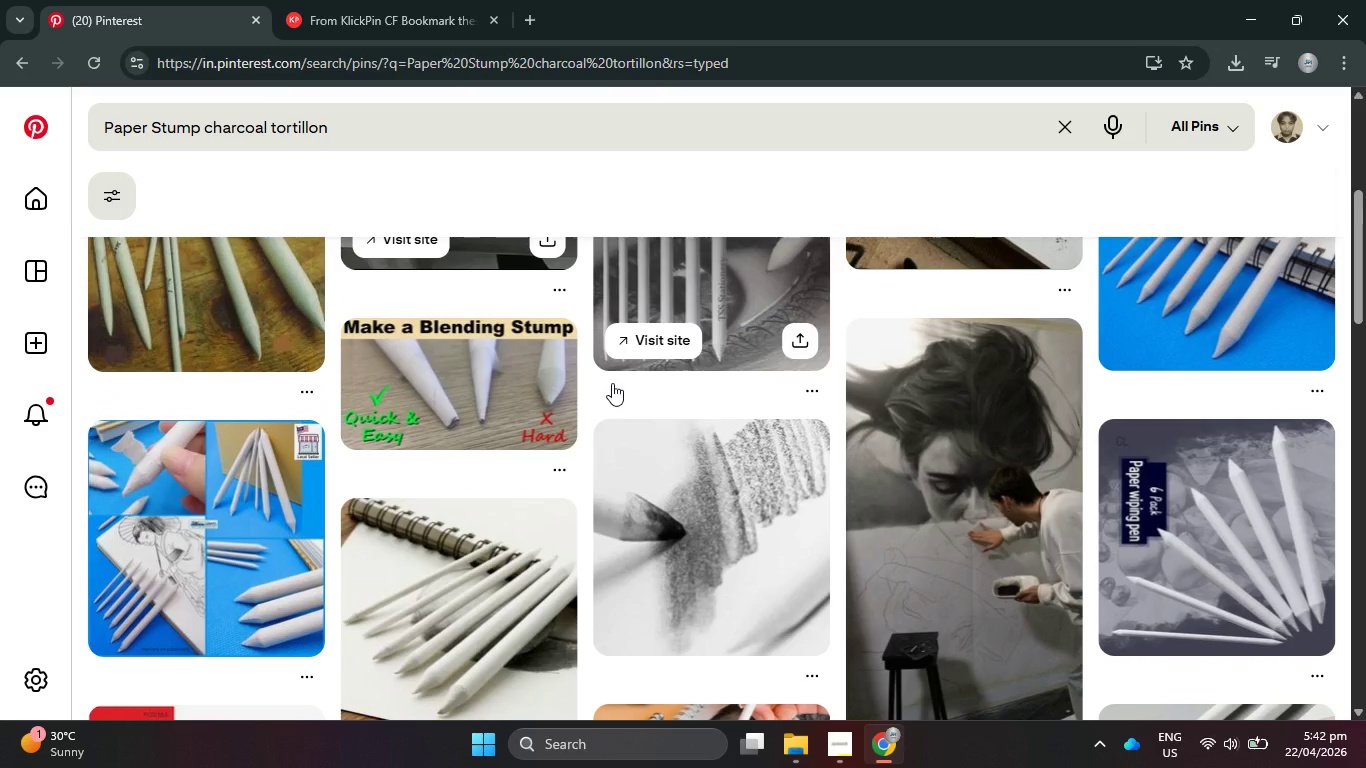 
scroll: coordinate [612, 383], scroll_direction: down, amount: 1.0
 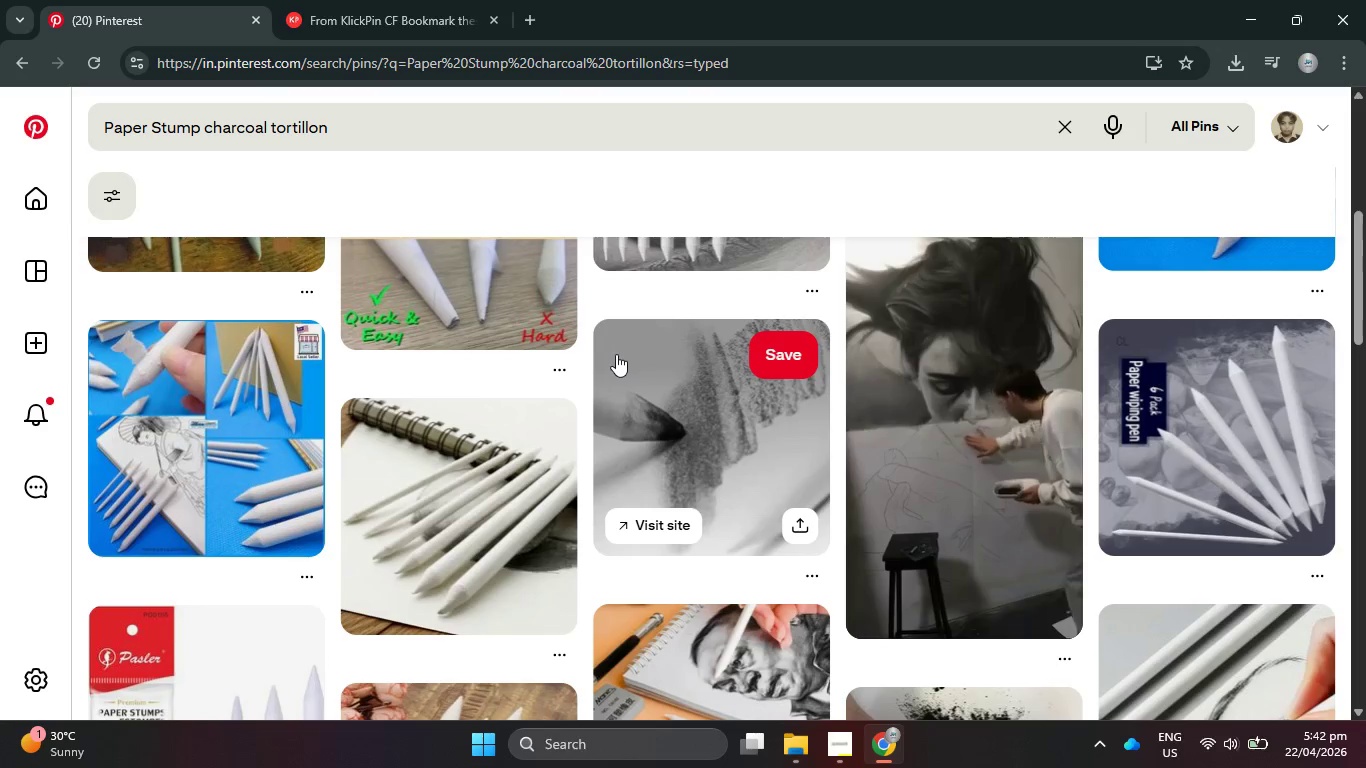 
scroll: coordinate [616, 354], scroll_direction: up, amount: 1.0
 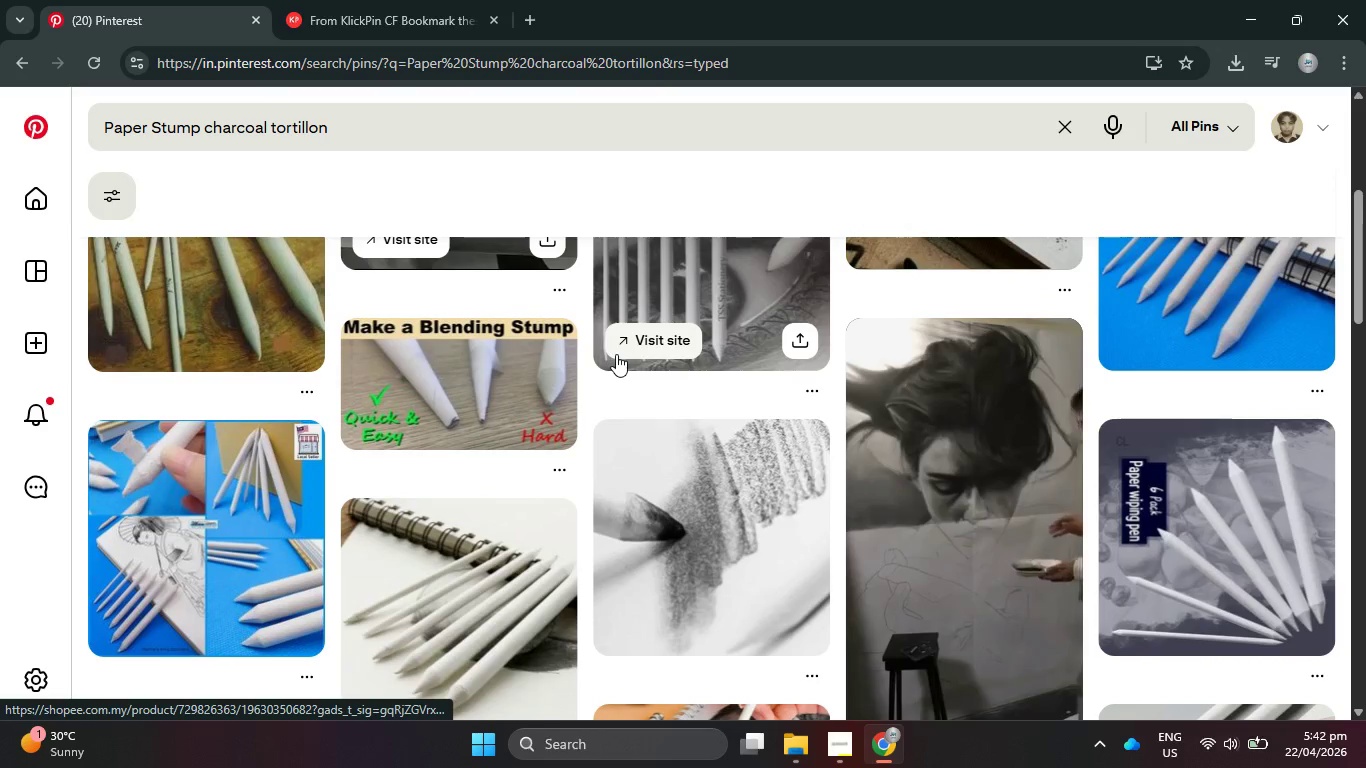 
scroll: coordinate [616, 353], scroll_direction: down, amount: 7.0
 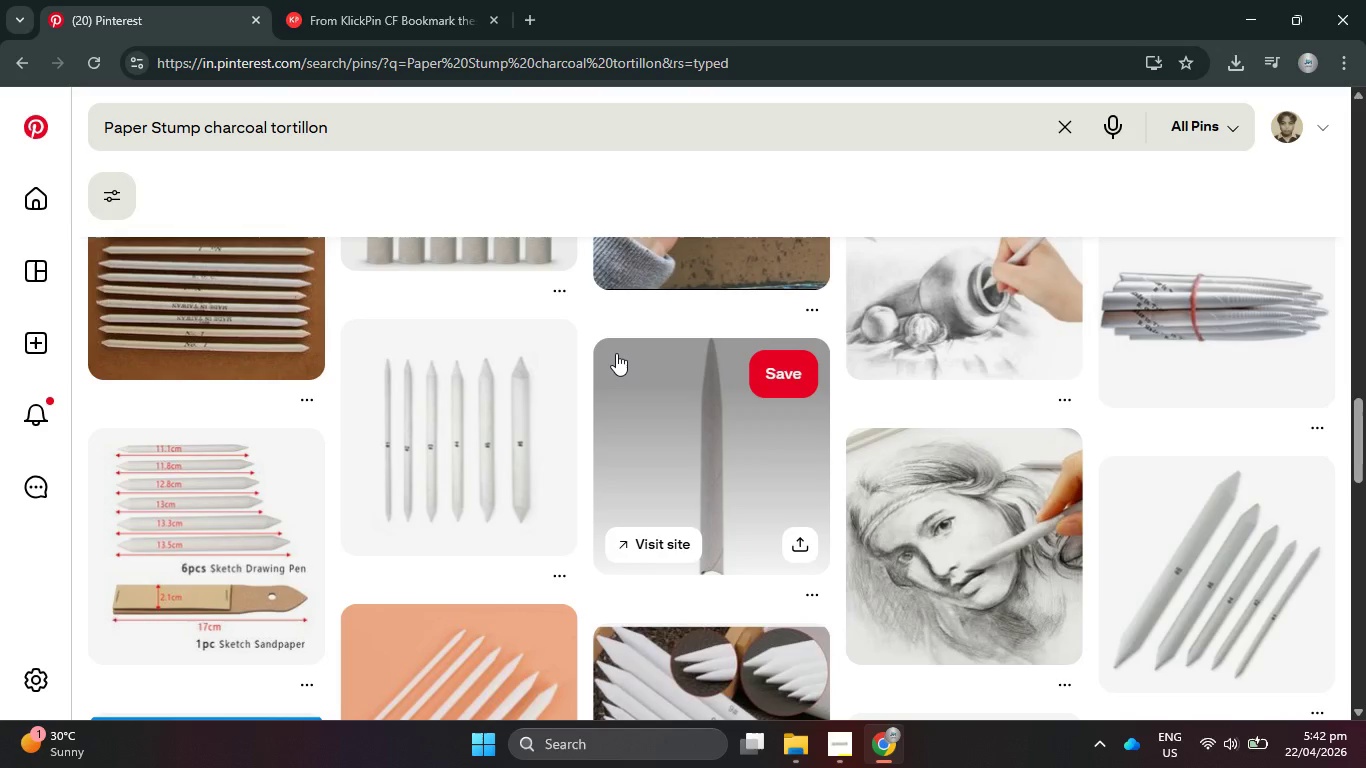 
wait(8.14)
 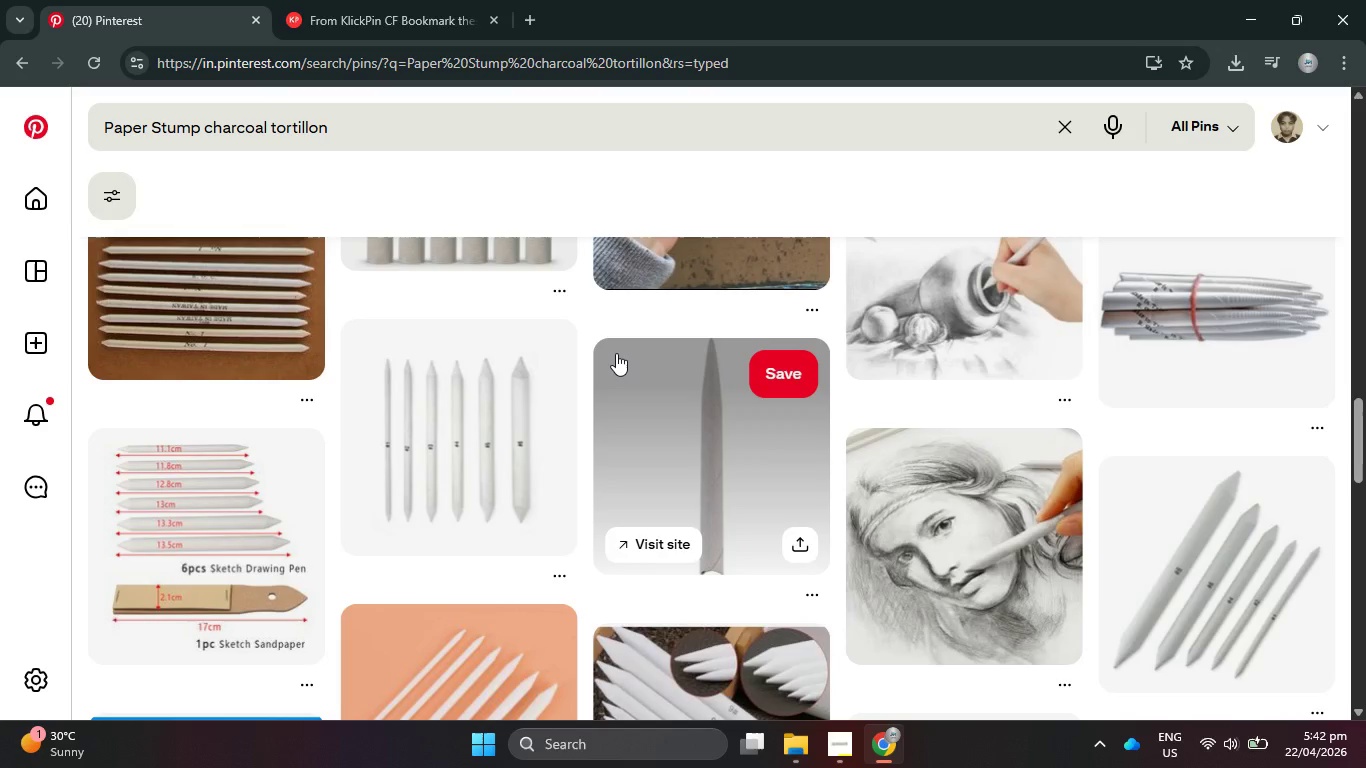 
scroll: coordinate [972, 511], scroll_direction: up, amount: 9.0
 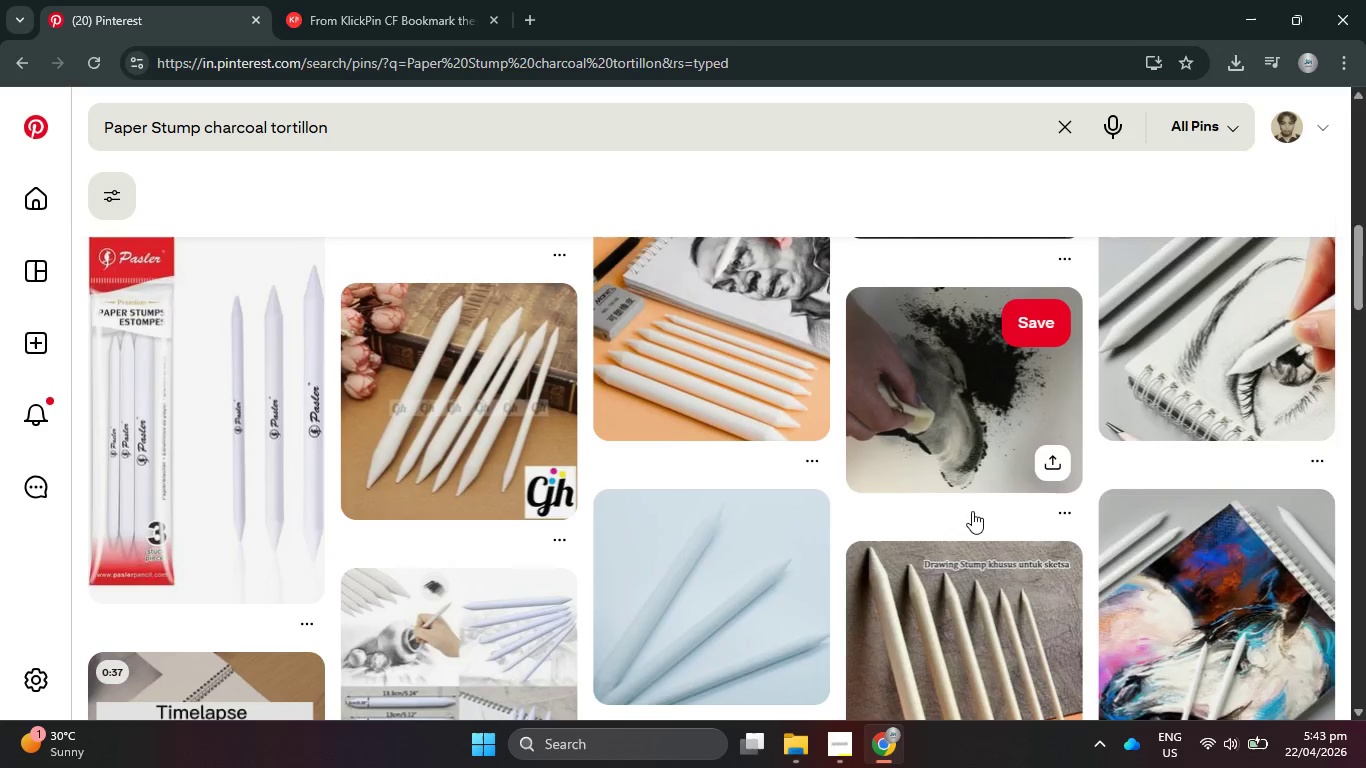 
scroll: coordinate [1022, 481], scroll_direction: up, amount: 5.0
 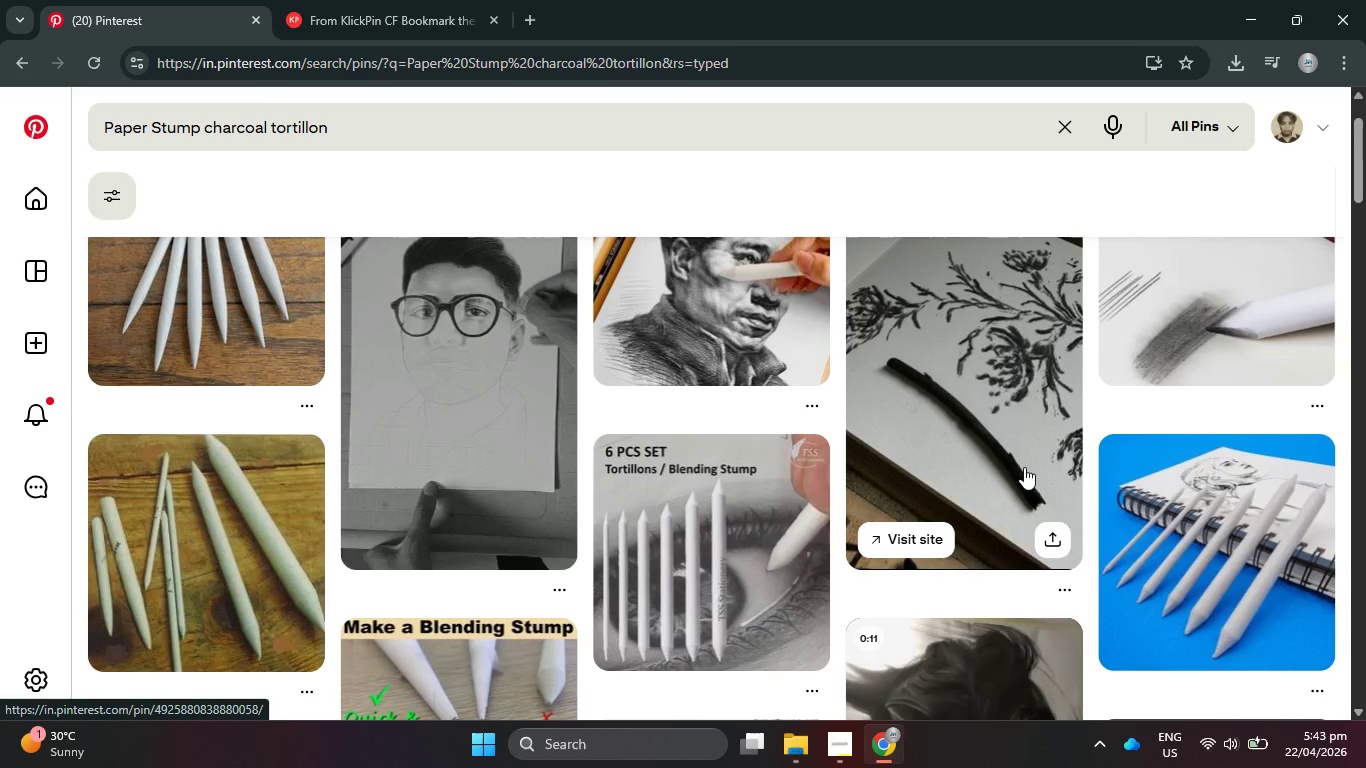 
wait(14.4)
 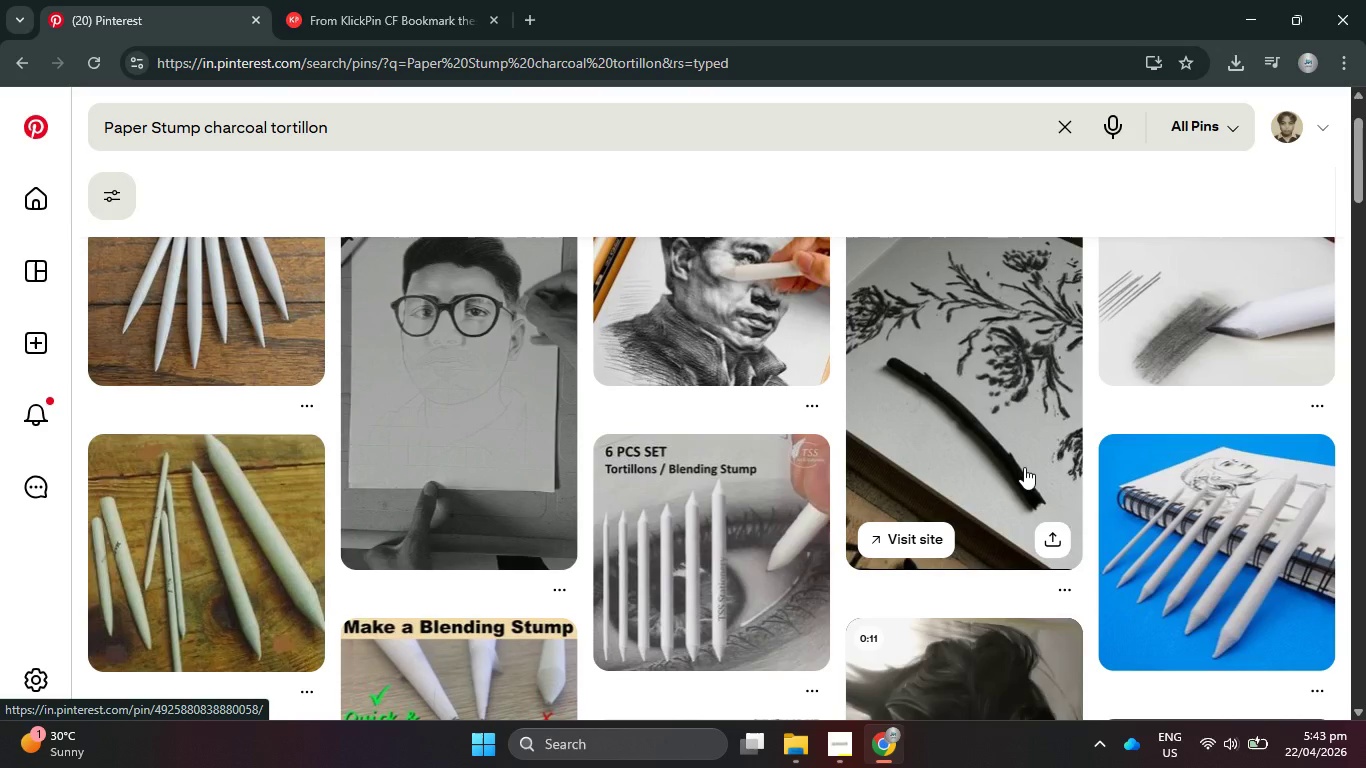 
mouse_move([1223, 601])
 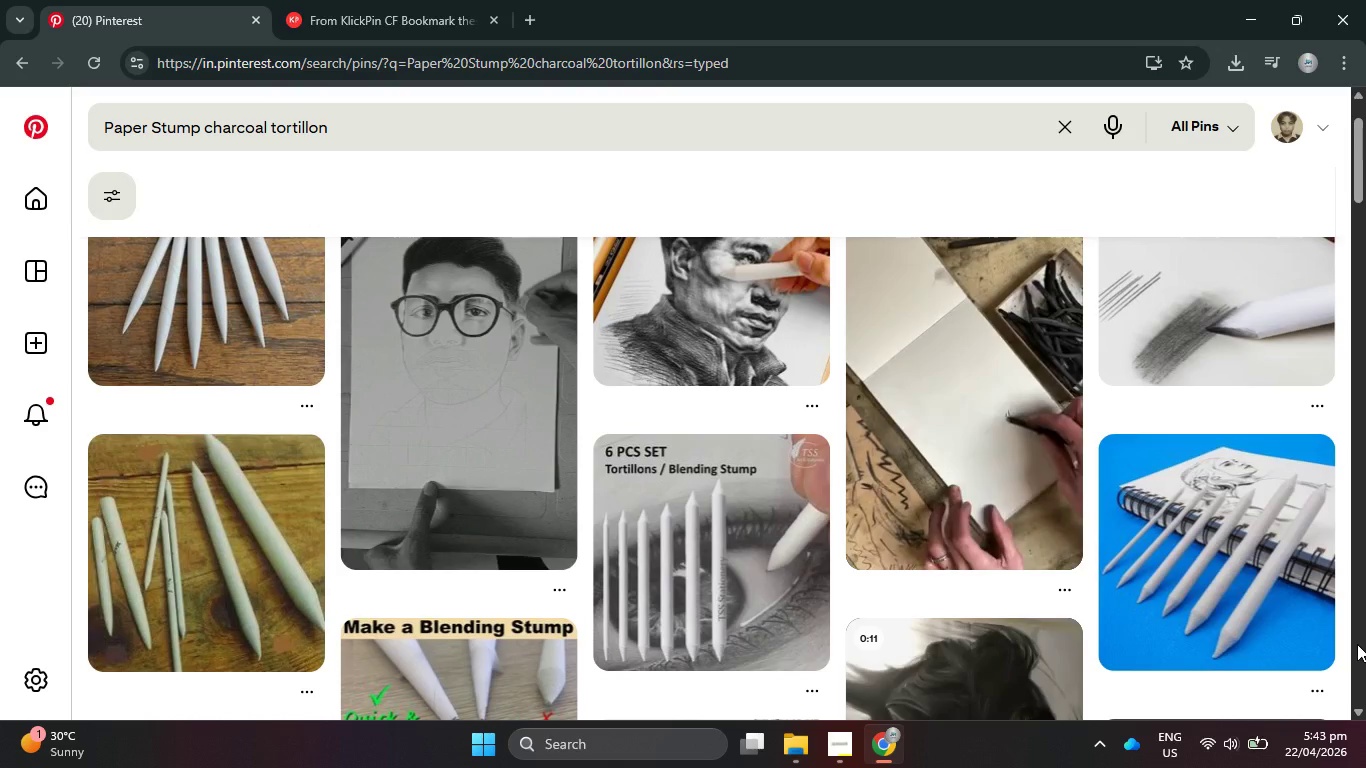 
wait(25.74)
 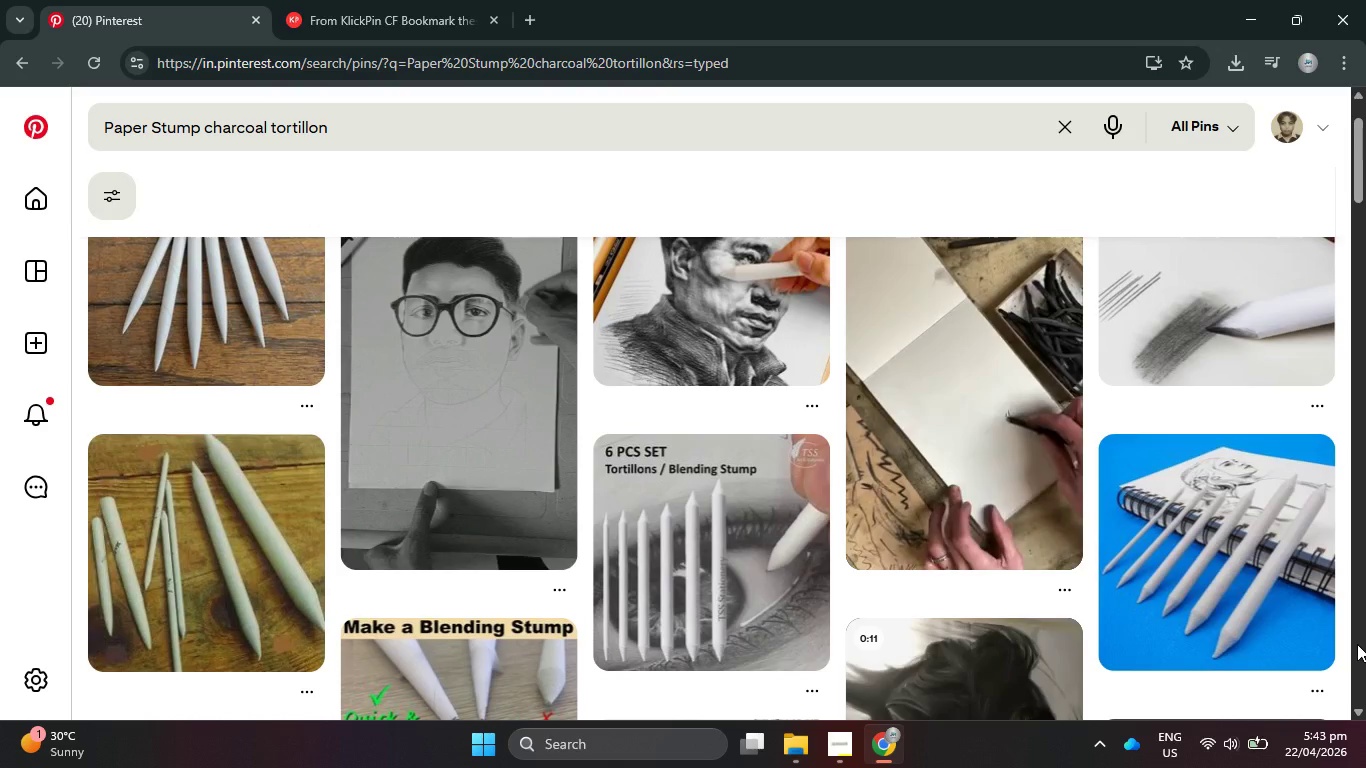 
scroll: coordinate [1069, 594], scroll_direction: down, amount: 6.0
 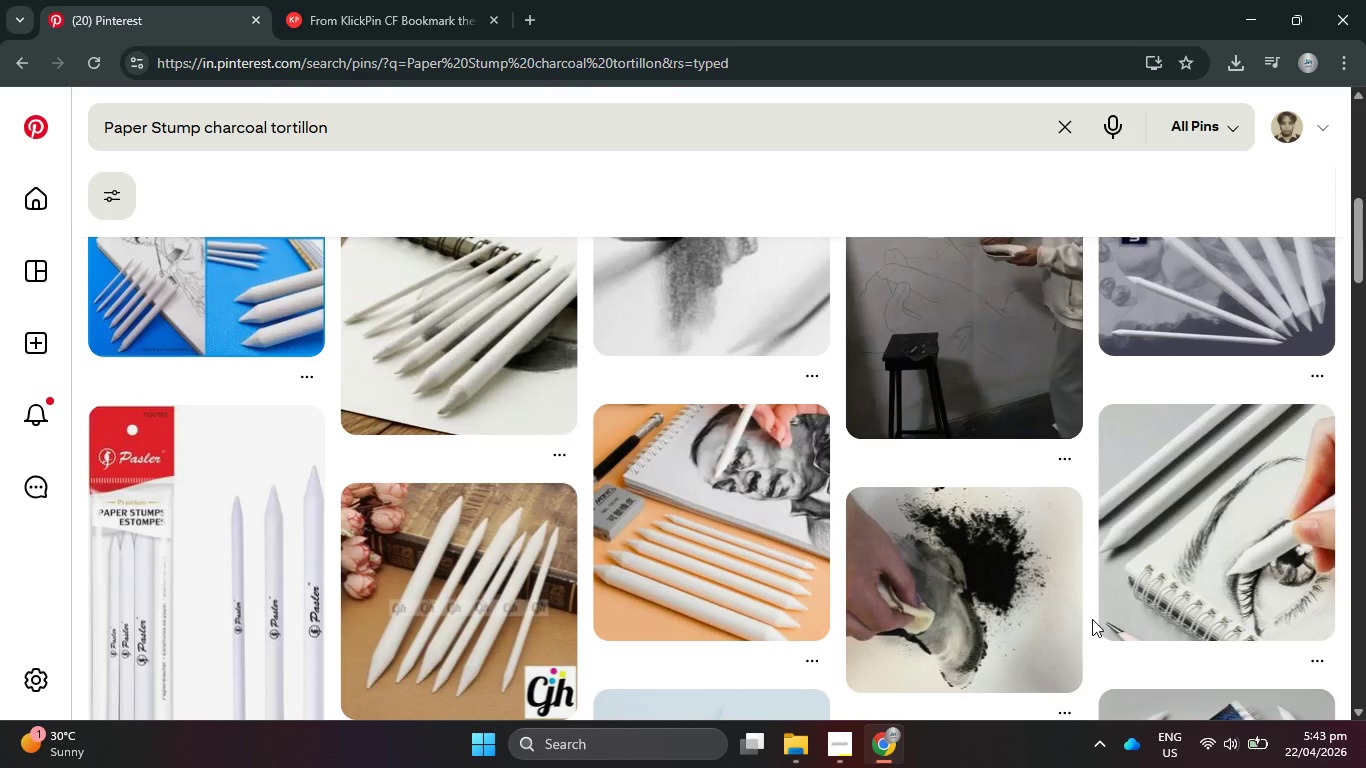 
wait(13.15)
 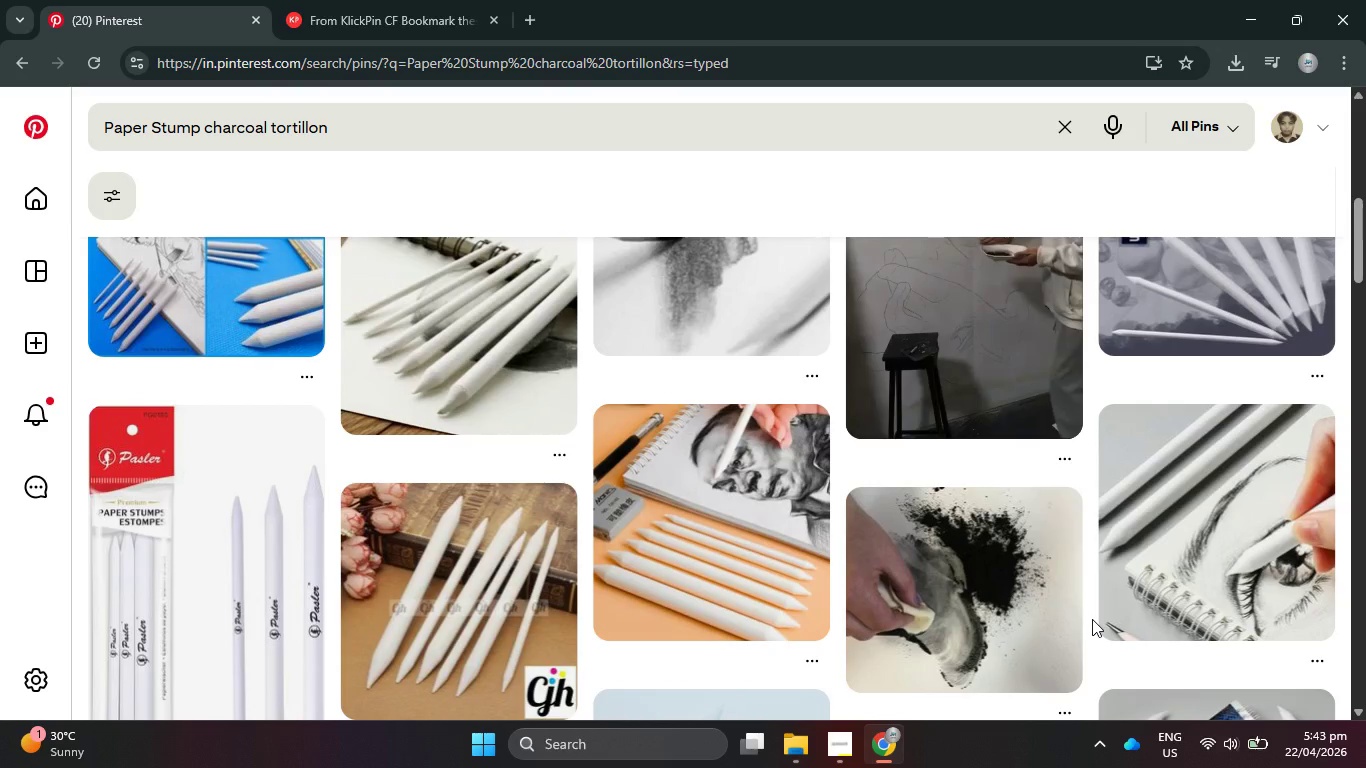 
scroll: coordinate [1202, 569], scroll_direction: up, amount: 4.0
 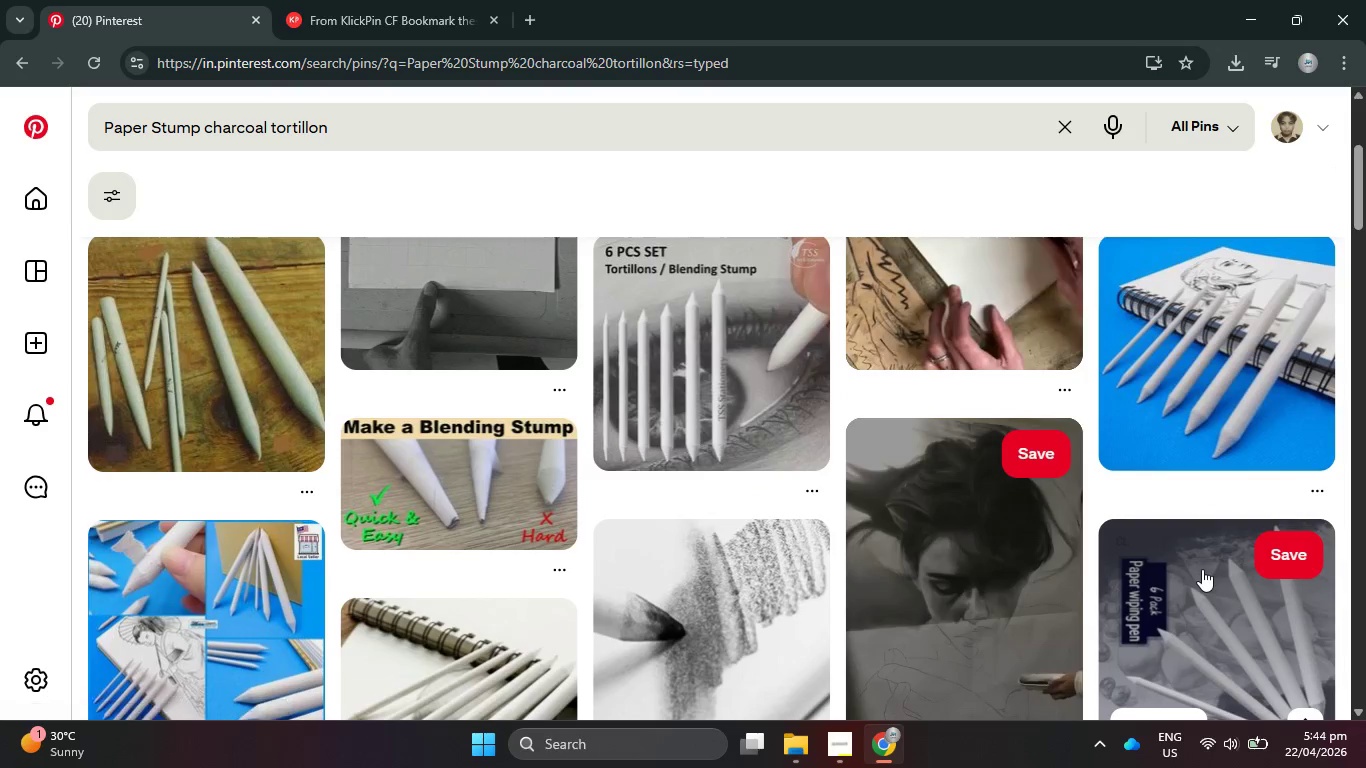 
scroll: coordinate [1202, 569], scroll_direction: down, amount: 1.0
 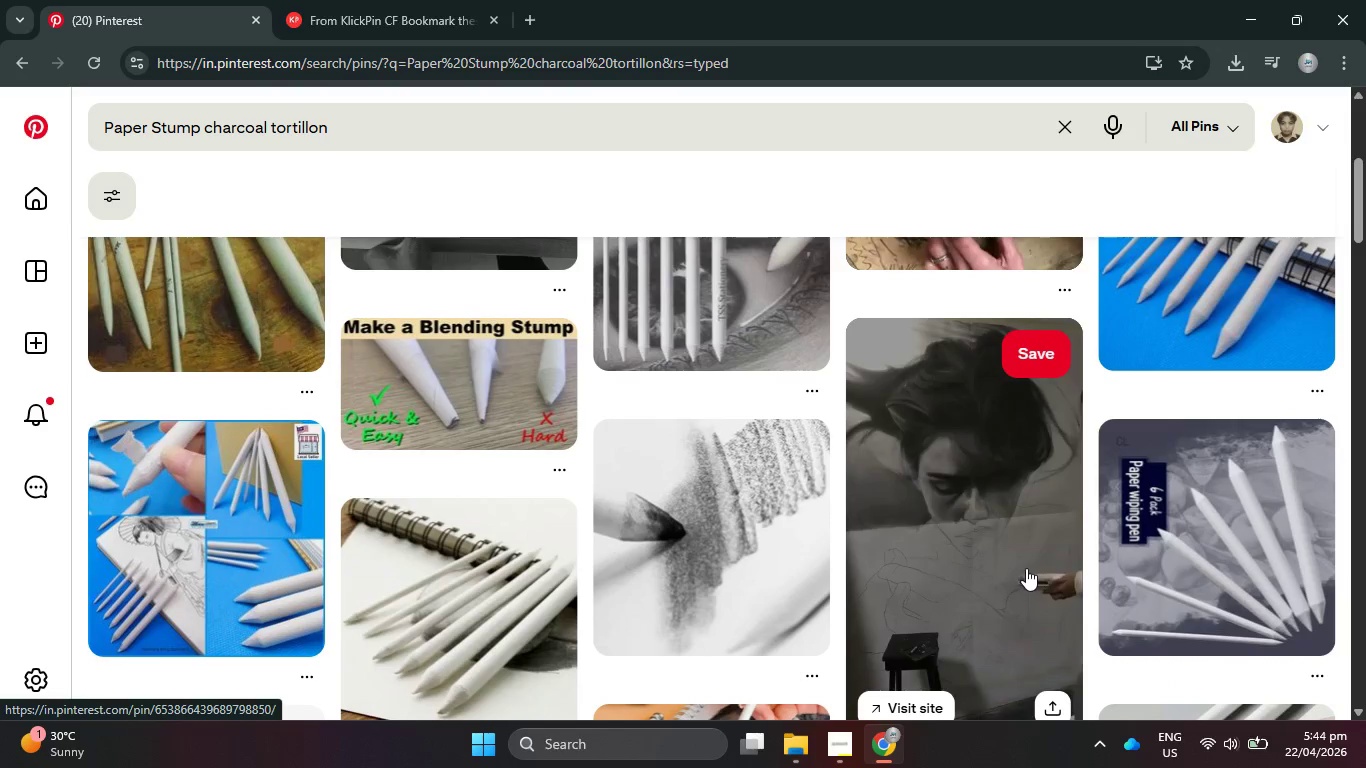 
scroll: coordinate [943, 497], scroll_direction: up, amount: 8.0
 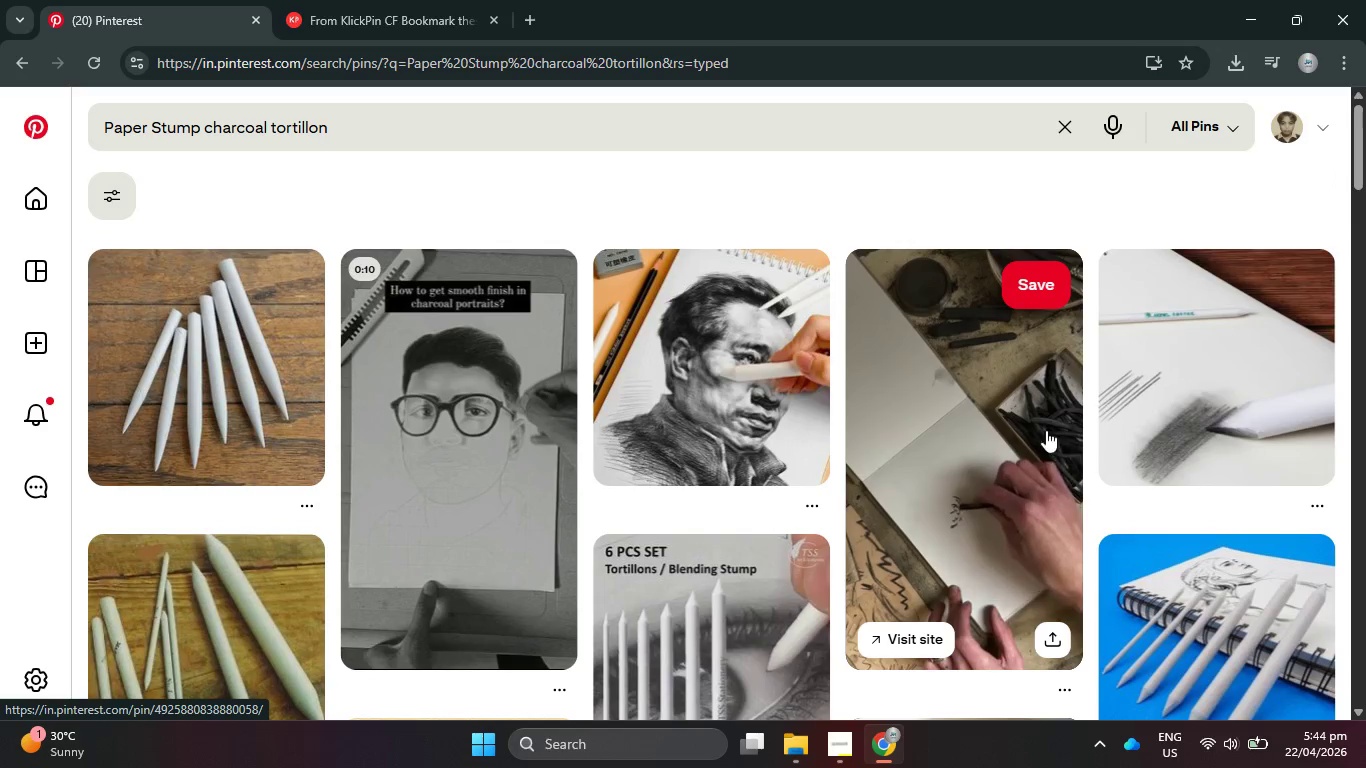 
mouse_move([440, 434])
 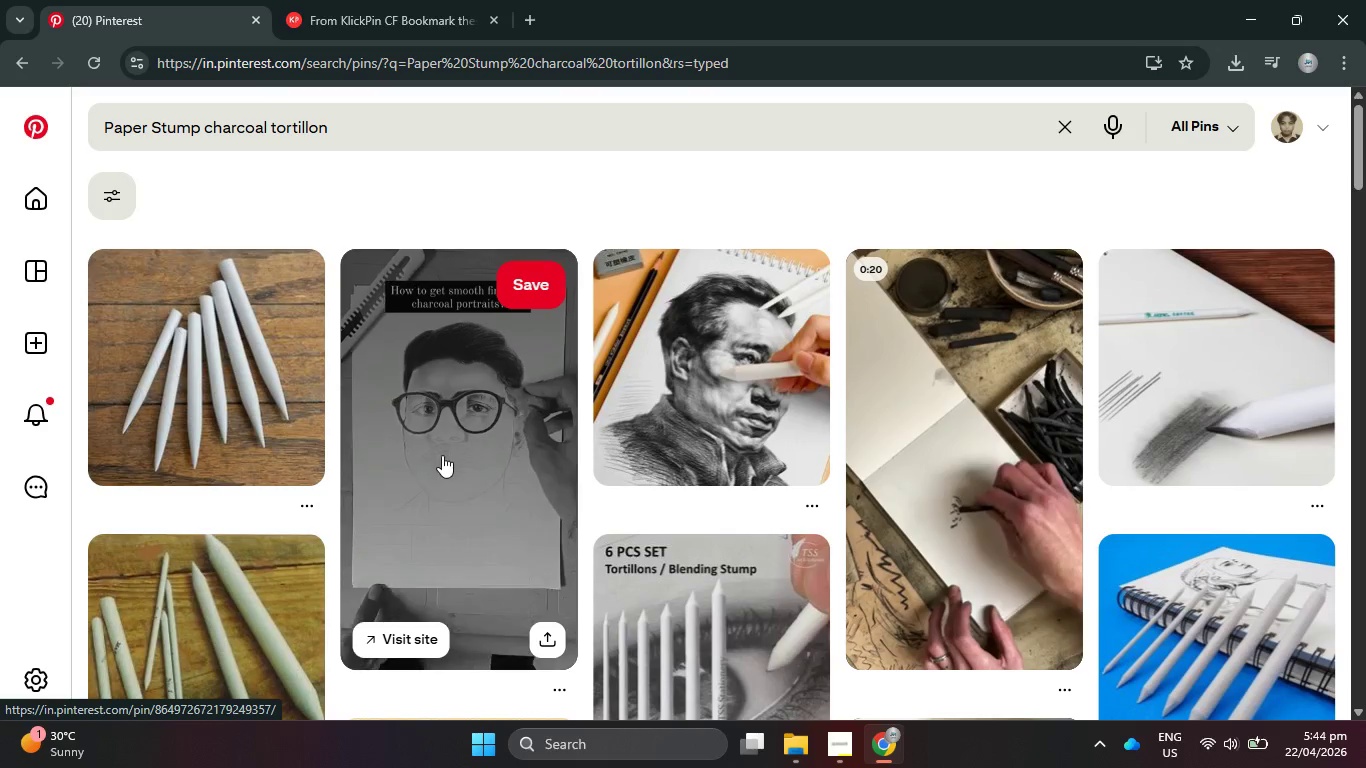 
scroll: coordinate [443, 458], scroll_direction: down, amount: 1.0
 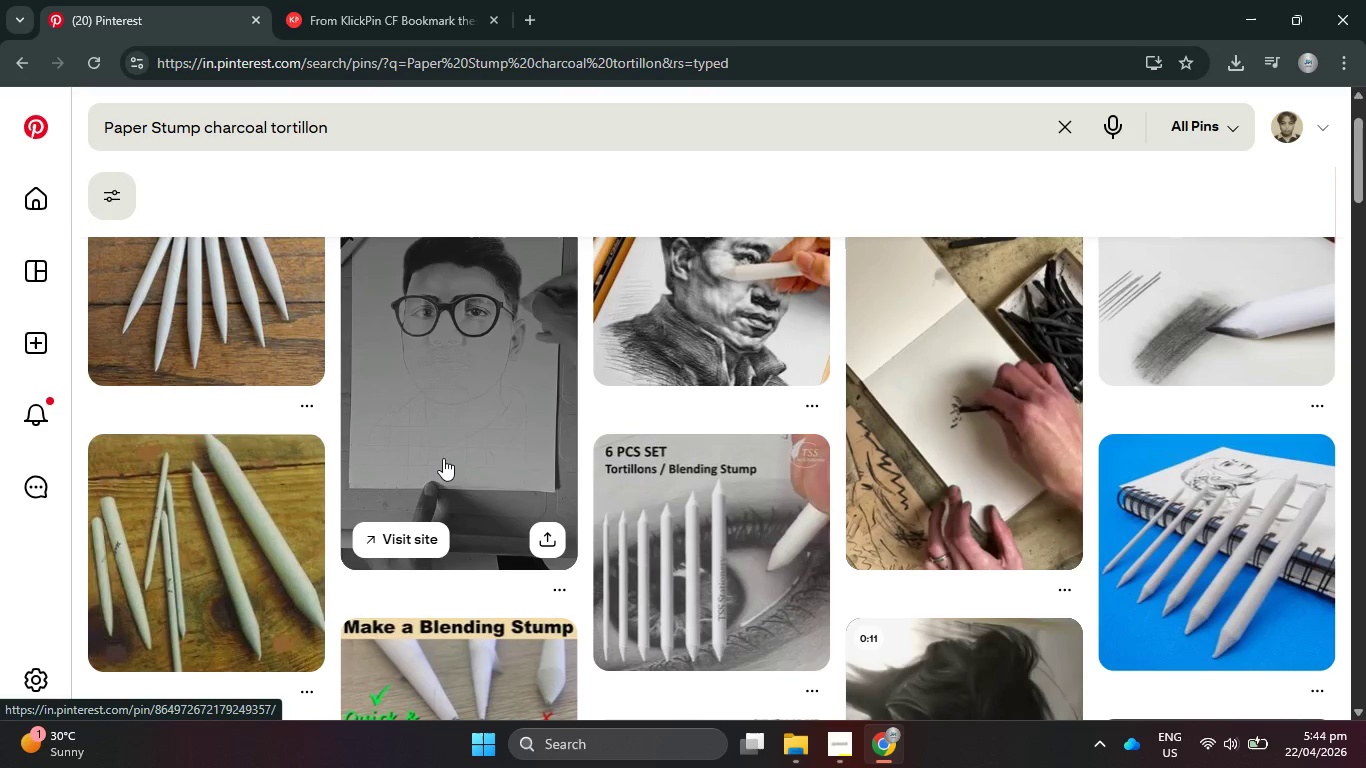 
wait(20.13)
 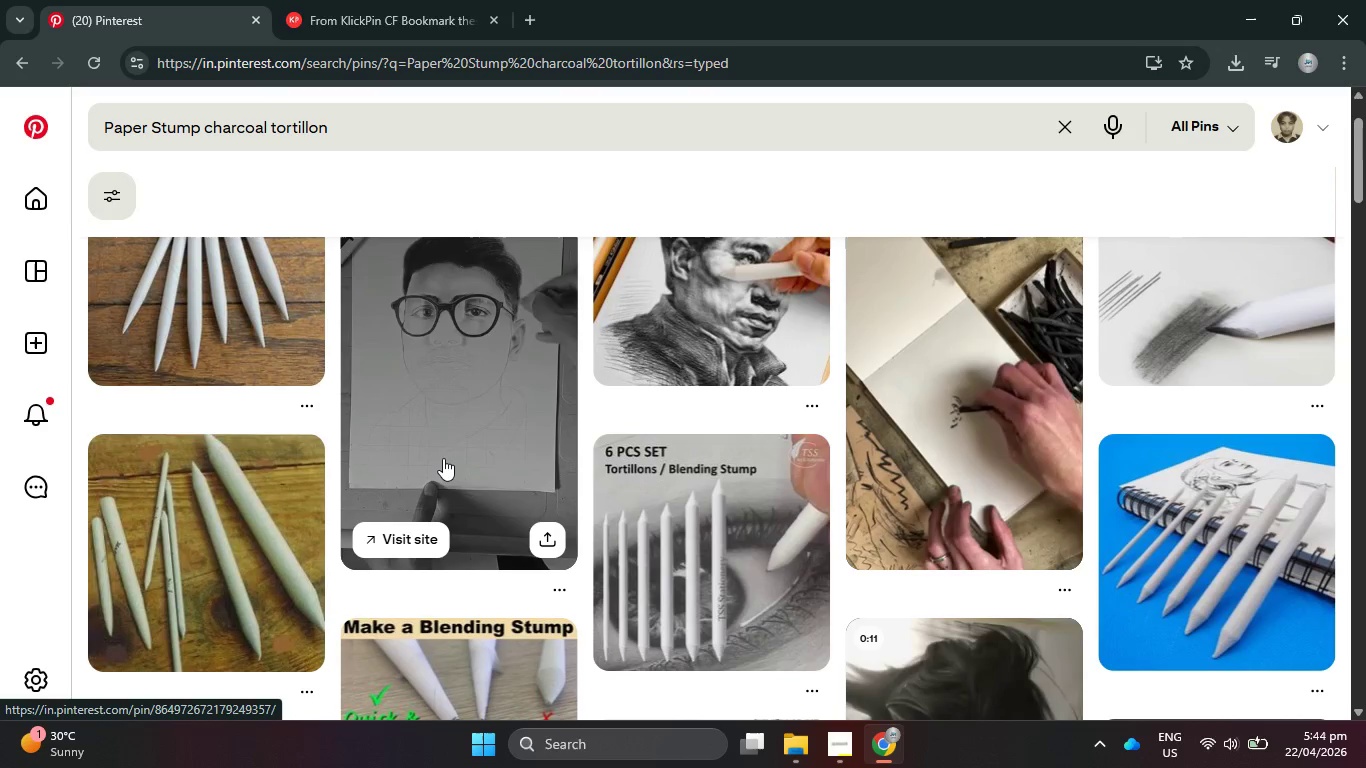 
scroll: coordinate [445, 463], scroll_direction: down, amount: 2.0
 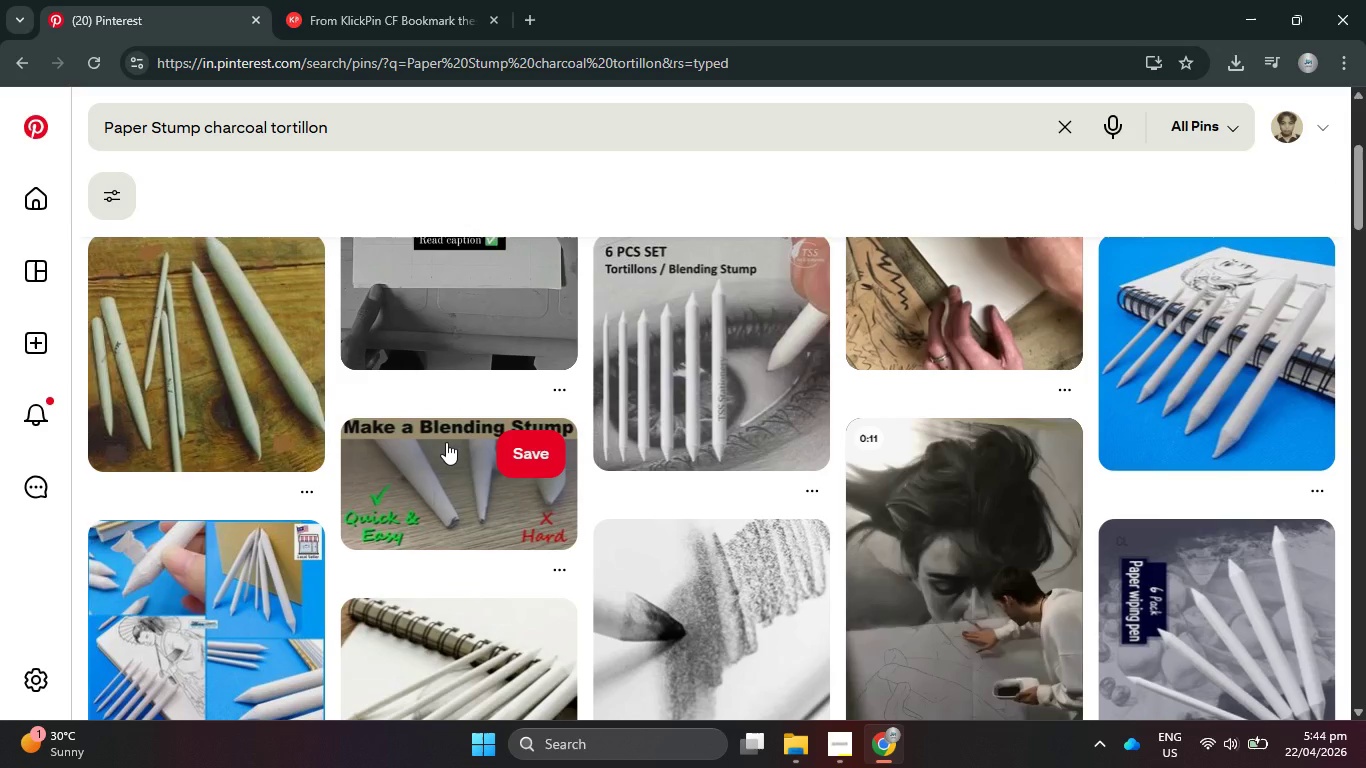 
wait(11.02)
 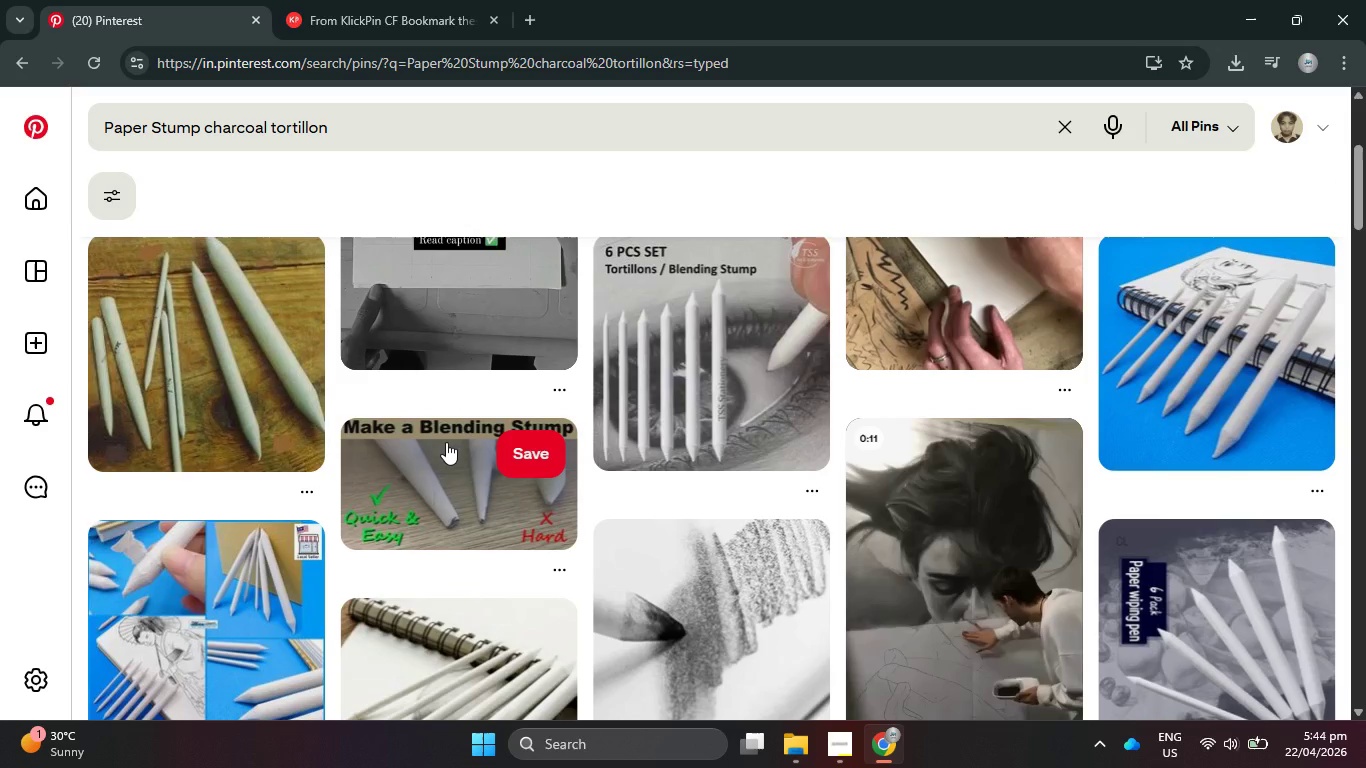 
scroll: coordinate [493, 386], scroll_direction: down, amount: 4.0
 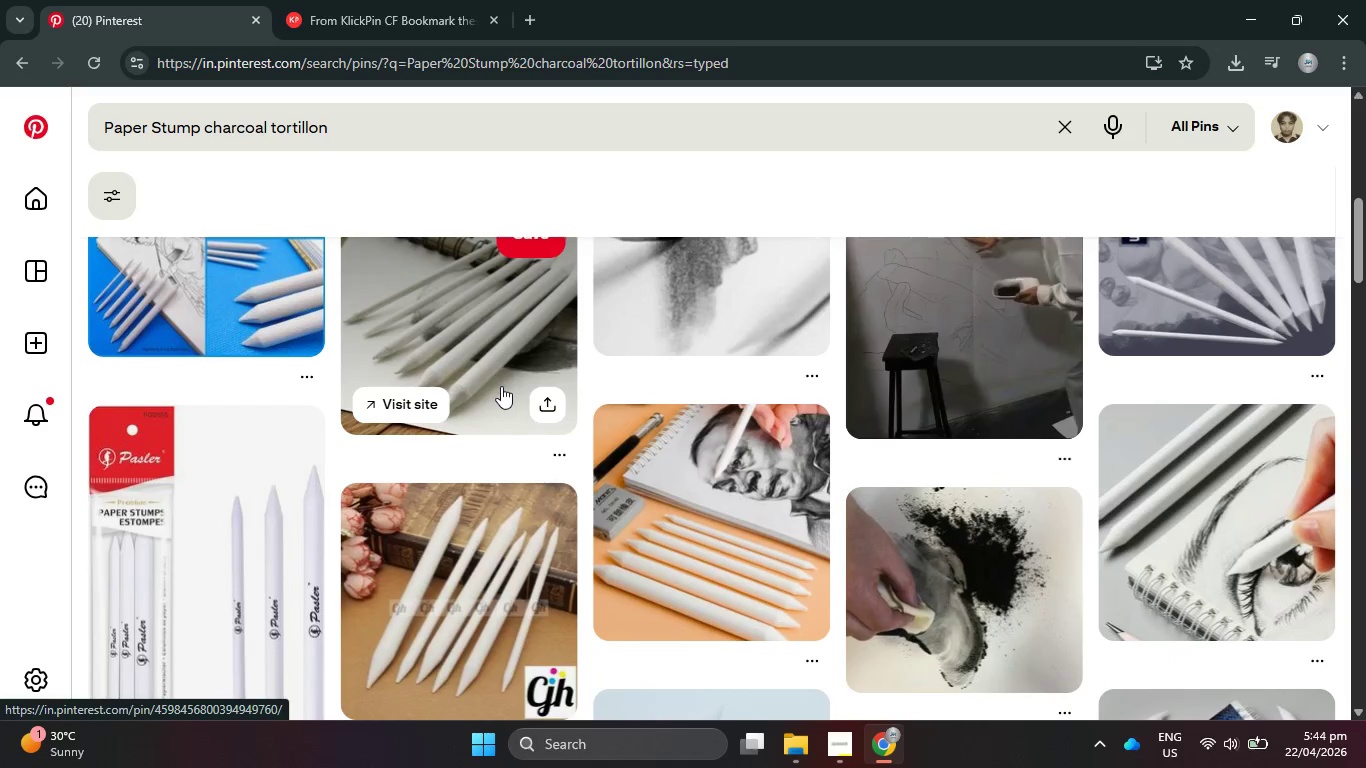 
scroll: coordinate [505, 386], scroll_direction: up, amount: 19.0
 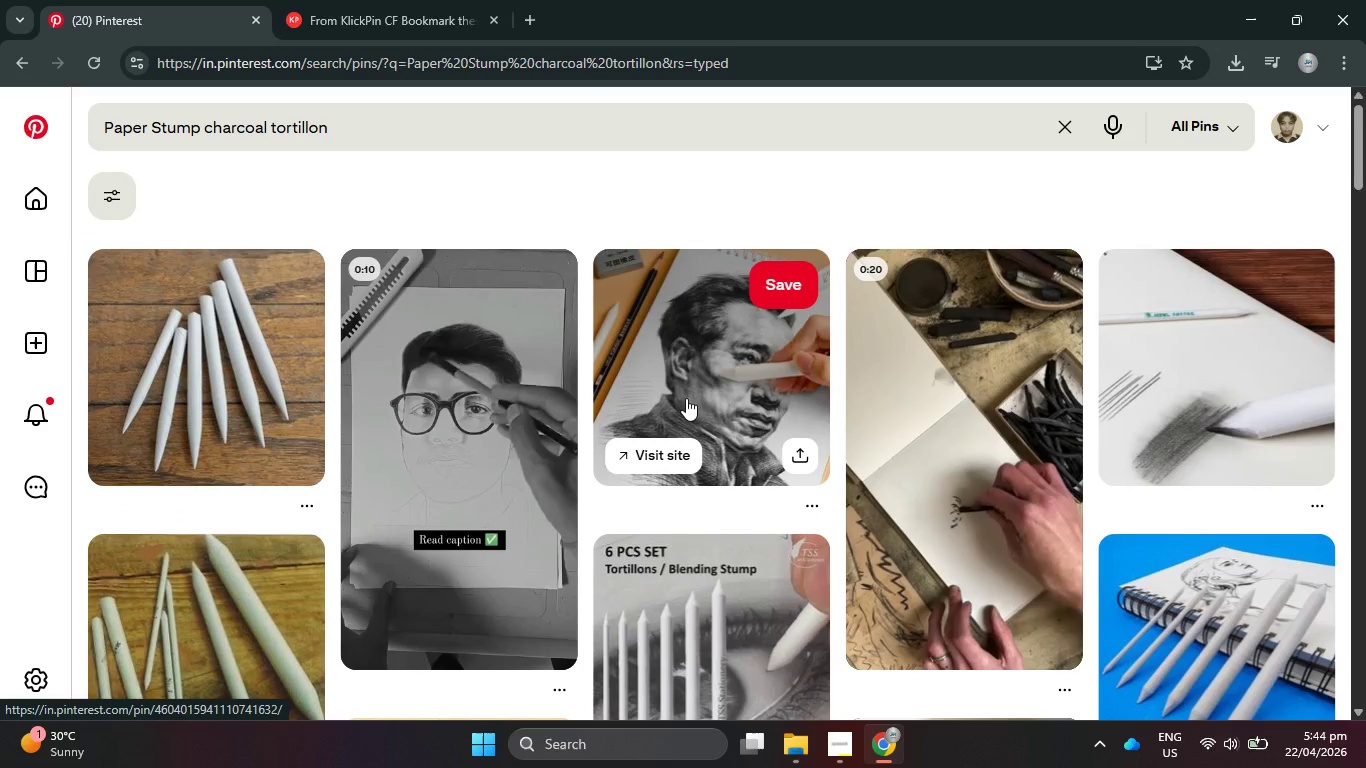 
mouse_move([945, 346])
 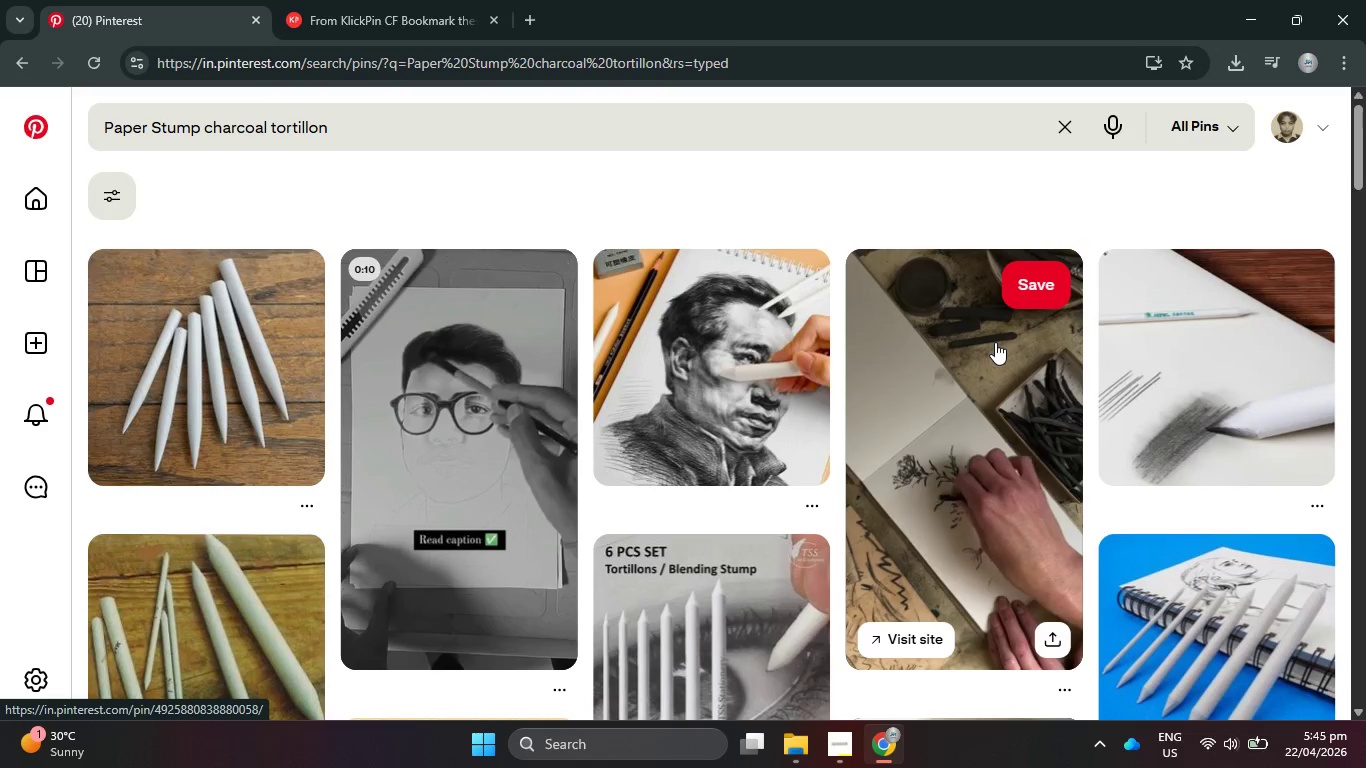 
wait(26.99)
 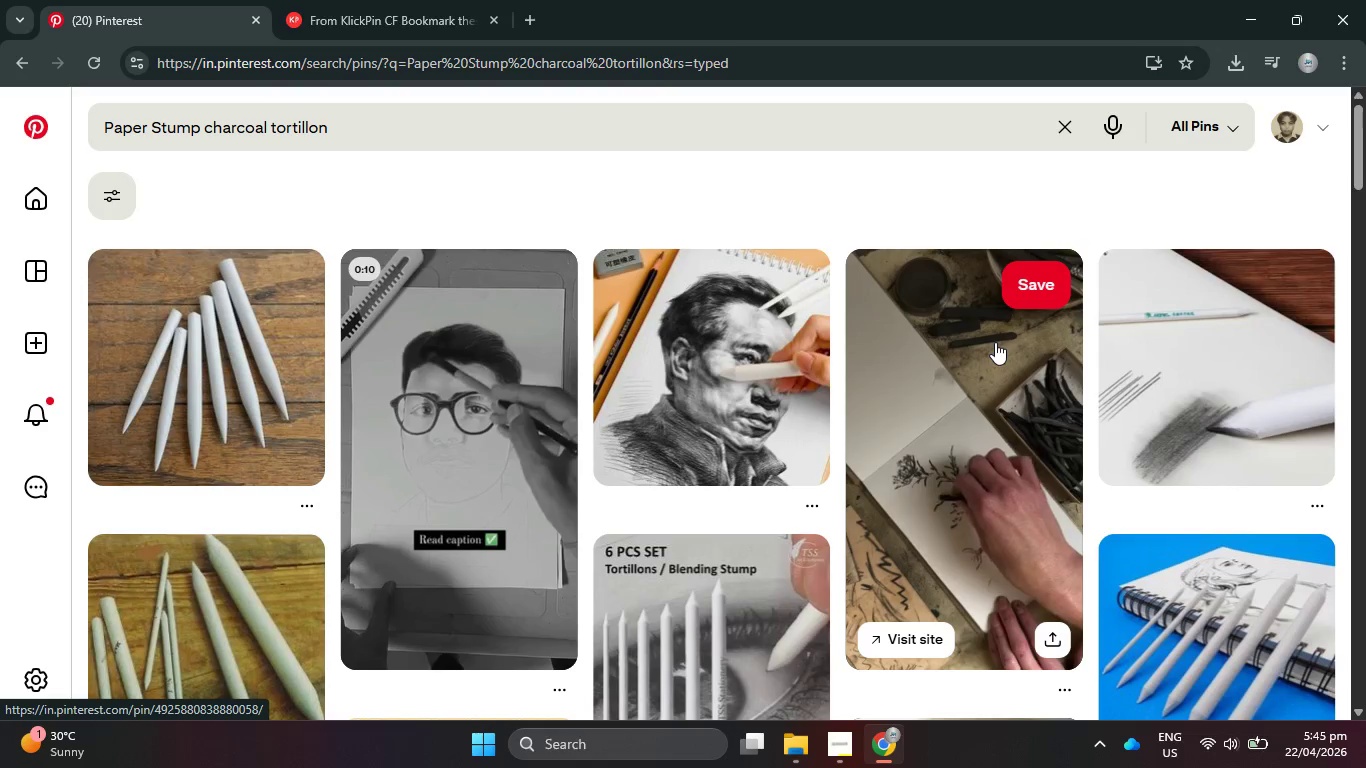 
scroll: coordinate [897, 432], scroll_direction: down, amount: 1.0
 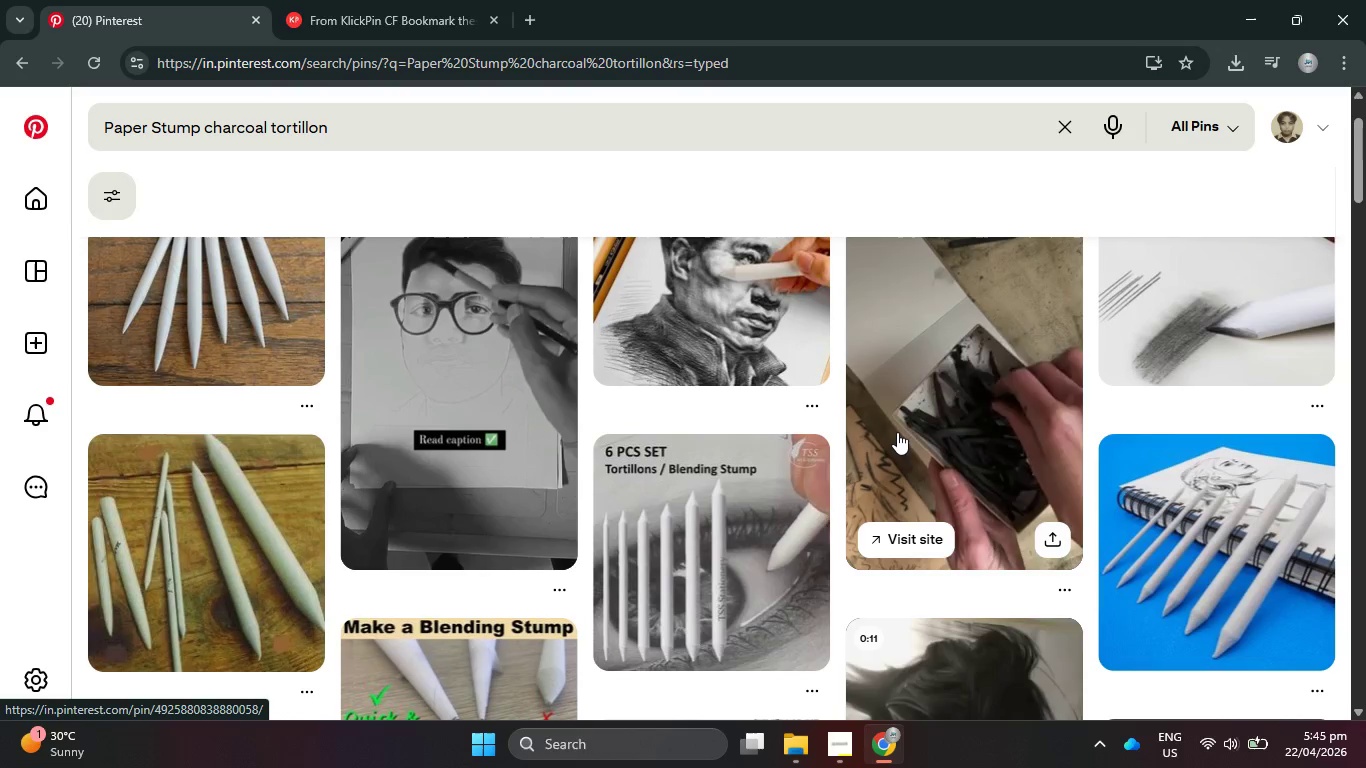 
wait(7.42)
 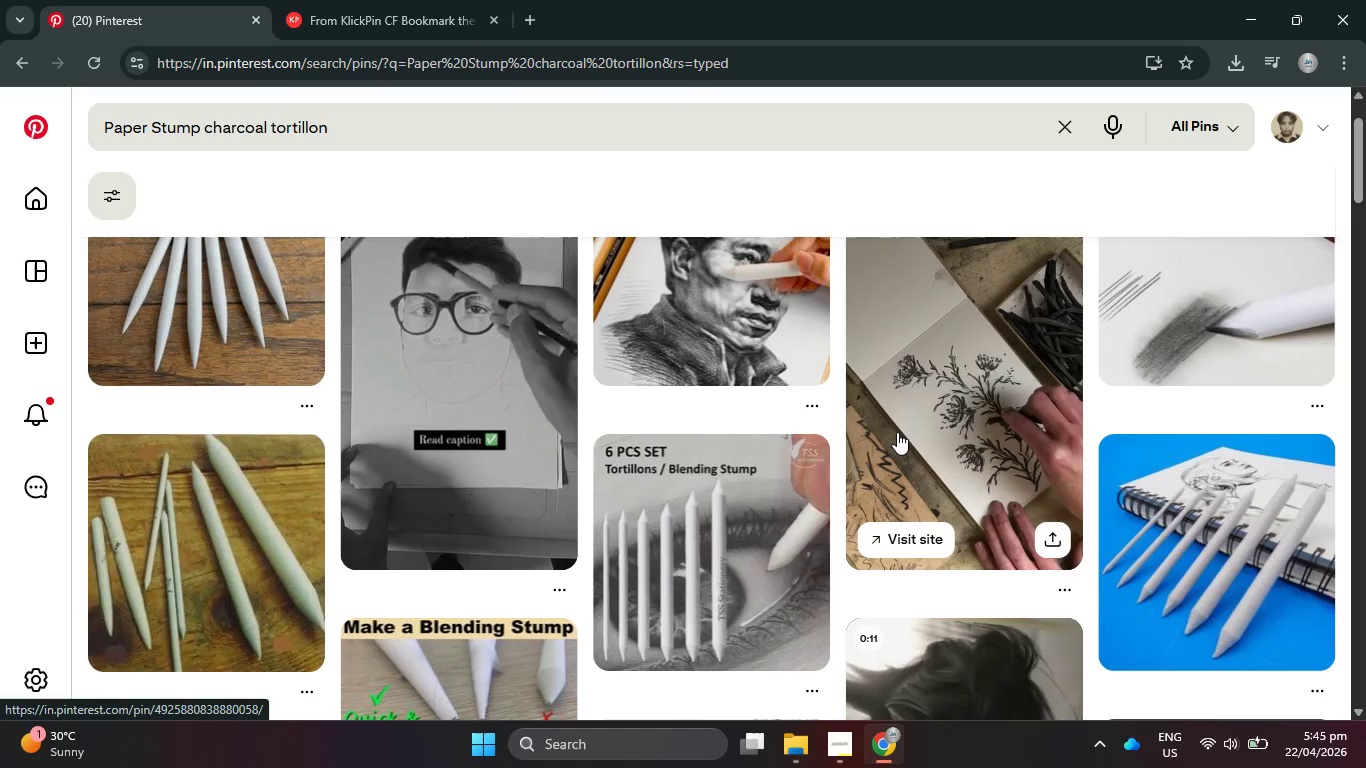 
scroll: coordinate [897, 432], scroll_direction: down, amount: 2.0
 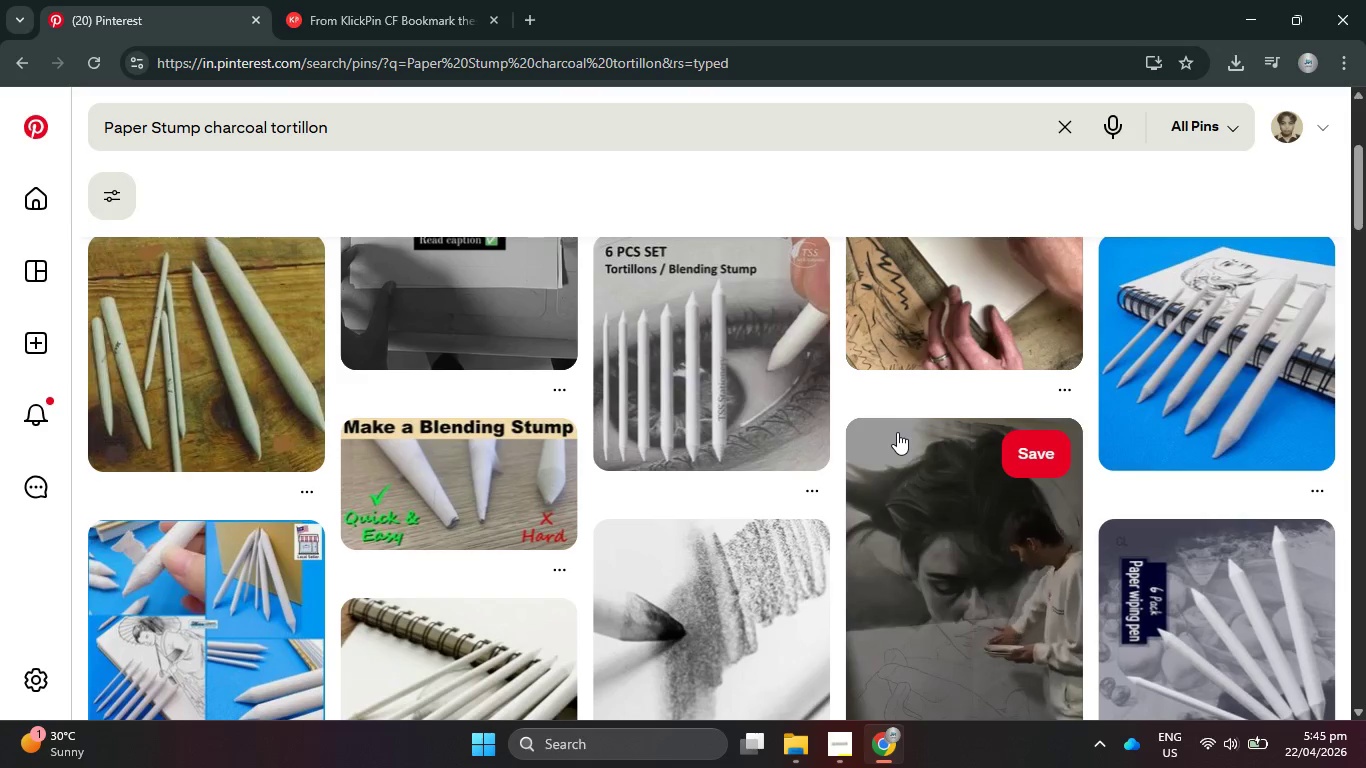 
wait(10.93)
 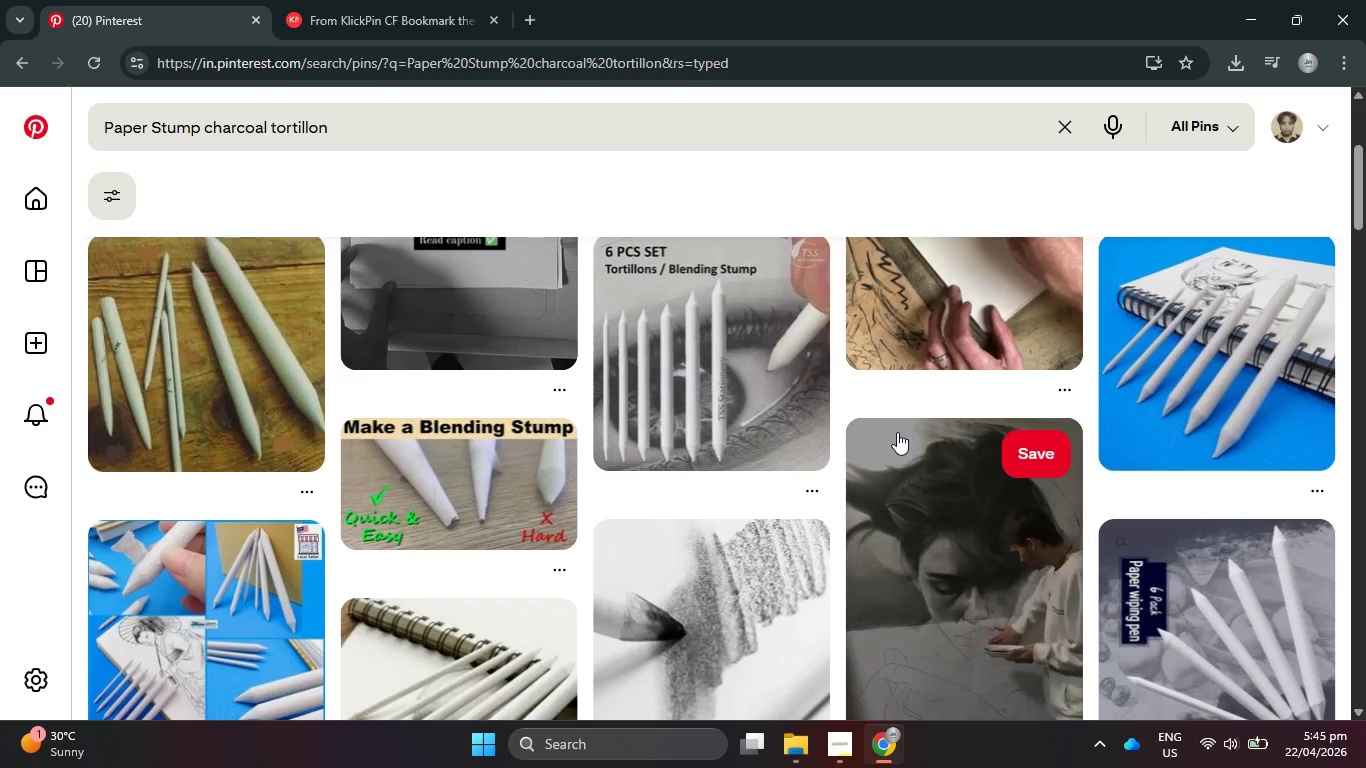 
scroll: coordinate [574, 438], scroll_direction: down, amount: 3.0
 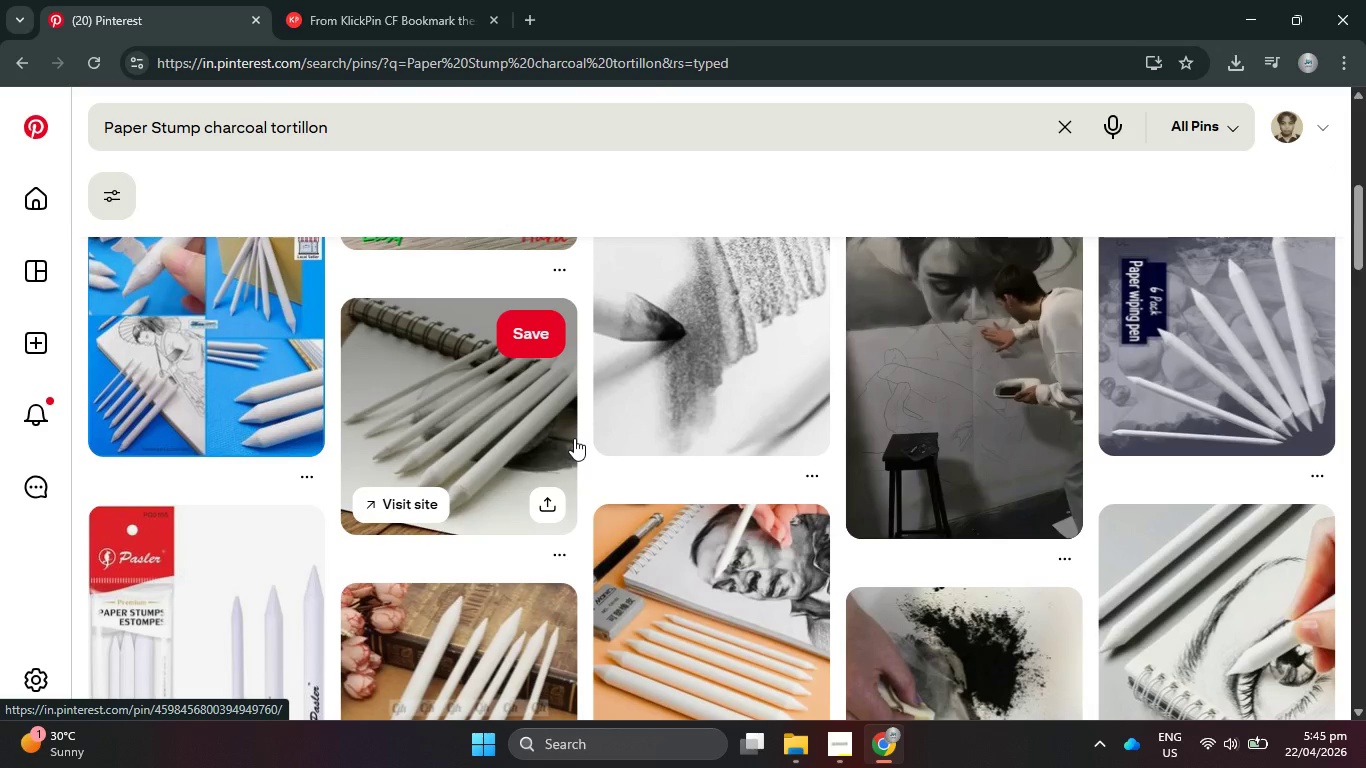 
wait(7.86)
 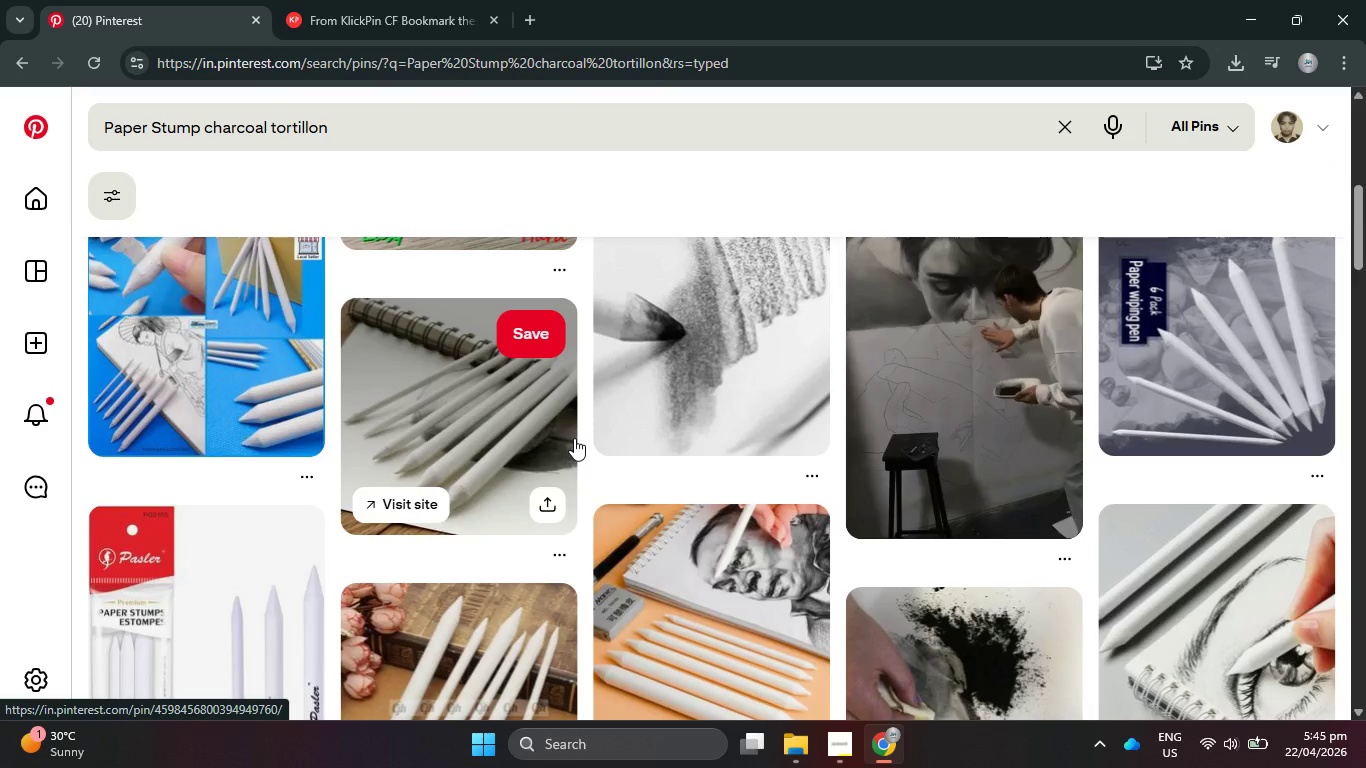 
scroll: coordinate [574, 438], scroll_direction: down, amount: 8.0
 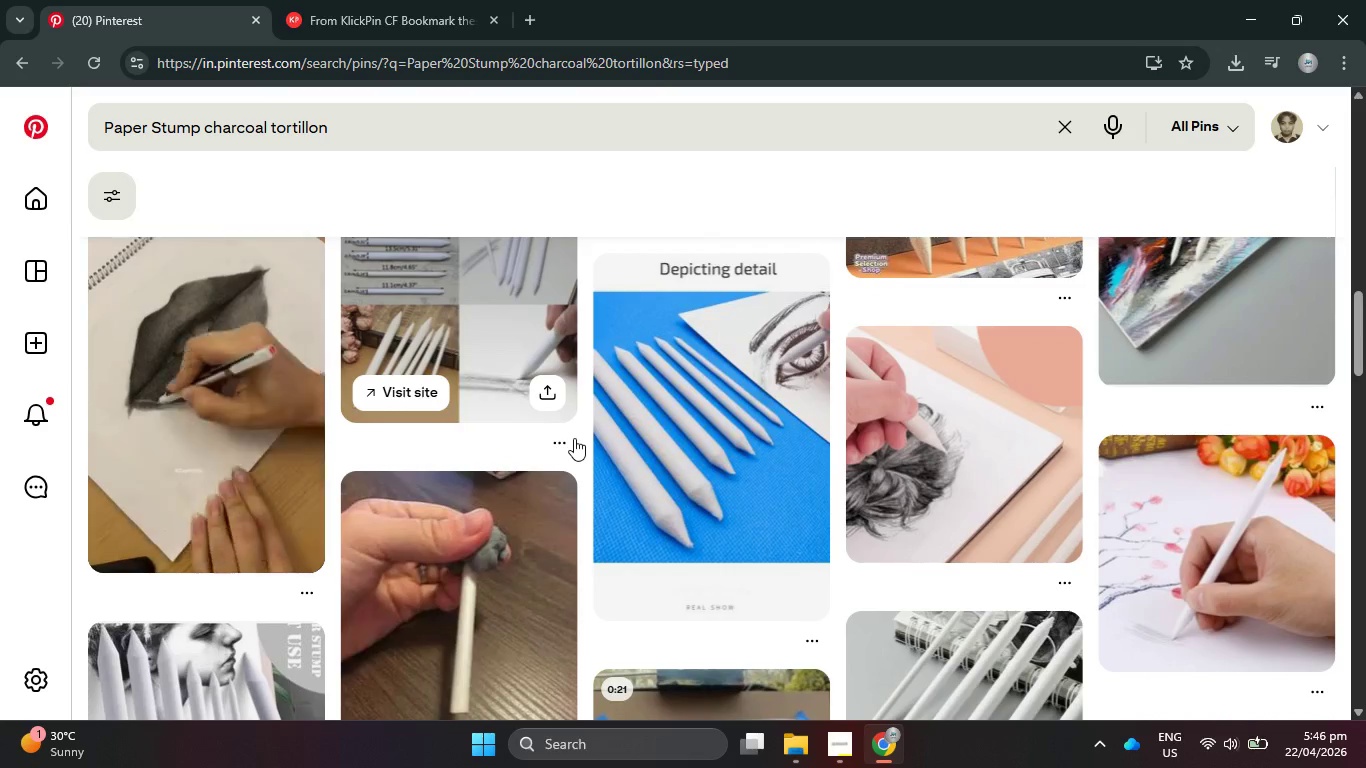 
scroll: coordinate [574, 438], scroll_direction: down, amount: 2.0
 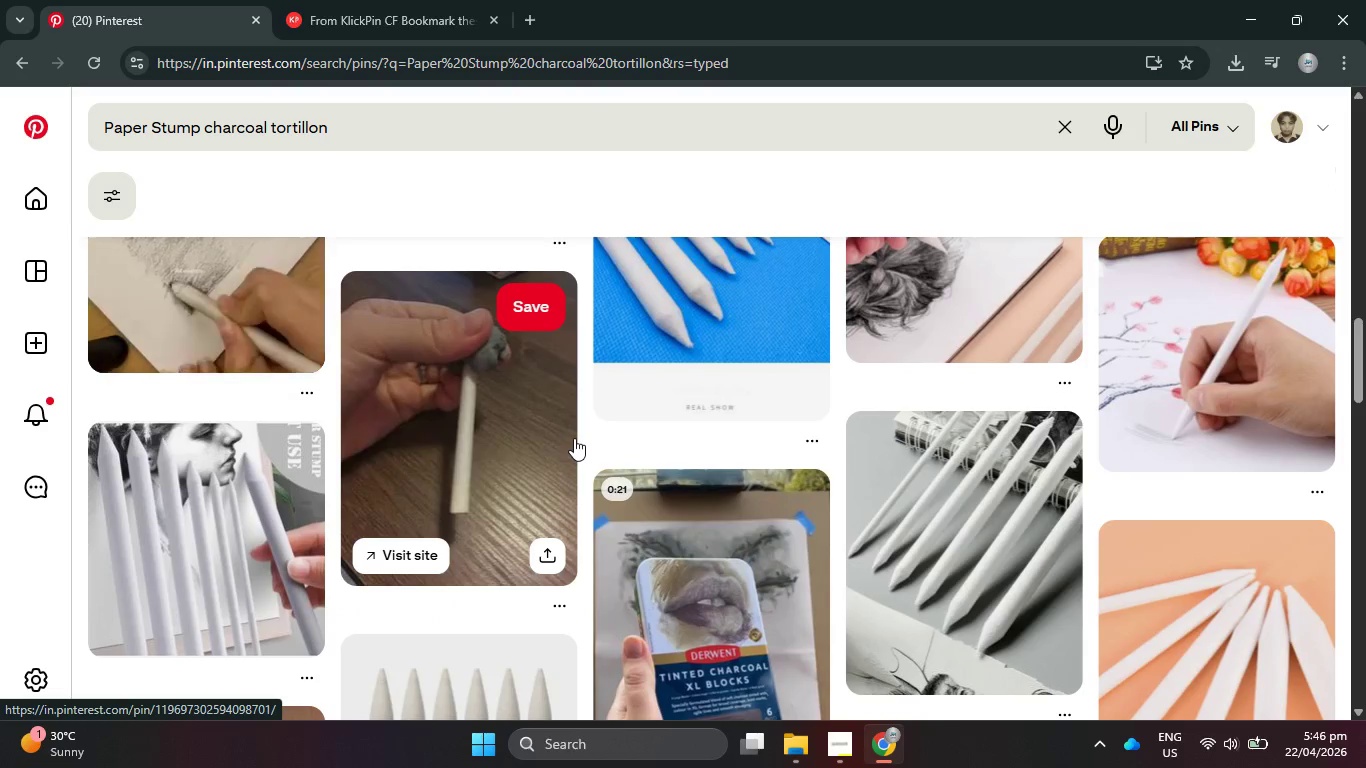 
wait(5.0)
 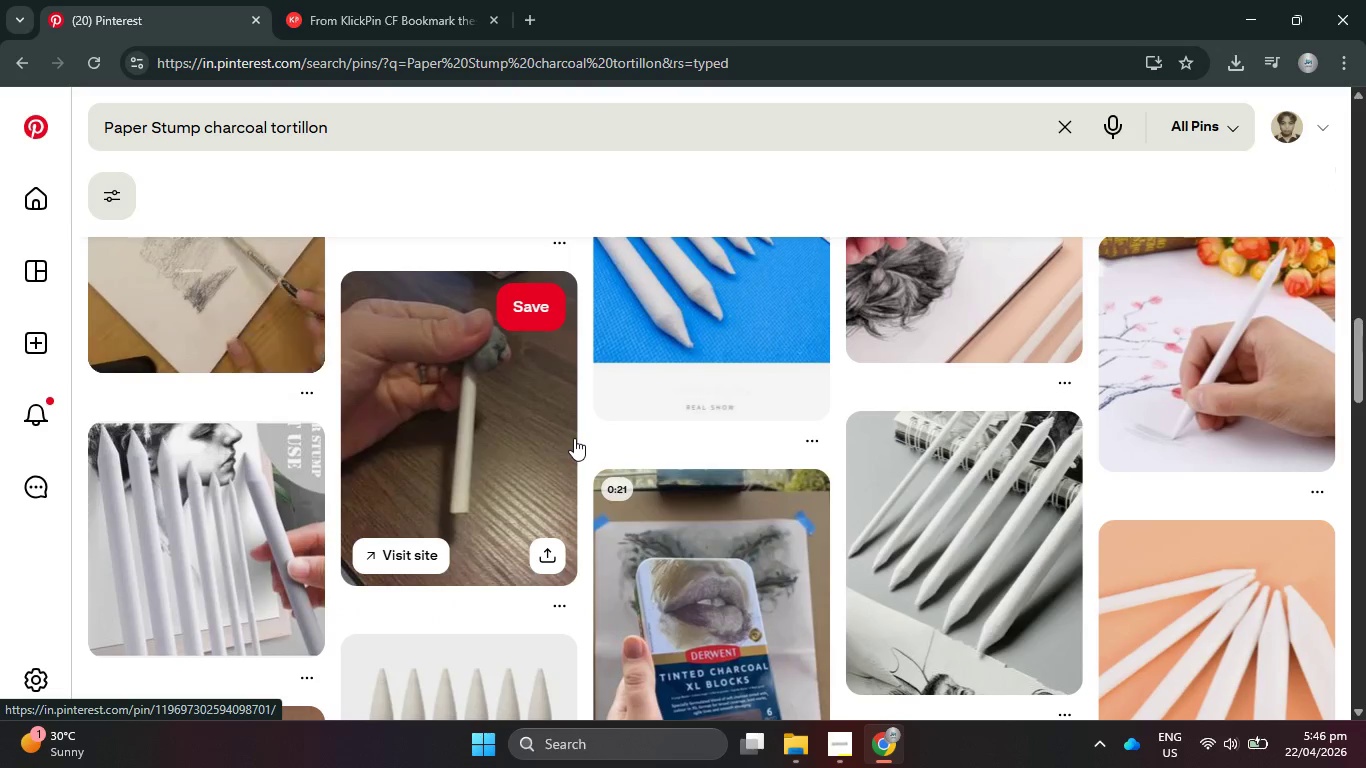 
scroll: coordinate [574, 438], scroll_direction: down, amount: 8.0
 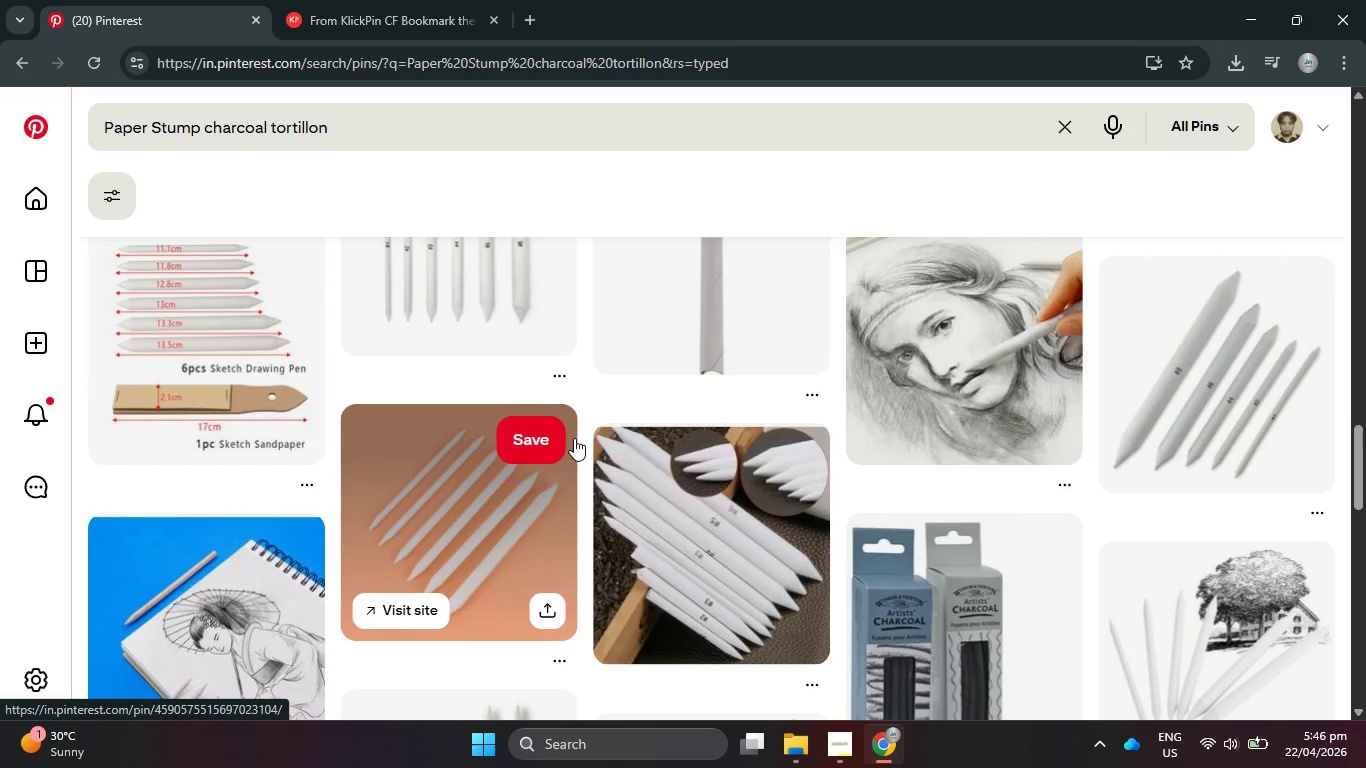 
scroll: coordinate [574, 438], scroll_direction: down, amount: 8.0
 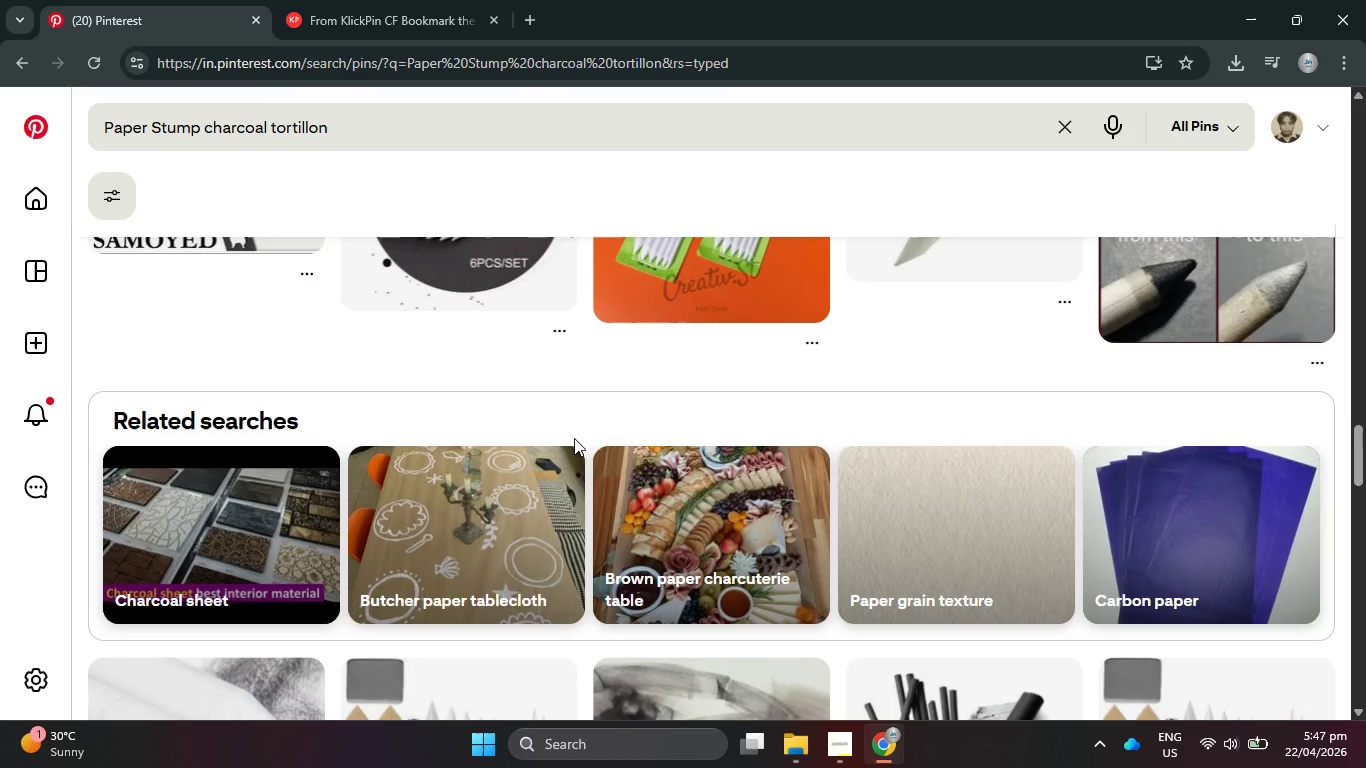 
scroll: coordinate [574, 438], scroll_direction: down, amount: 4.0
 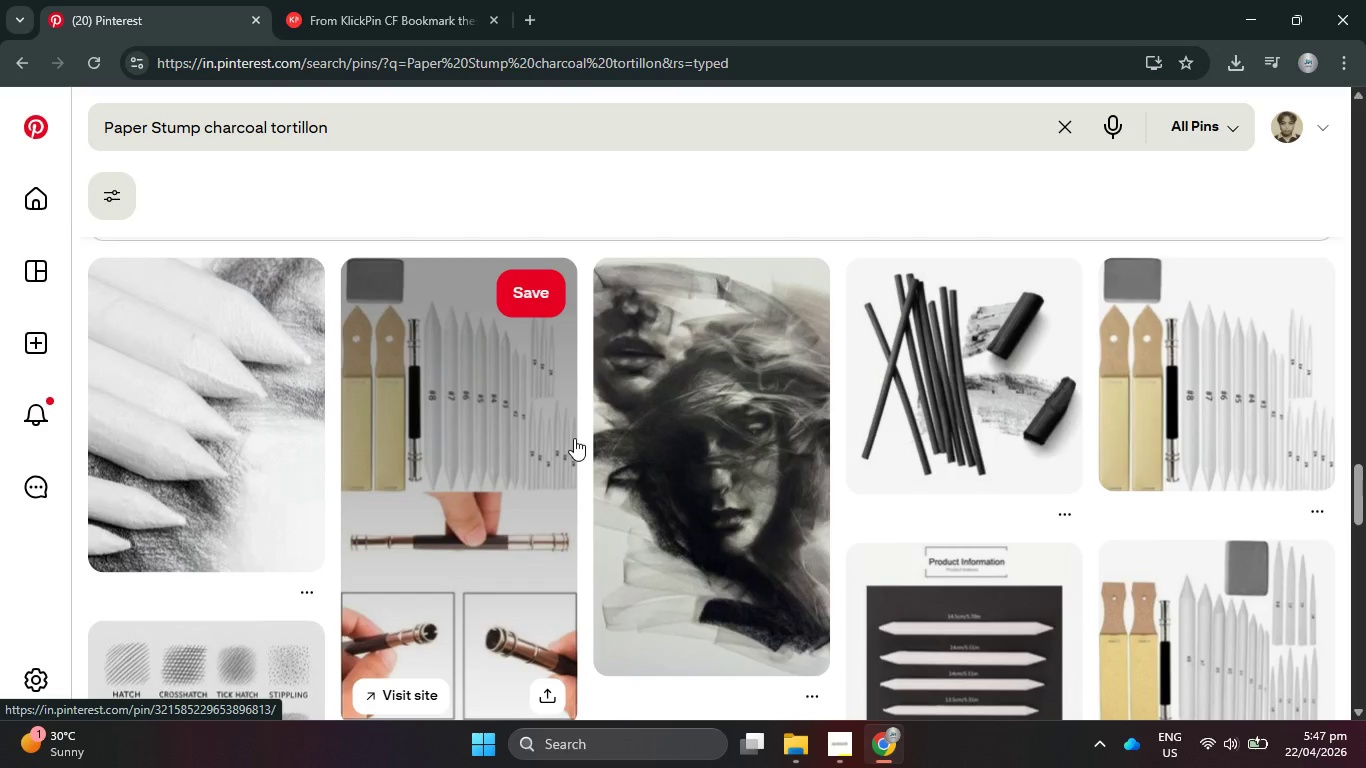 
wait(7.83)
 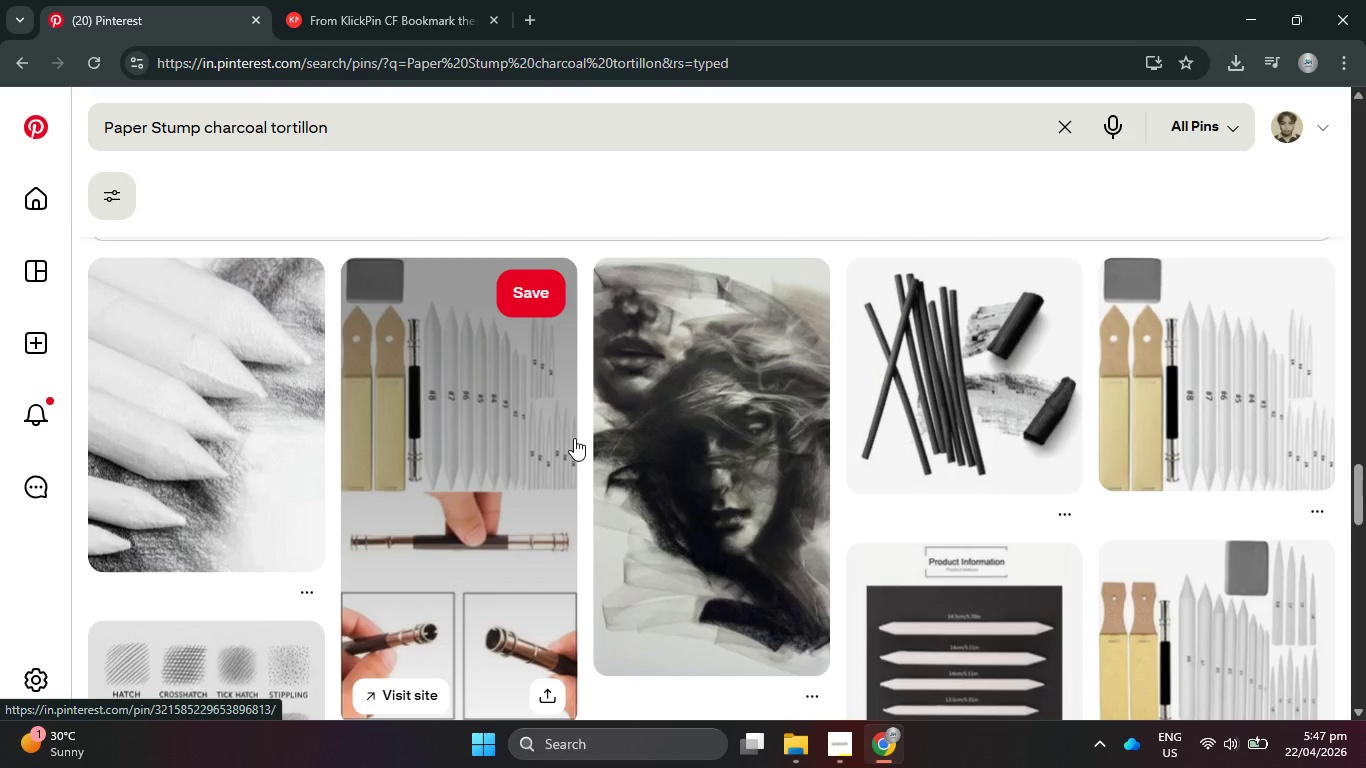 
scroll: coordinate [866, 659], scroll_direction: down, amount: 6.0
 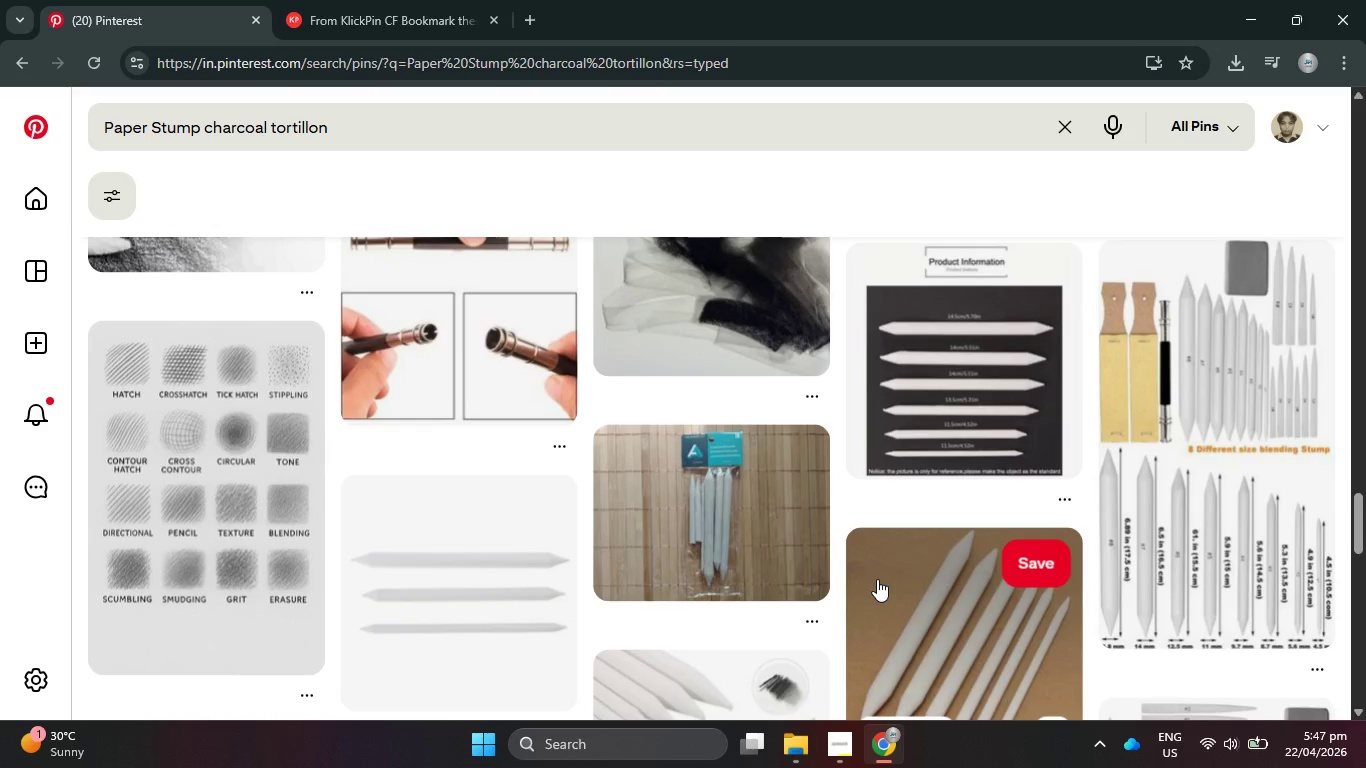 
wait(5.92)
 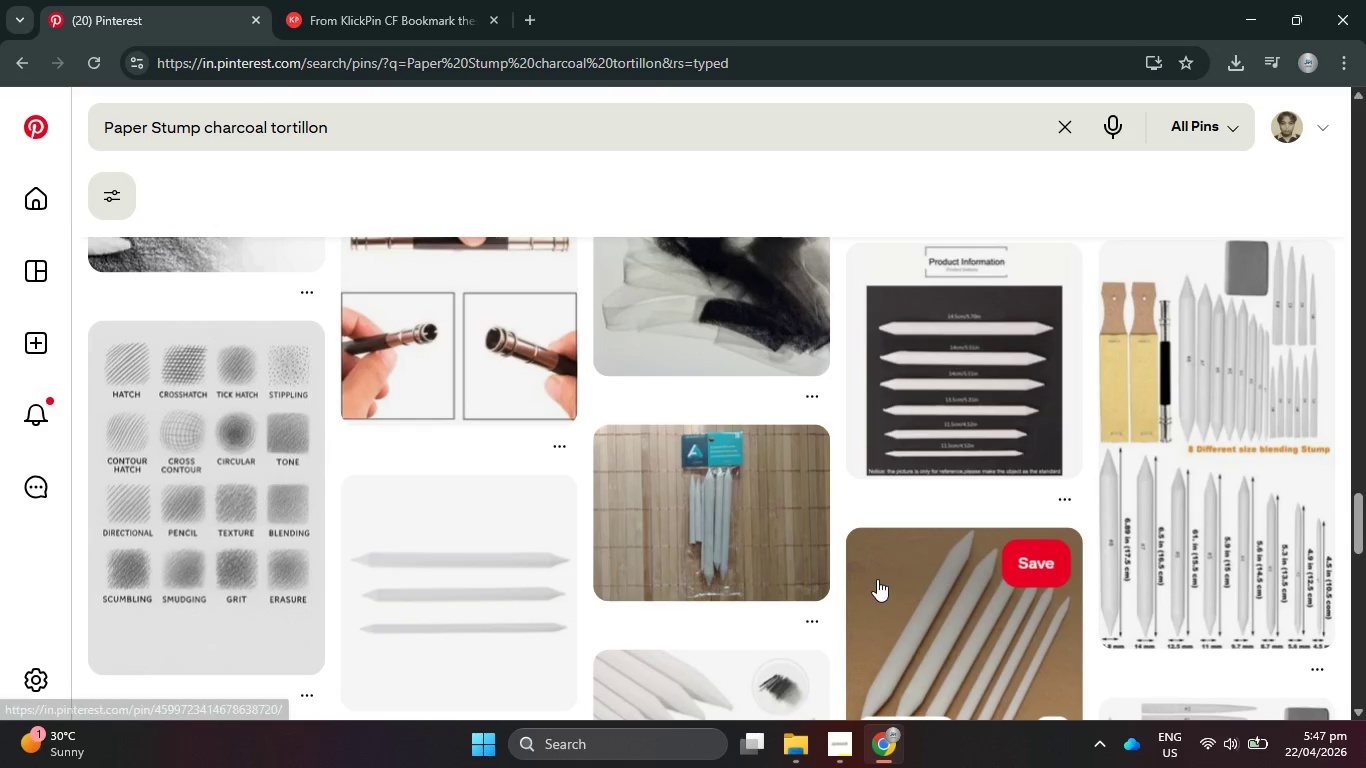 
scroll: coordinate [877, 579], scroll_direction: down, amount: 1.0
 